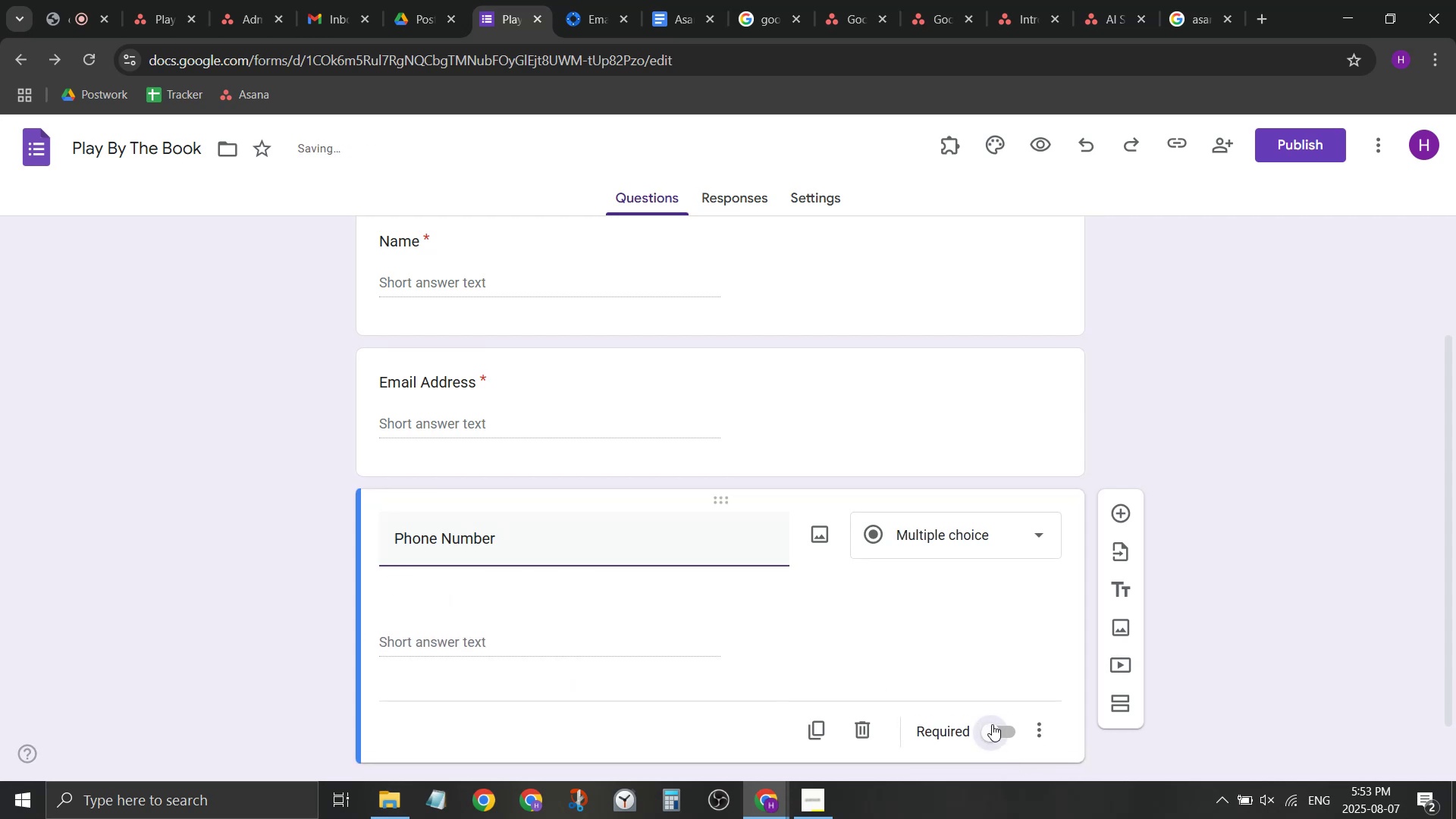 
left_click([1279, 648])
 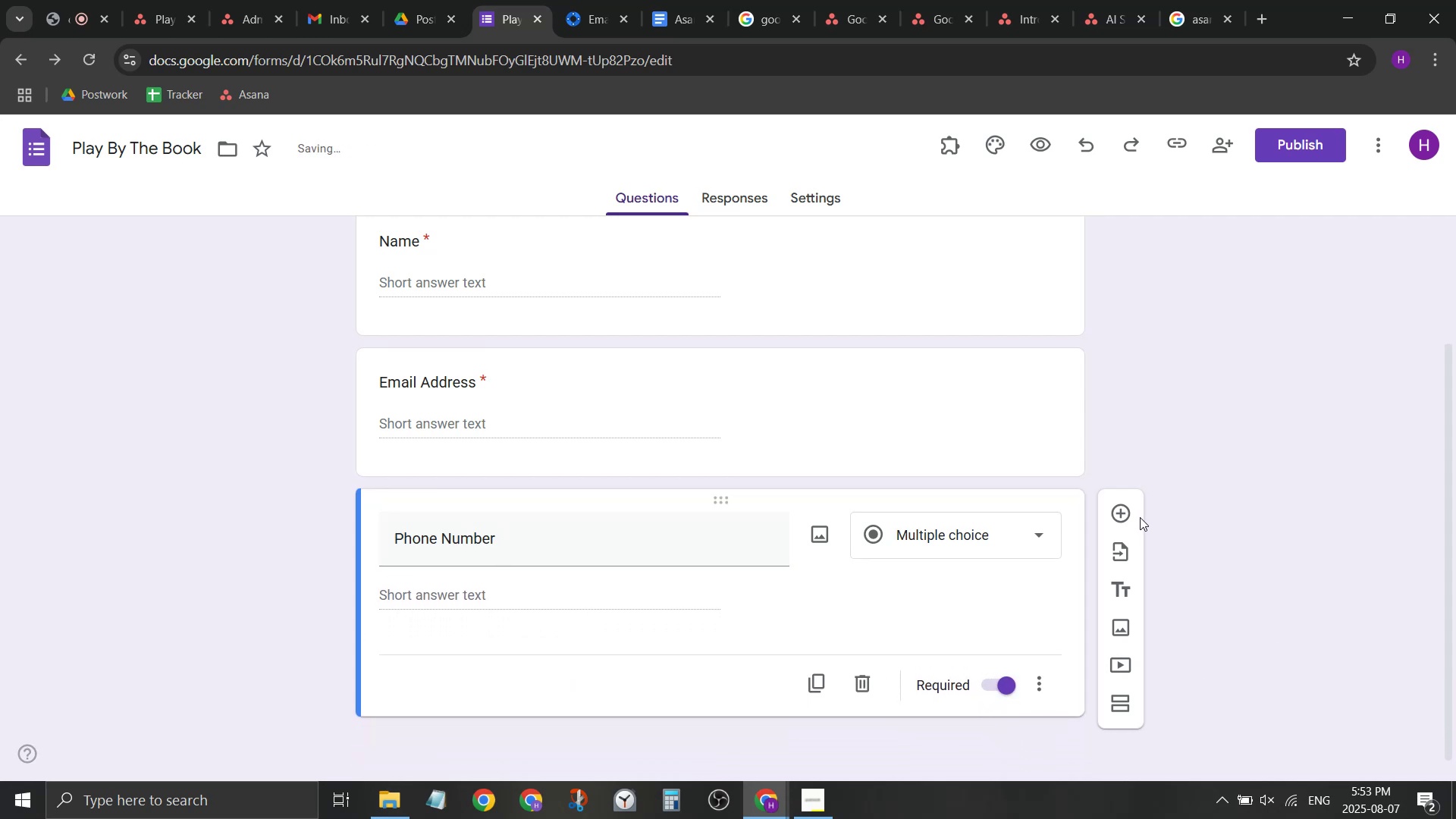 
left_click([1118, 513])
 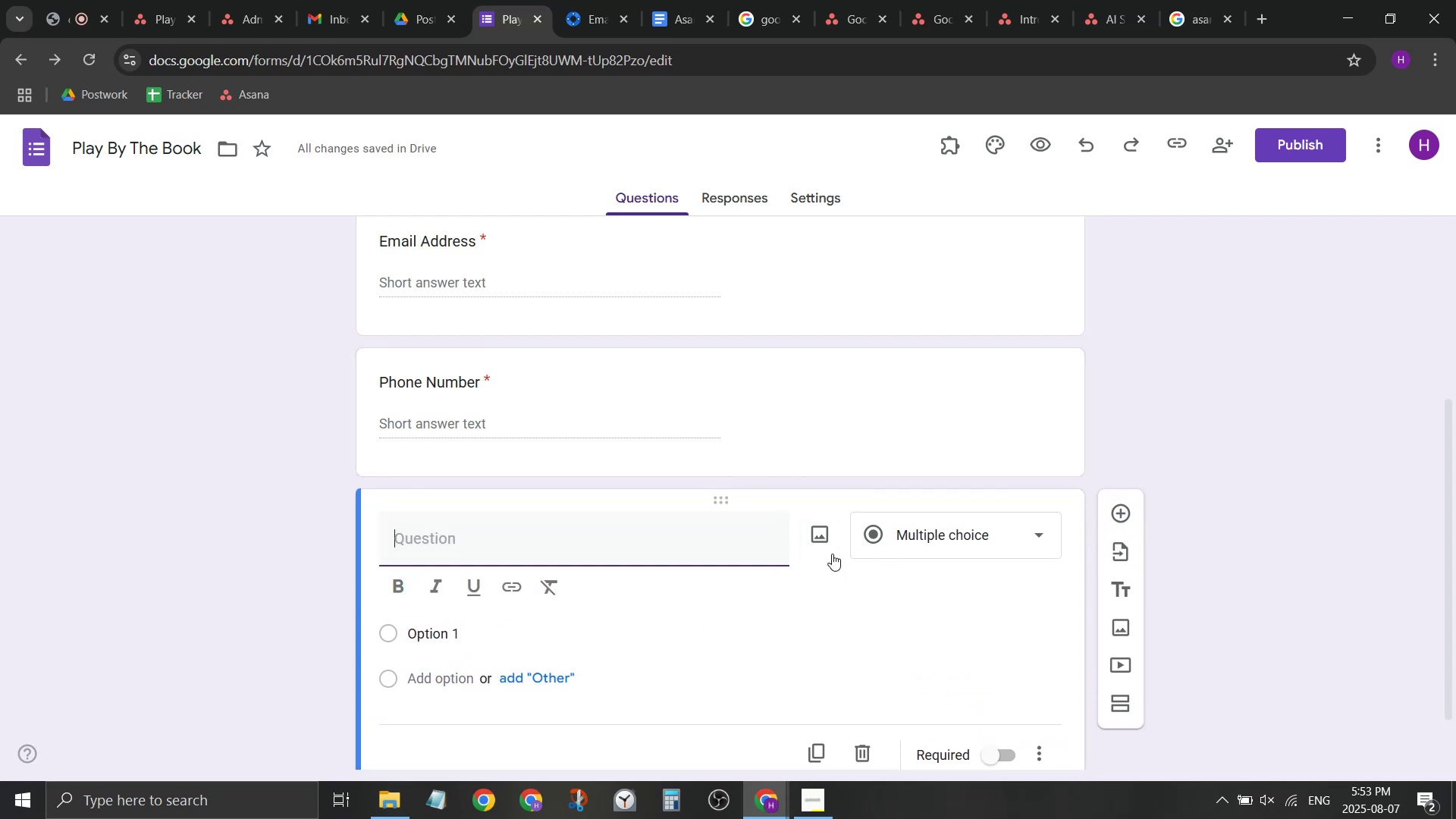 
left_click([927, 542])
 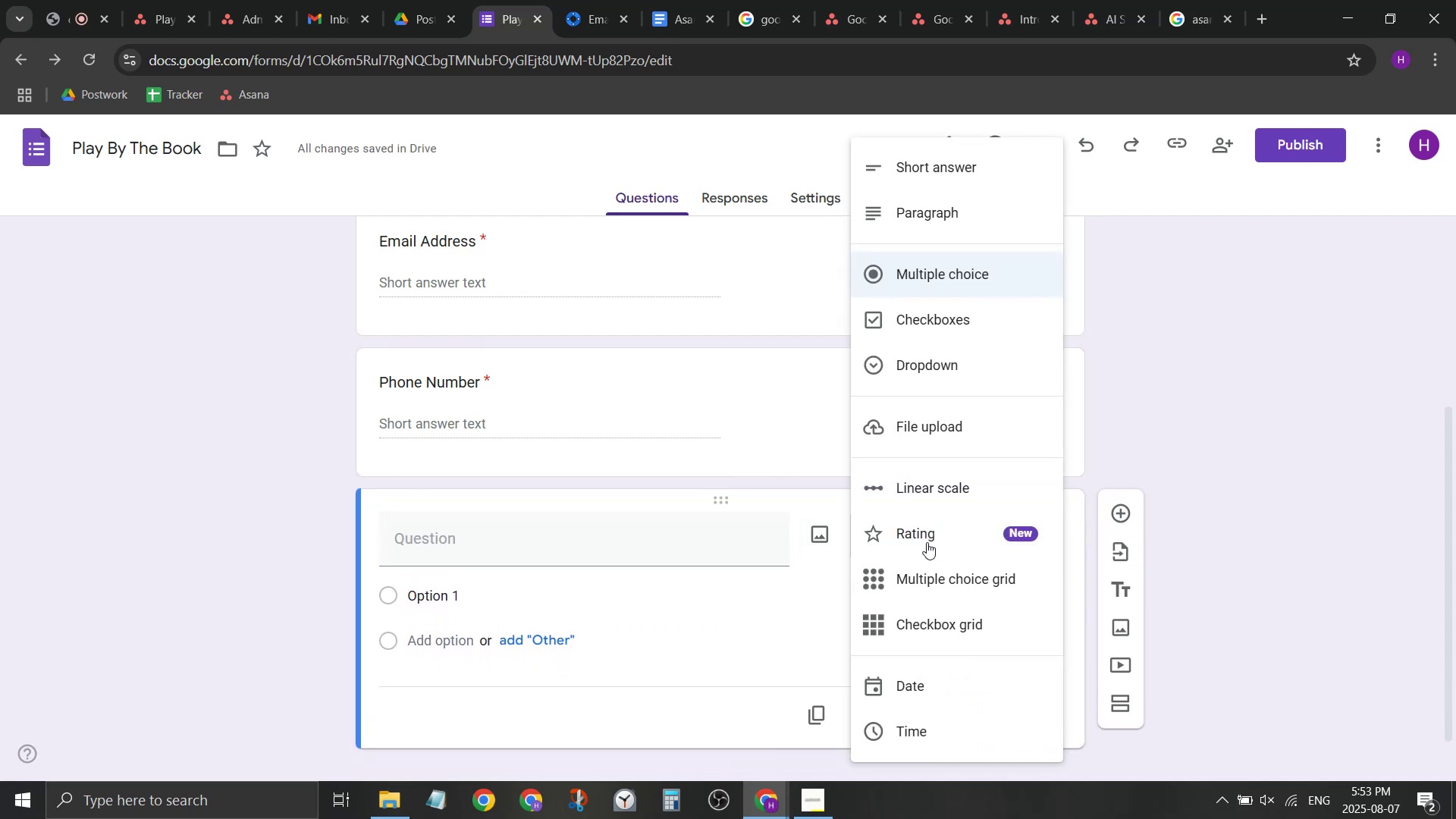 
left_click_drag(start_coordinate=[0, 500], to_coordinate=[14, 501])
 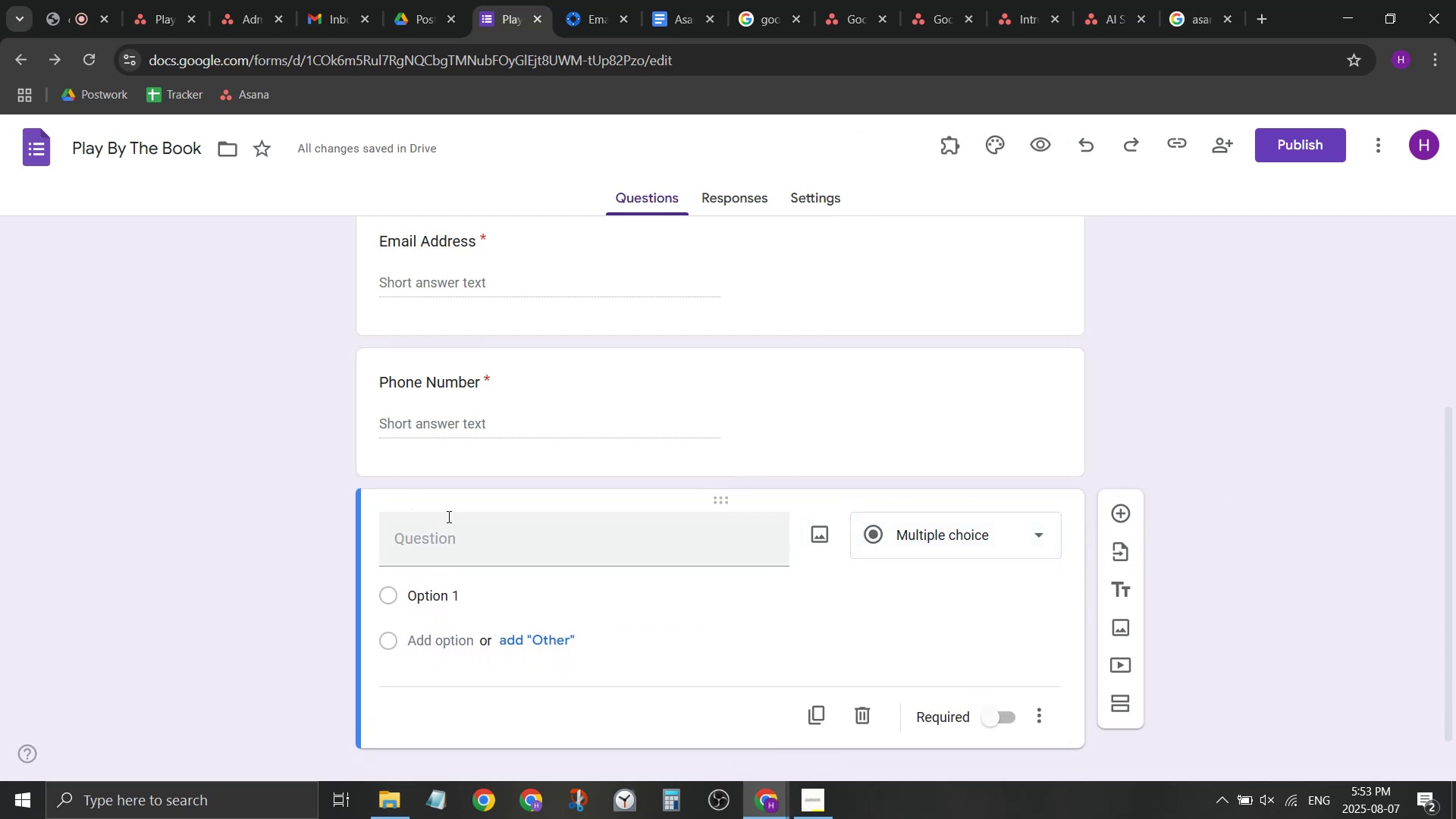 
double_click([447, 516])
 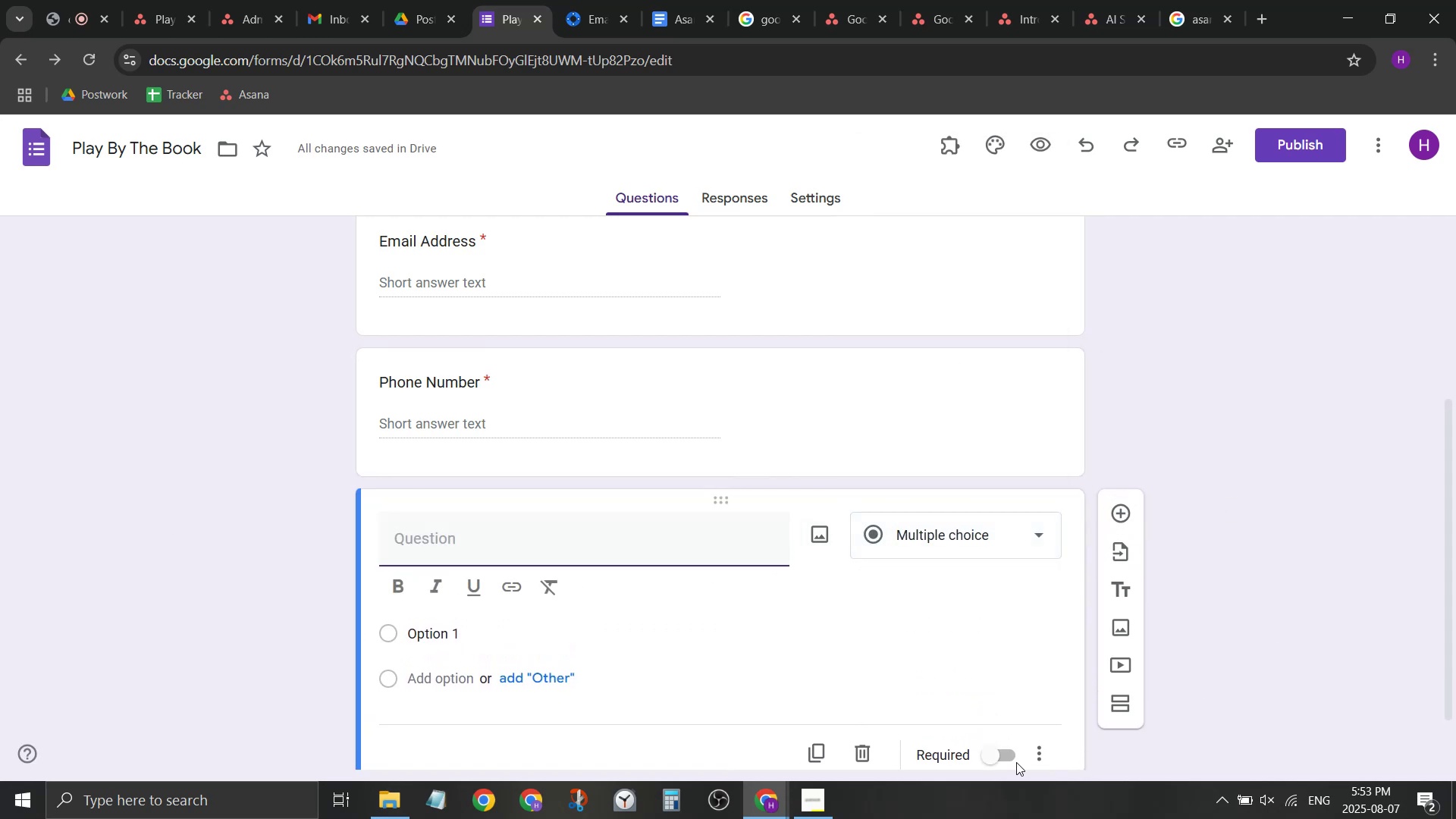 
left_click([999, 752])
 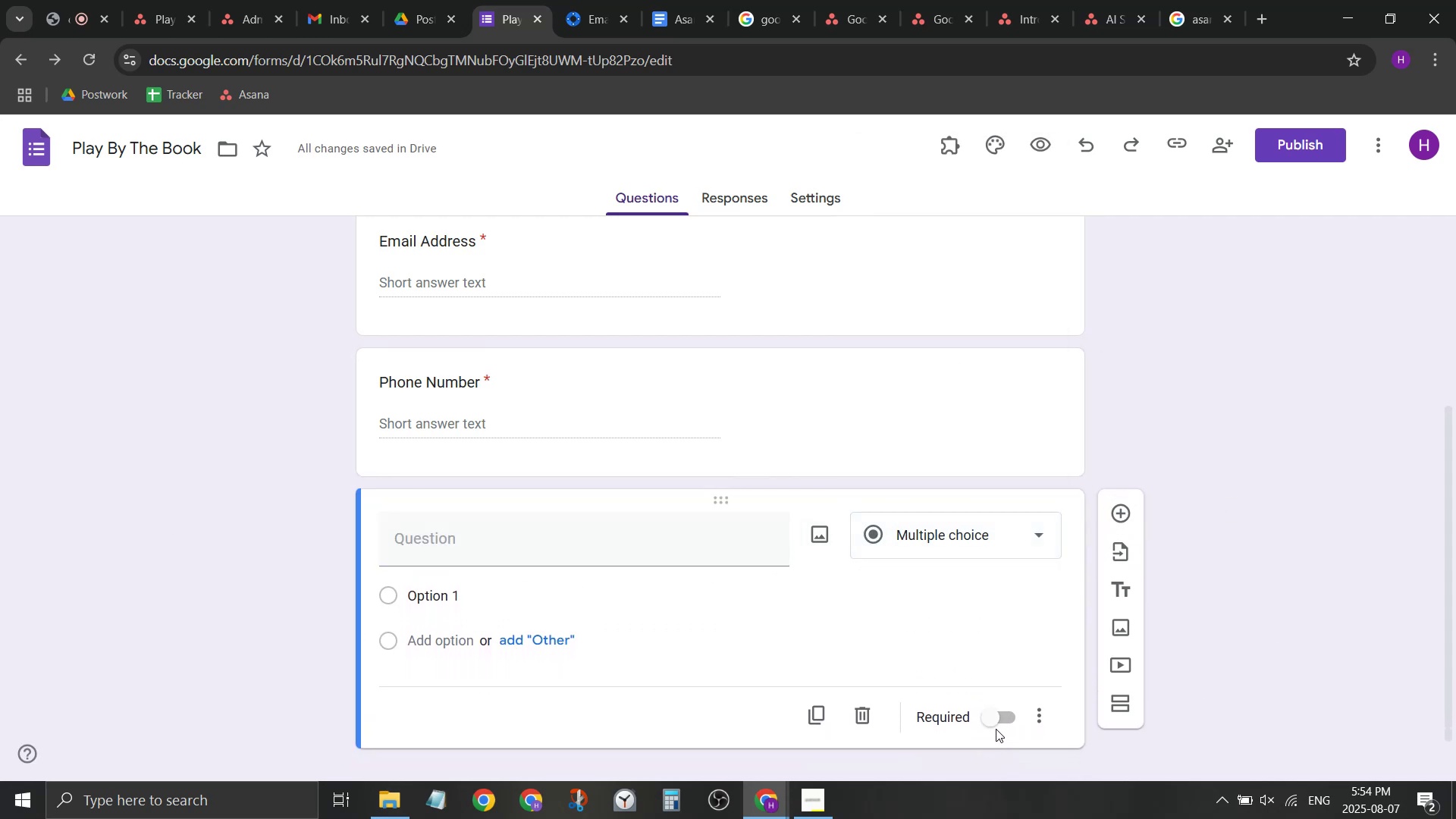 
left_click([994, 727])
 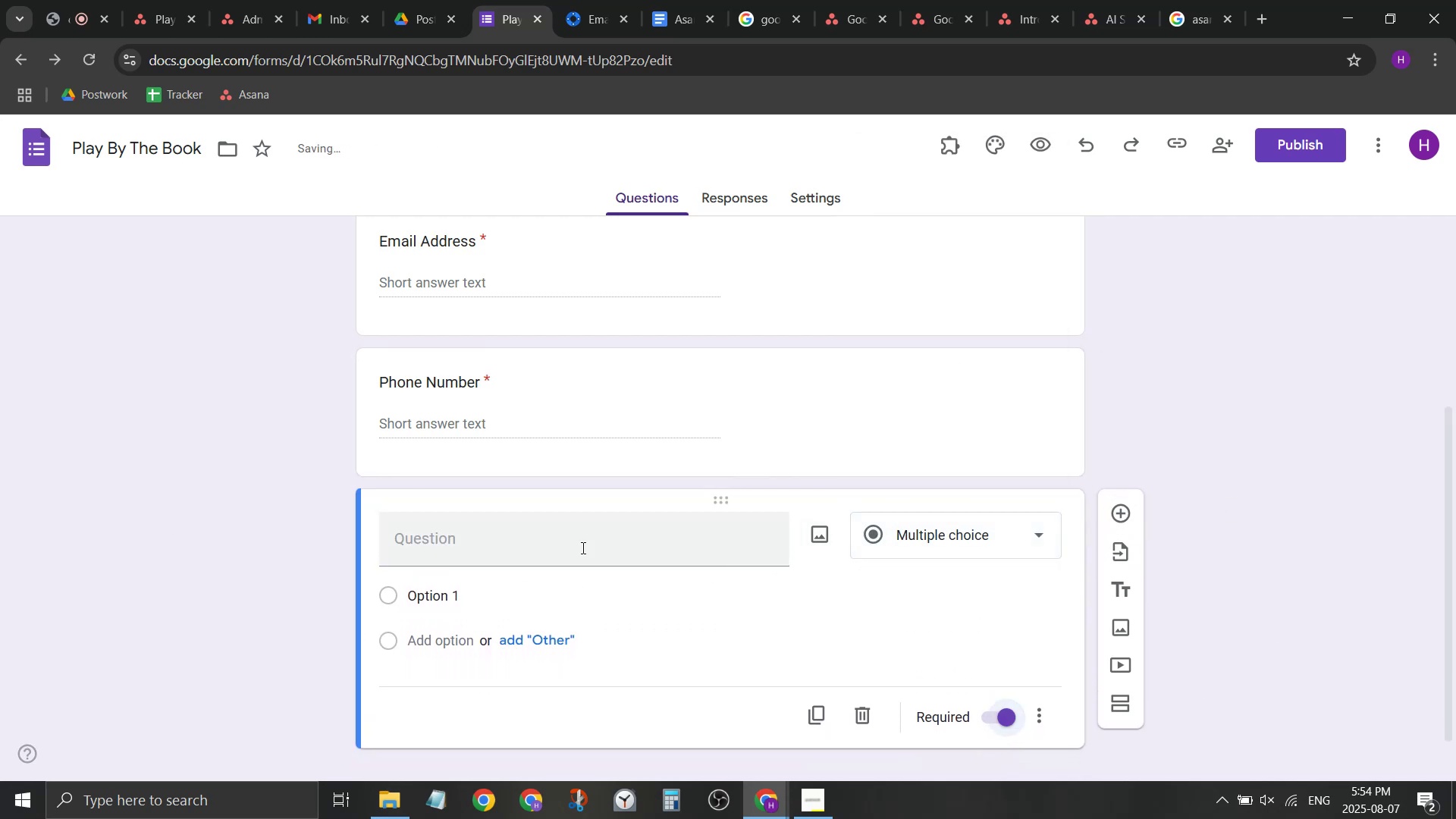 
left_click([585, 541])
 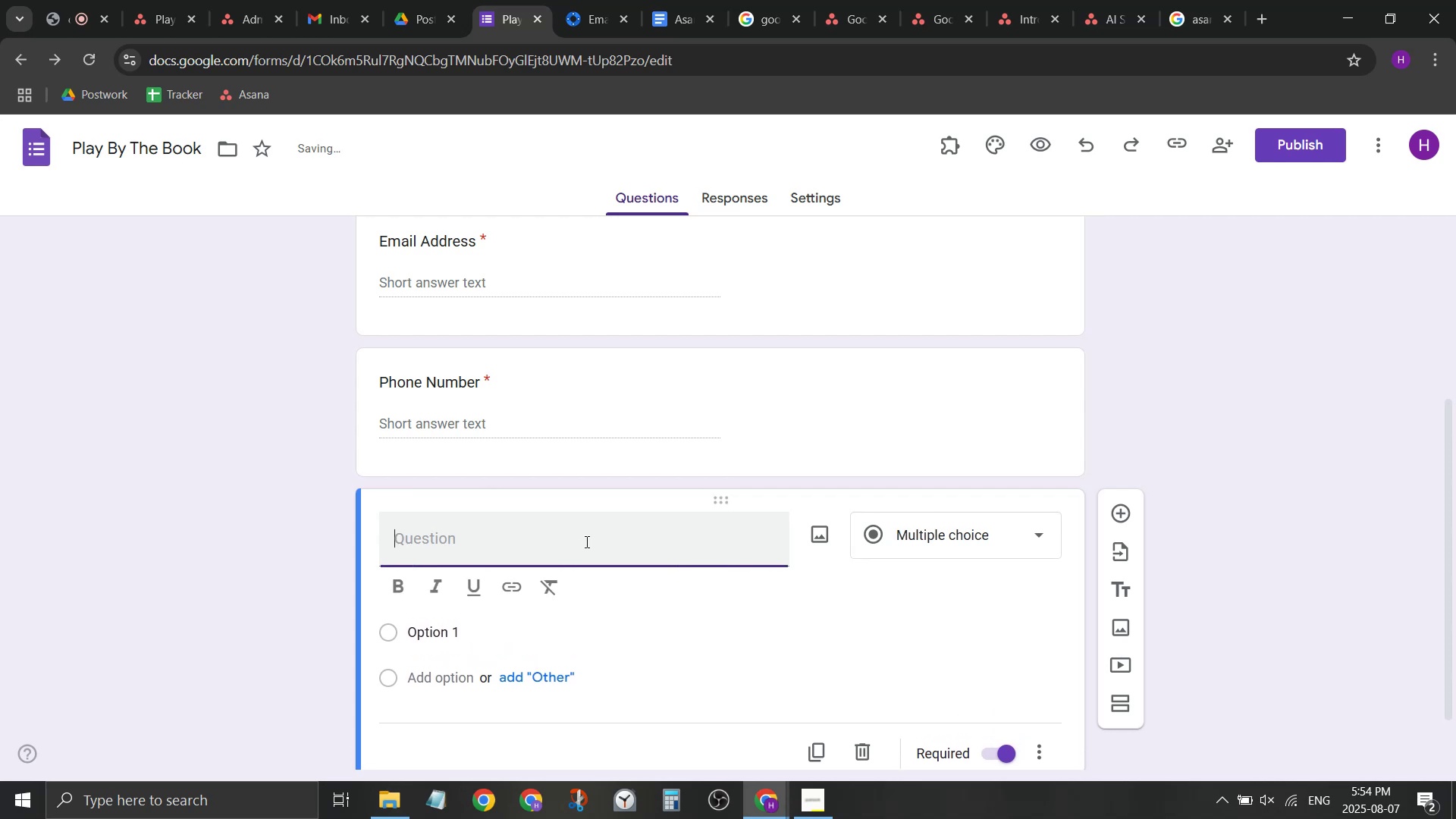 
type(By clickin )
key(Backspace)
type(g "I Agree)
key(Backspace)
key(Backspace)
key(Backspace)
key(Backspace)
key(Backspace)
type( agree', )
key(Backspace)
key(Backspace)
key(Backspace)
type(", you afree)
key(Backspace)
key(Backspace)
key(Backspace)
key(Backspace)
type(gre )
key(Backspace)
type(e that any )
 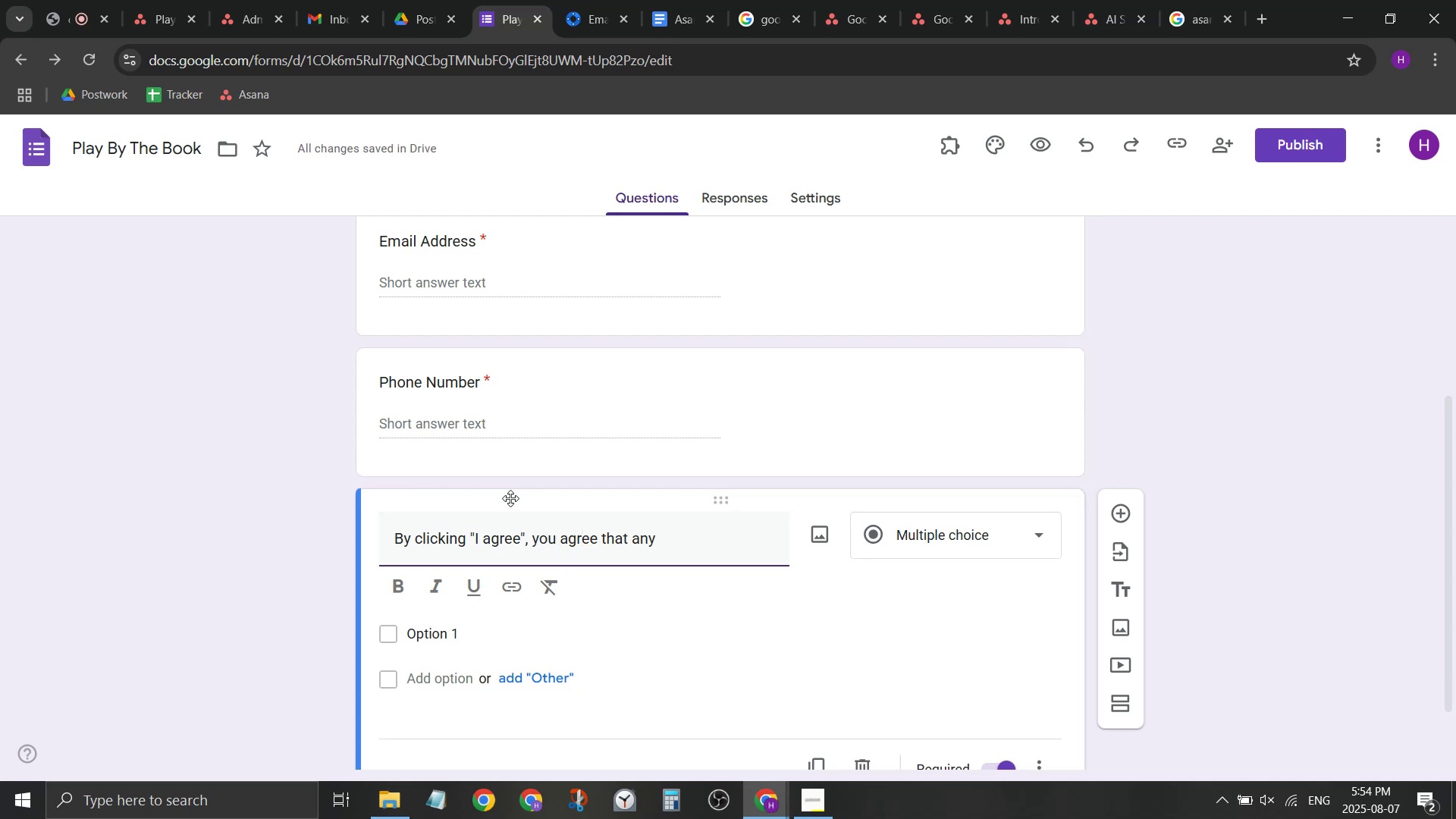 
key(Backspace)
key(Backspace)
key(Backspace)
key(Backspace)
key(Backspace)
key(Backspace)
key(Backspace)
key(Backspace)
type(o not redistribute )
 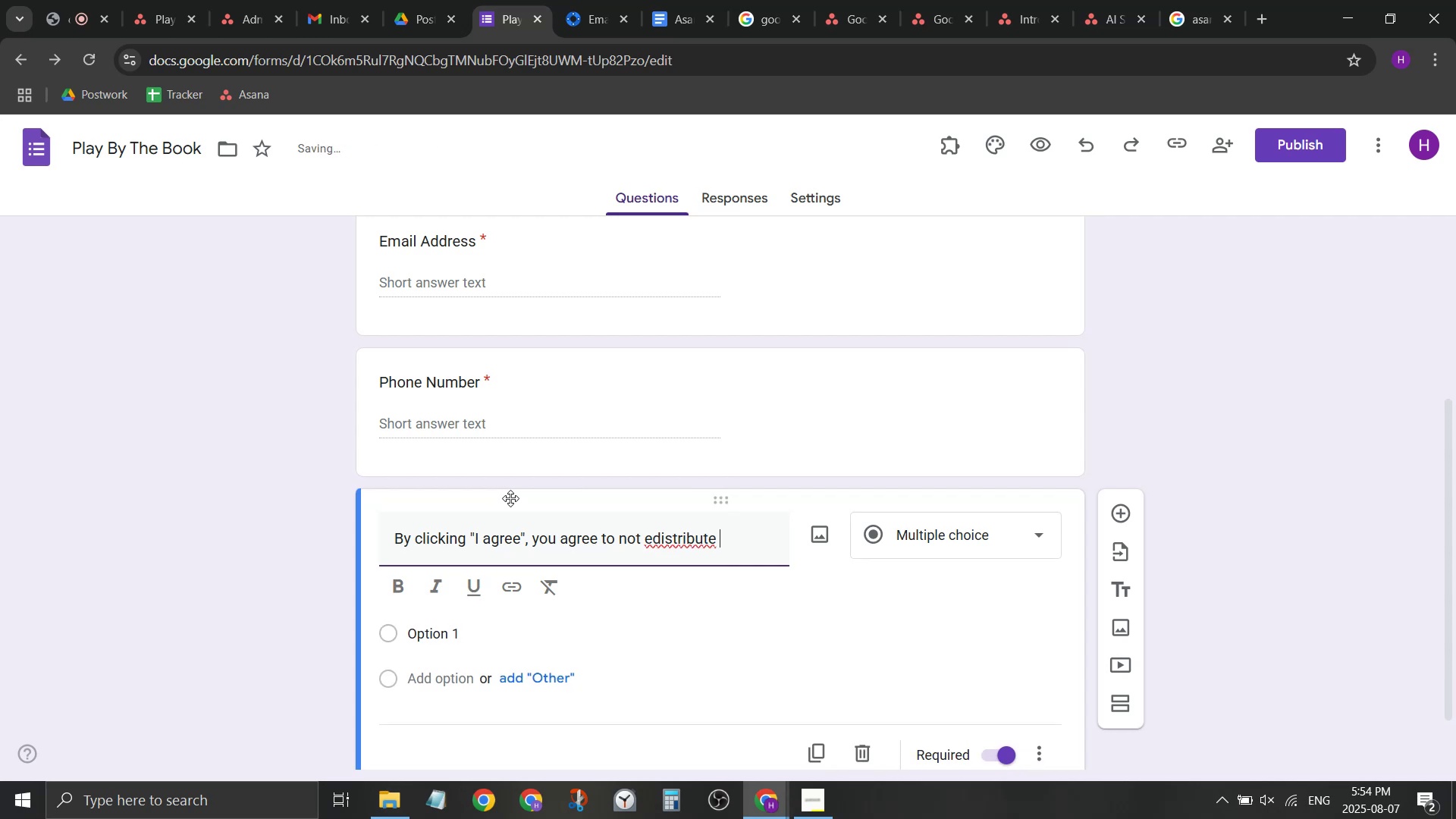 
type(the book draft rec)
key(Backspace)
key(Backspace)
key(Backspace)
 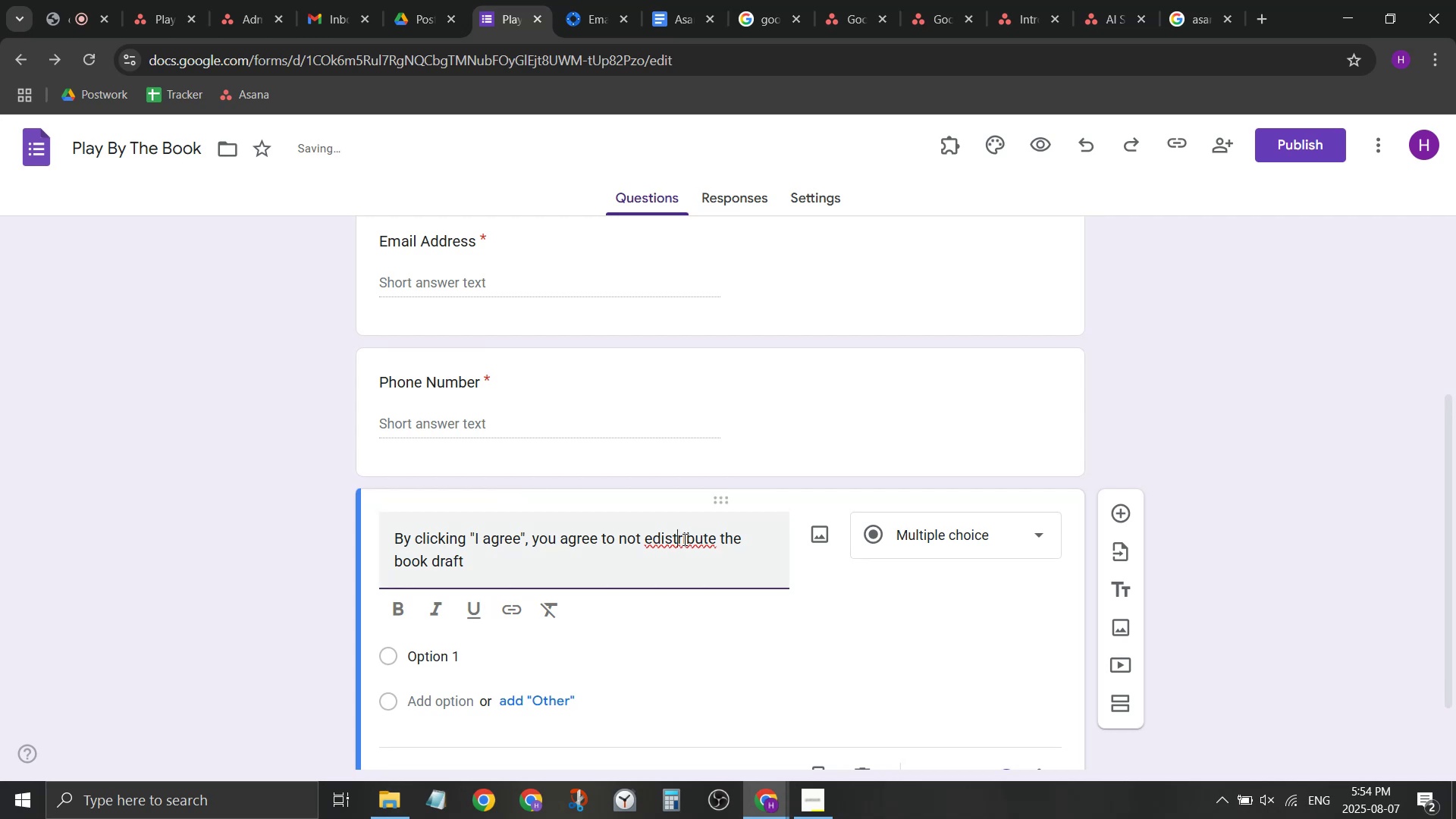 
left_click([644, 544])
 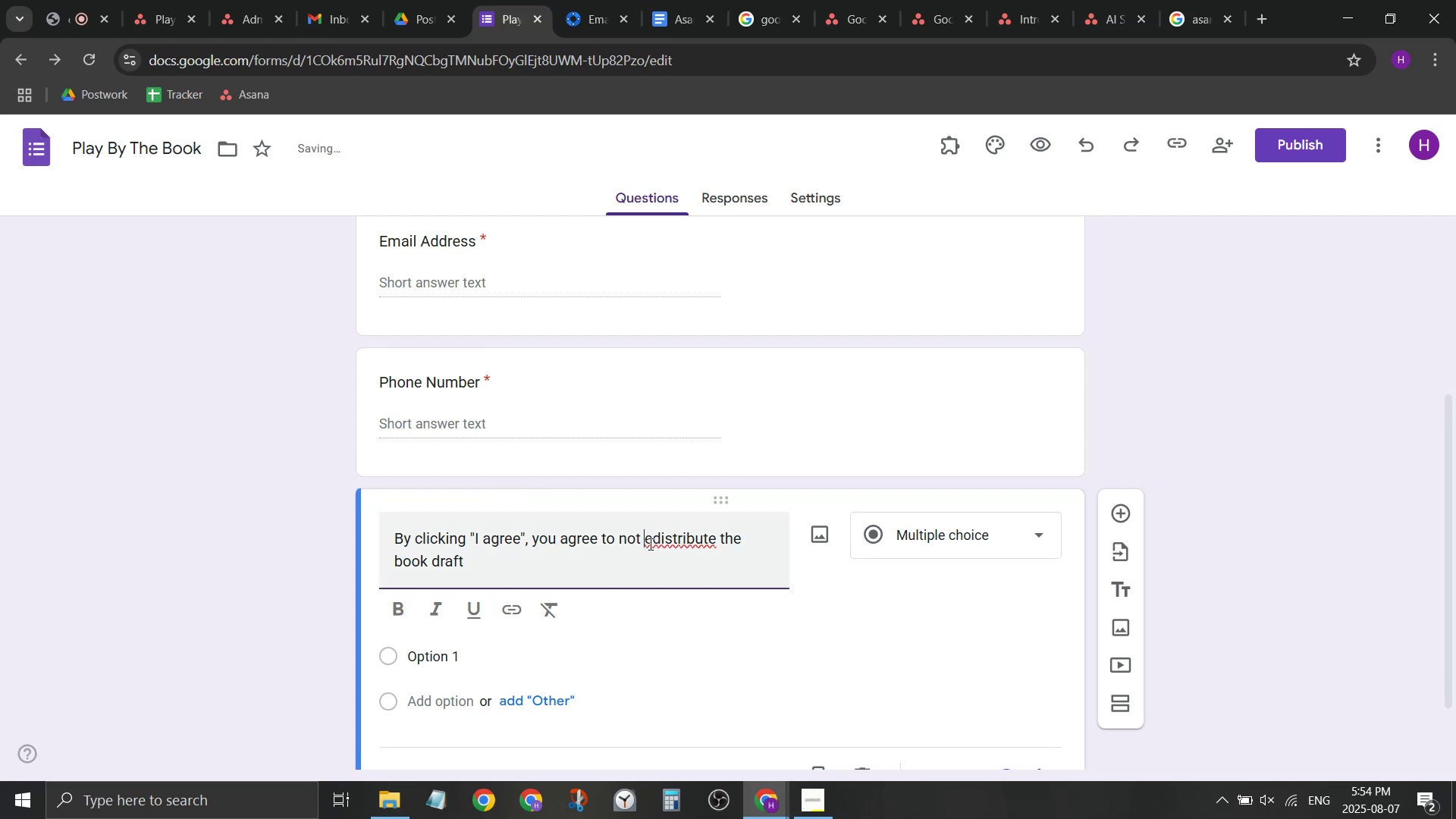 
key(R)
 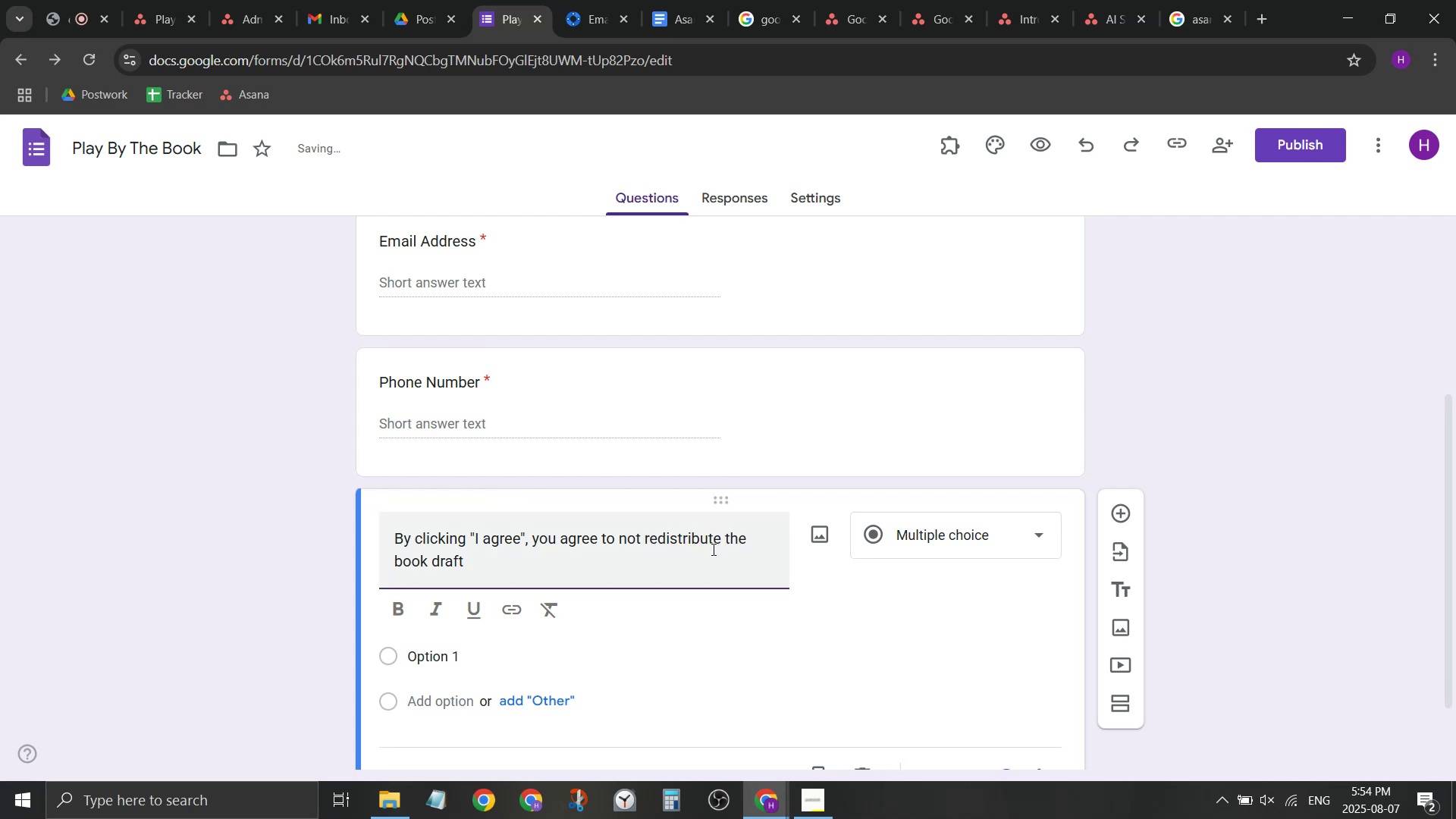 
key(ArrowDown)
 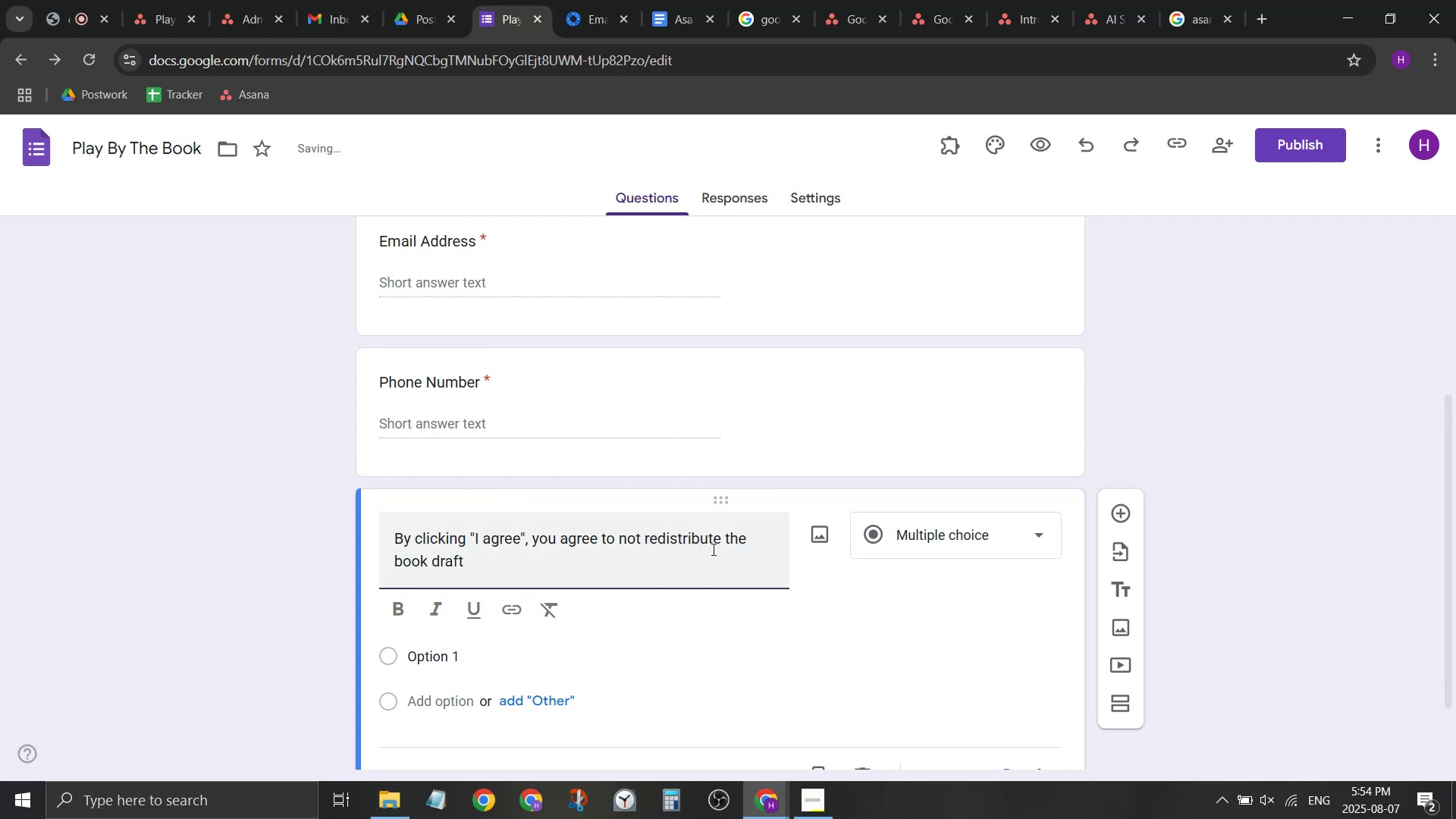 
type(recev)
key(Backspace)
type(ived )
 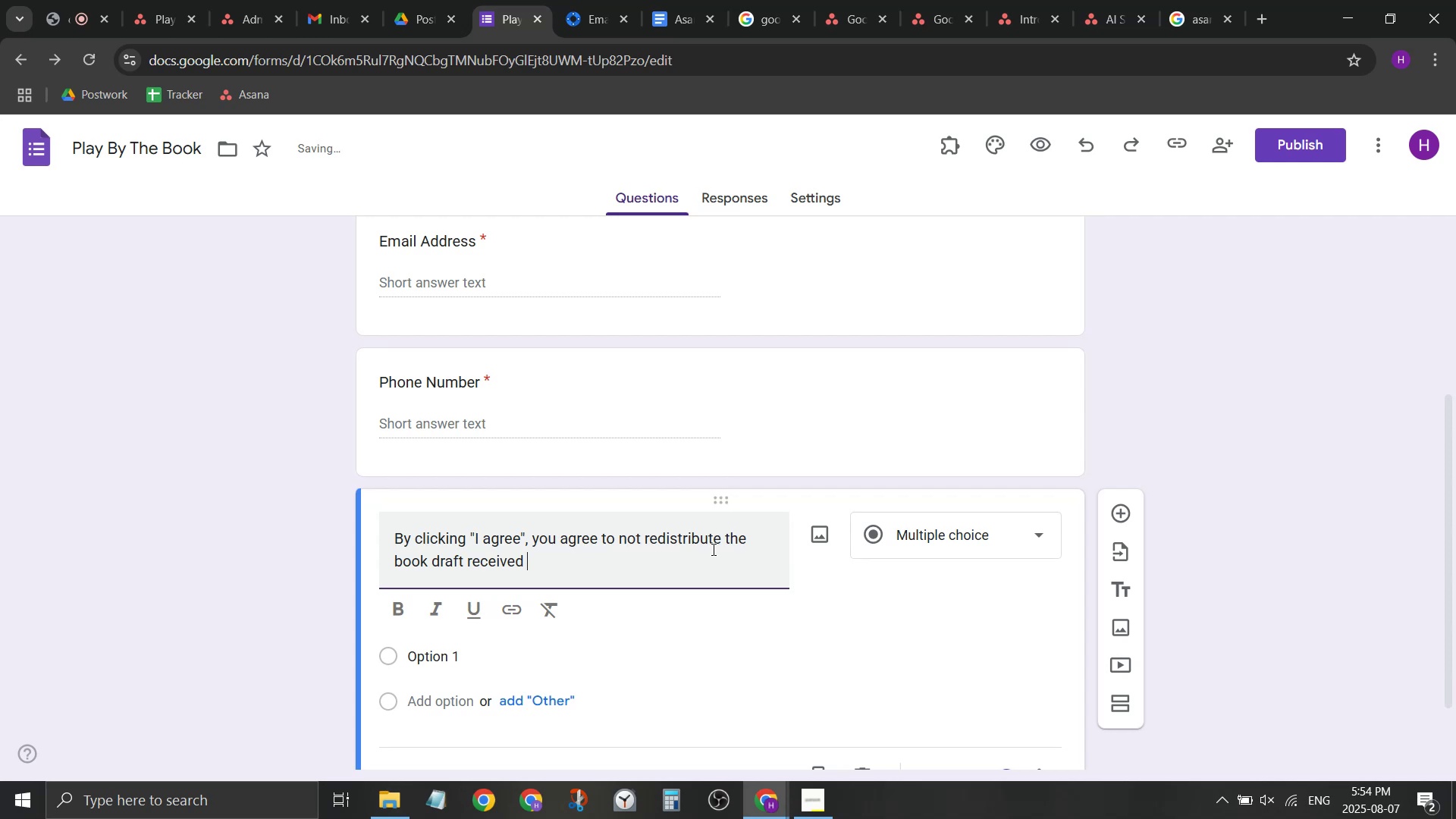 
key(Backspace)
key(Backspace)
key(Backspace)
key(Backspace)
key(Backspace)
key(Backspace)
key(Backspace)
key(Backspace)
key(Backspace)
type(sent o)
key(Backspace)
type(to you from us under any circumstances, and agree t)
key(Backspace)
type(that we can use t)
key(Backspace)
type(o)
key(Backspace)
type(your )
 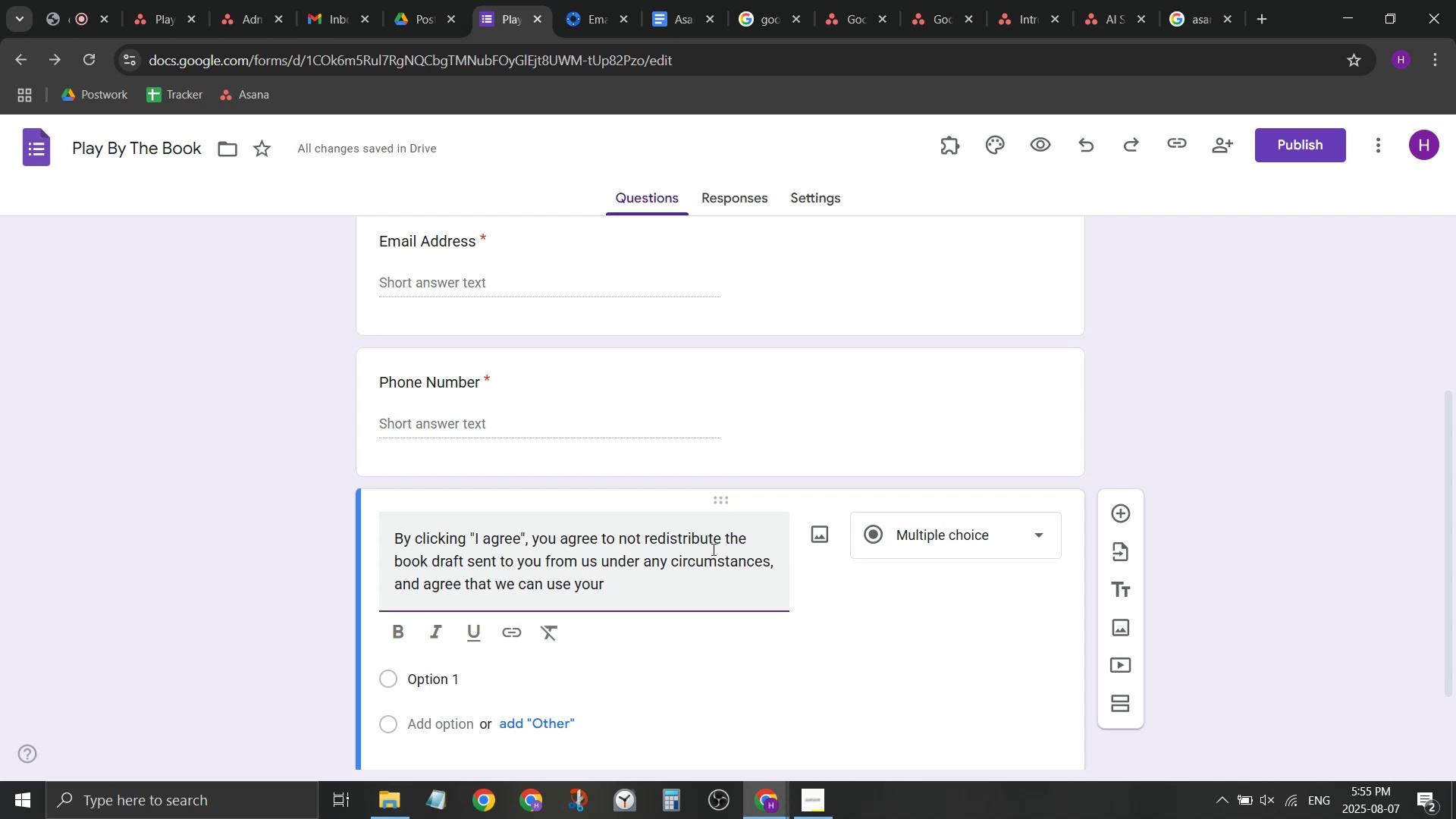 
type(rs)
key(Backspace)
type(esponse asour )
key(Backspace)
key(Backspace)
key(Backspace)
key(Backspace)
type( our )
key(Backspace)
key(Backspace)
key(Backspace)
key(Backspace)
key(Backspace)
key(Backspace)
key(Backspace)
key(Backspace)
type(s )
 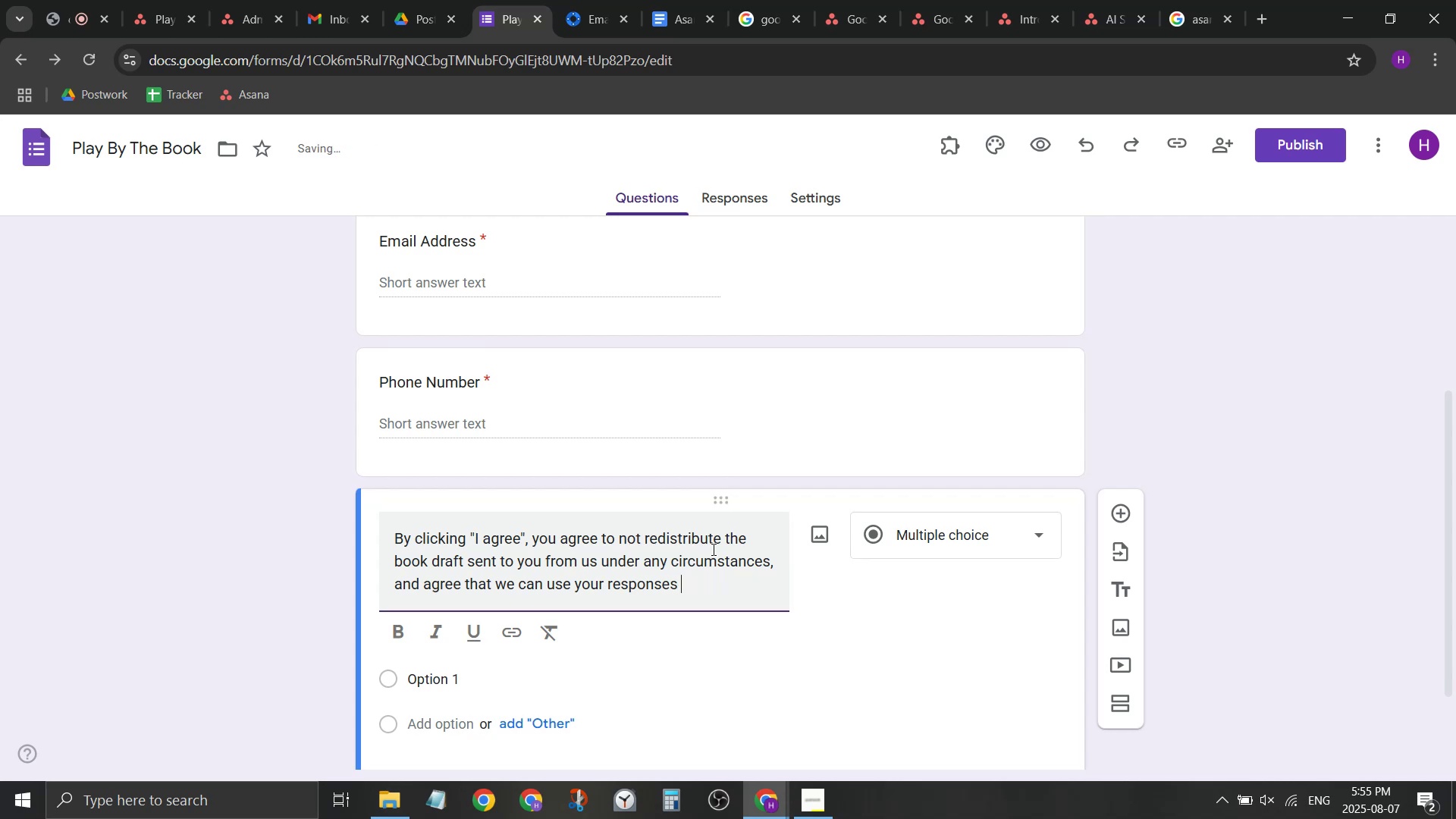 
type((verbatim or edie)
key(Backspace)
type(ted version) as )
key(Backspace)
key(Backspace)
type(fo)
key(Backspace)
key(Backspace)
key(Backspace)
type(for marketting )
key(Backspace)
key(Backspace)
key(Backspace)
key(Backspace)
type(in)
key(Backspace)
key(Backspace)
key(Backspace)
type(ing purposes without compensation. I agree)
 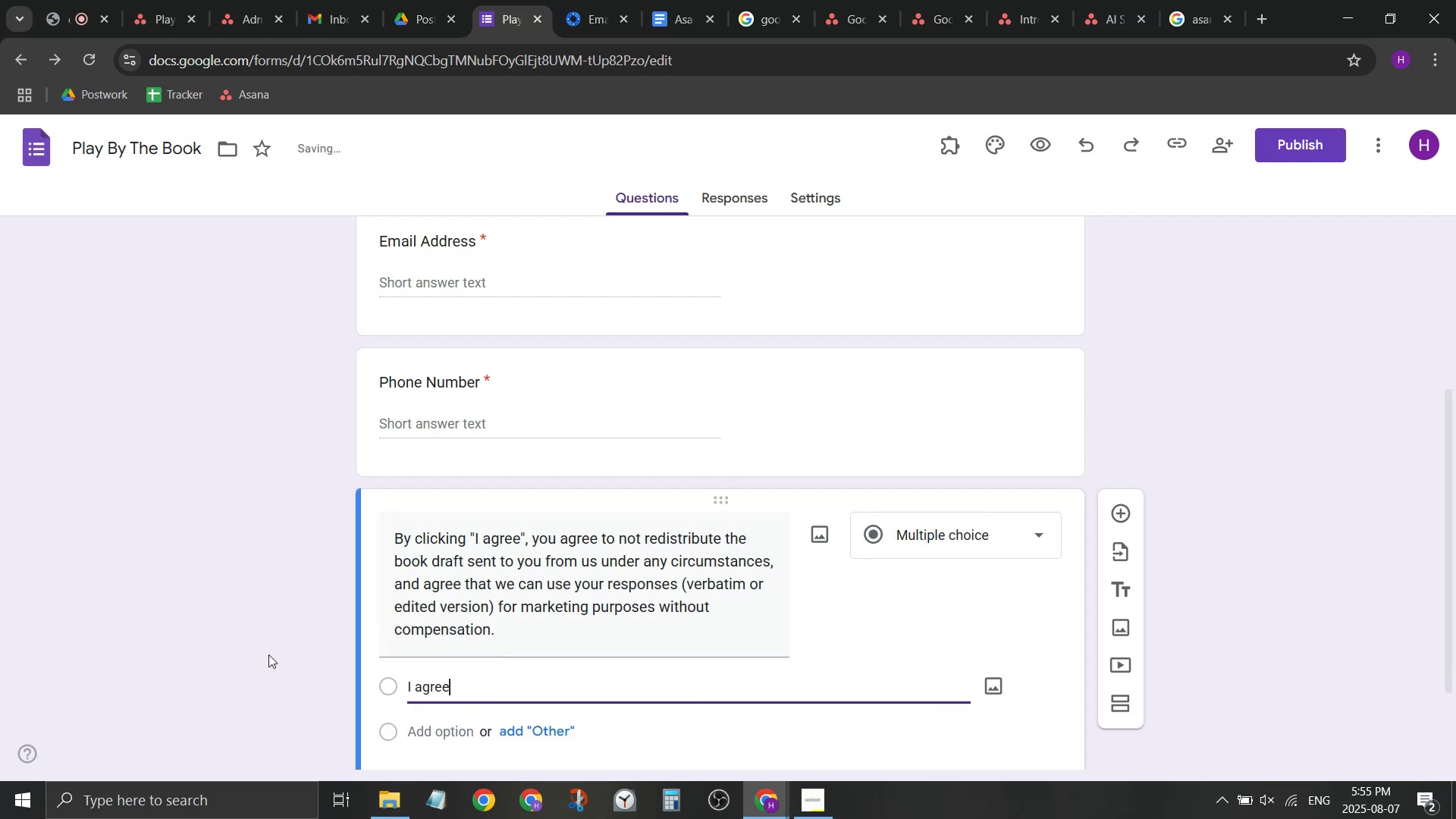 
left_click([243, 645])
 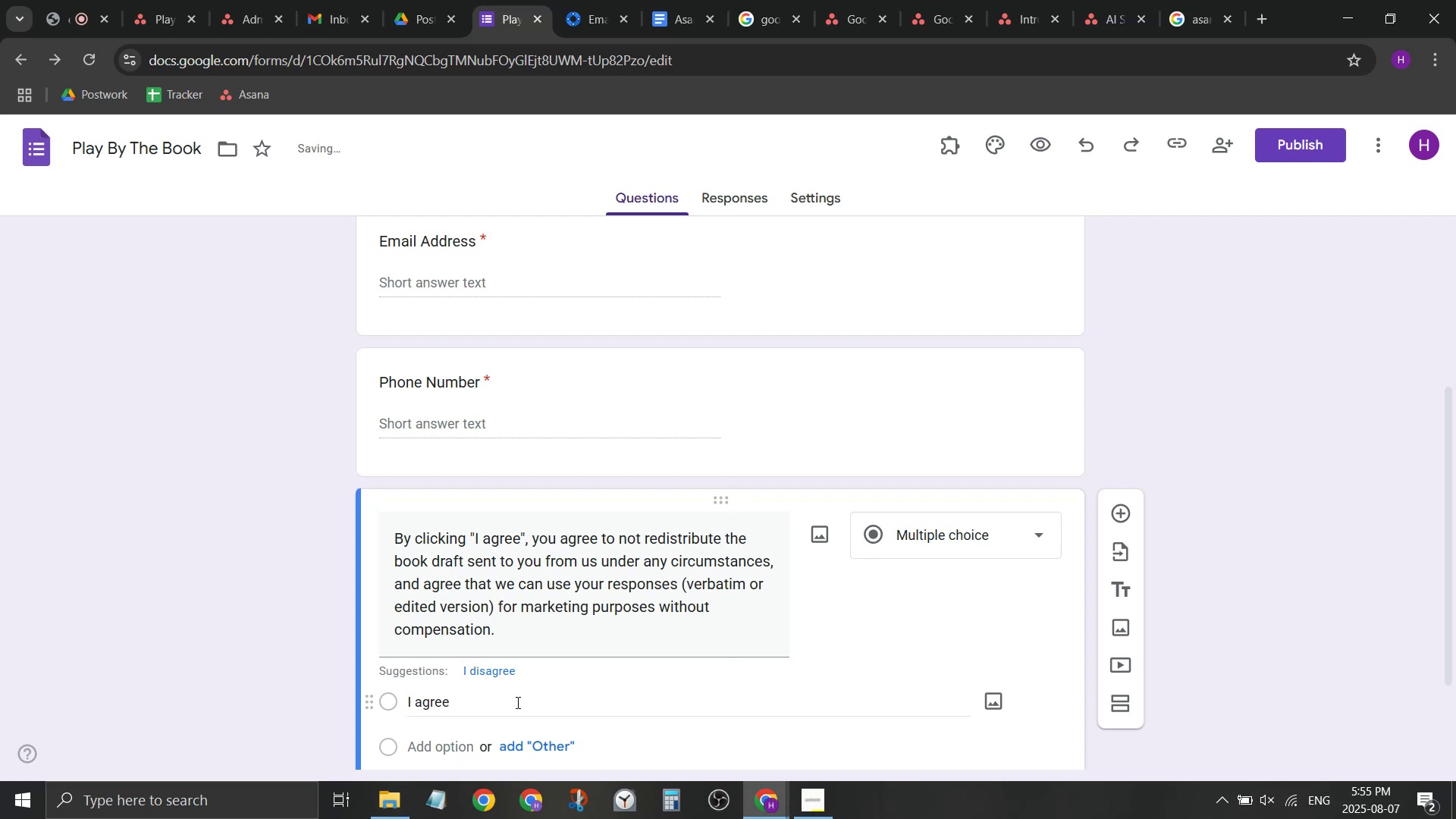 
left_click([498, 706])
 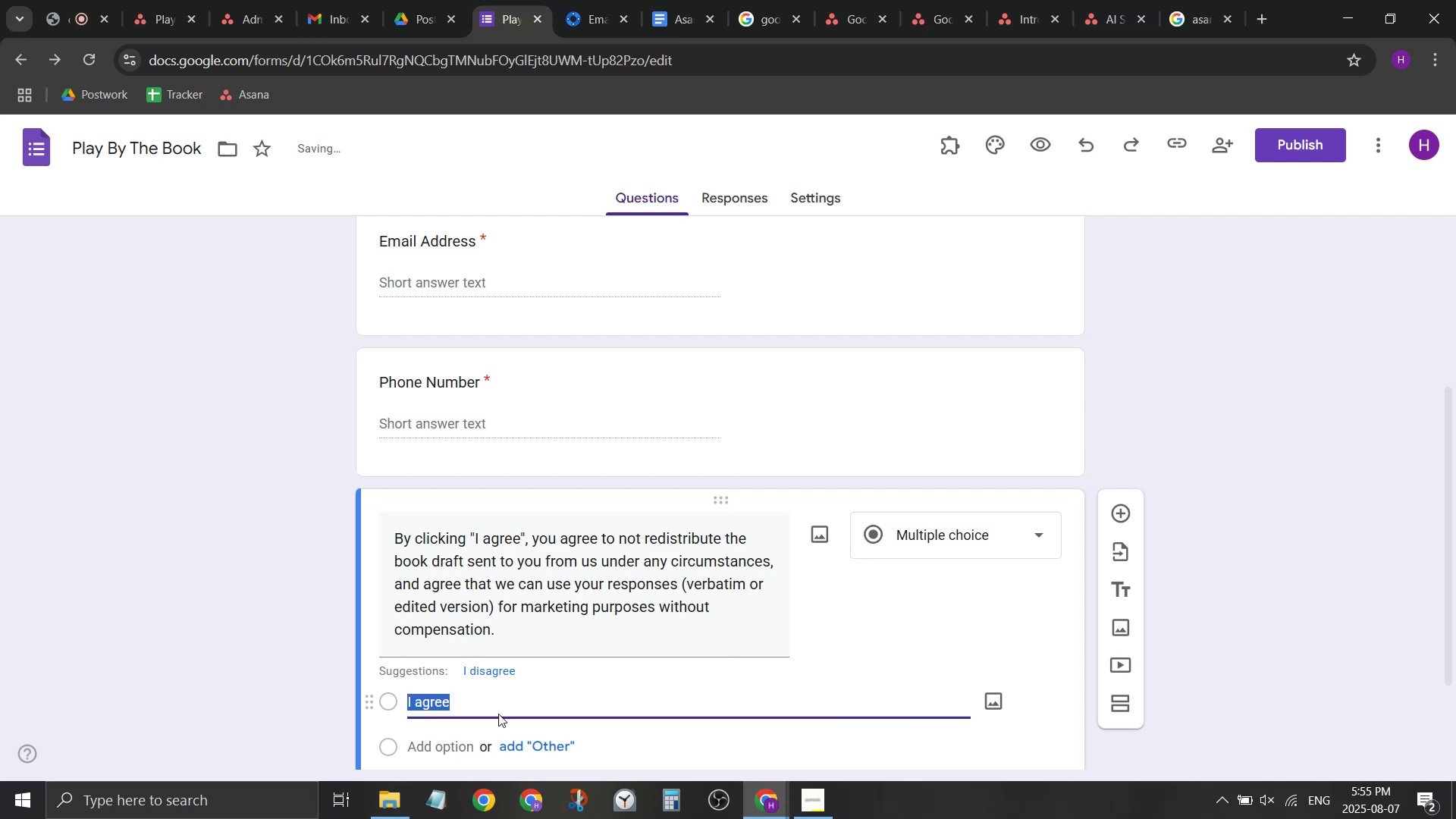 
left_click([498, 714])
 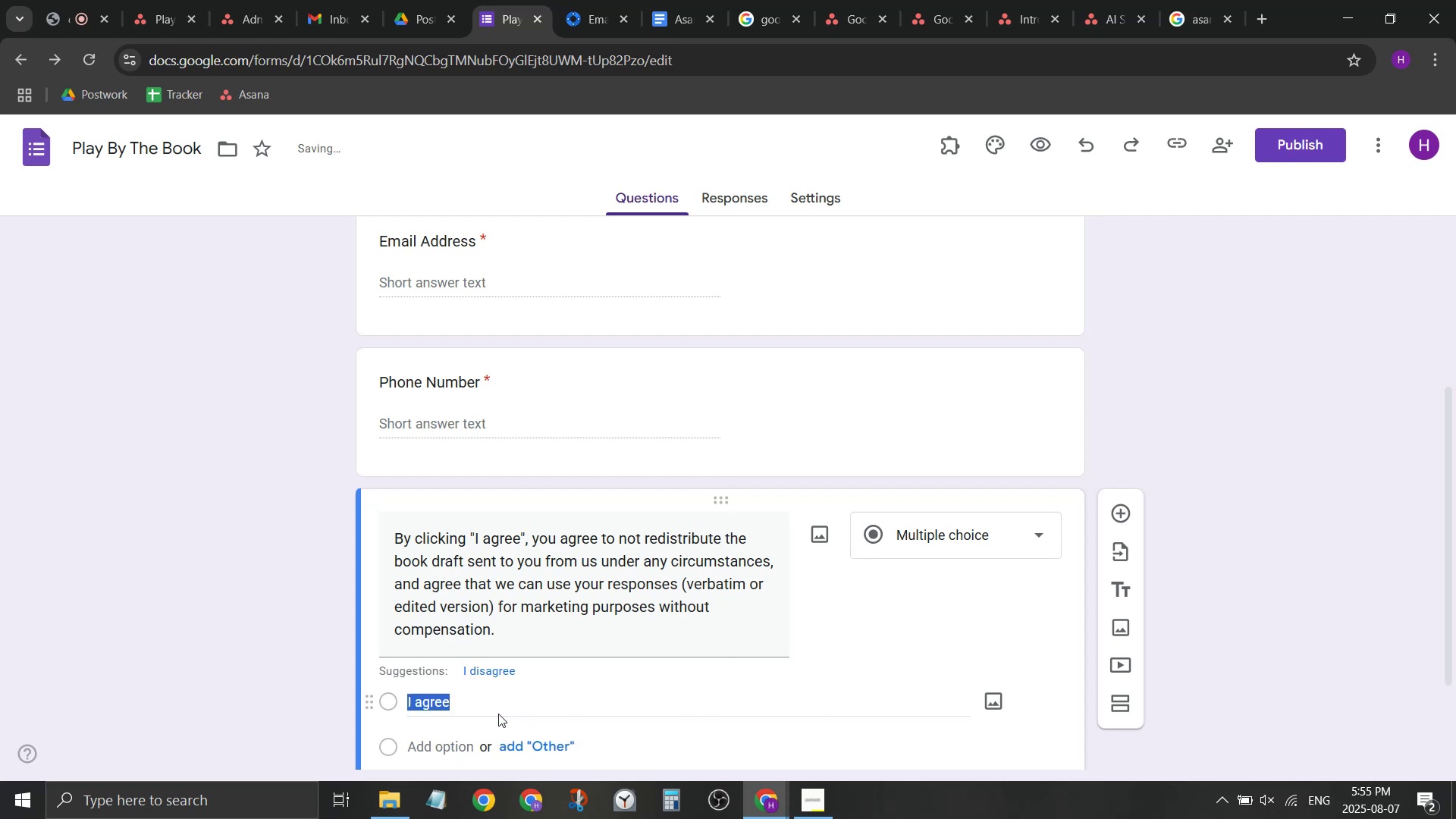 
type(.)
key(Backspace)
type(I agree.)
 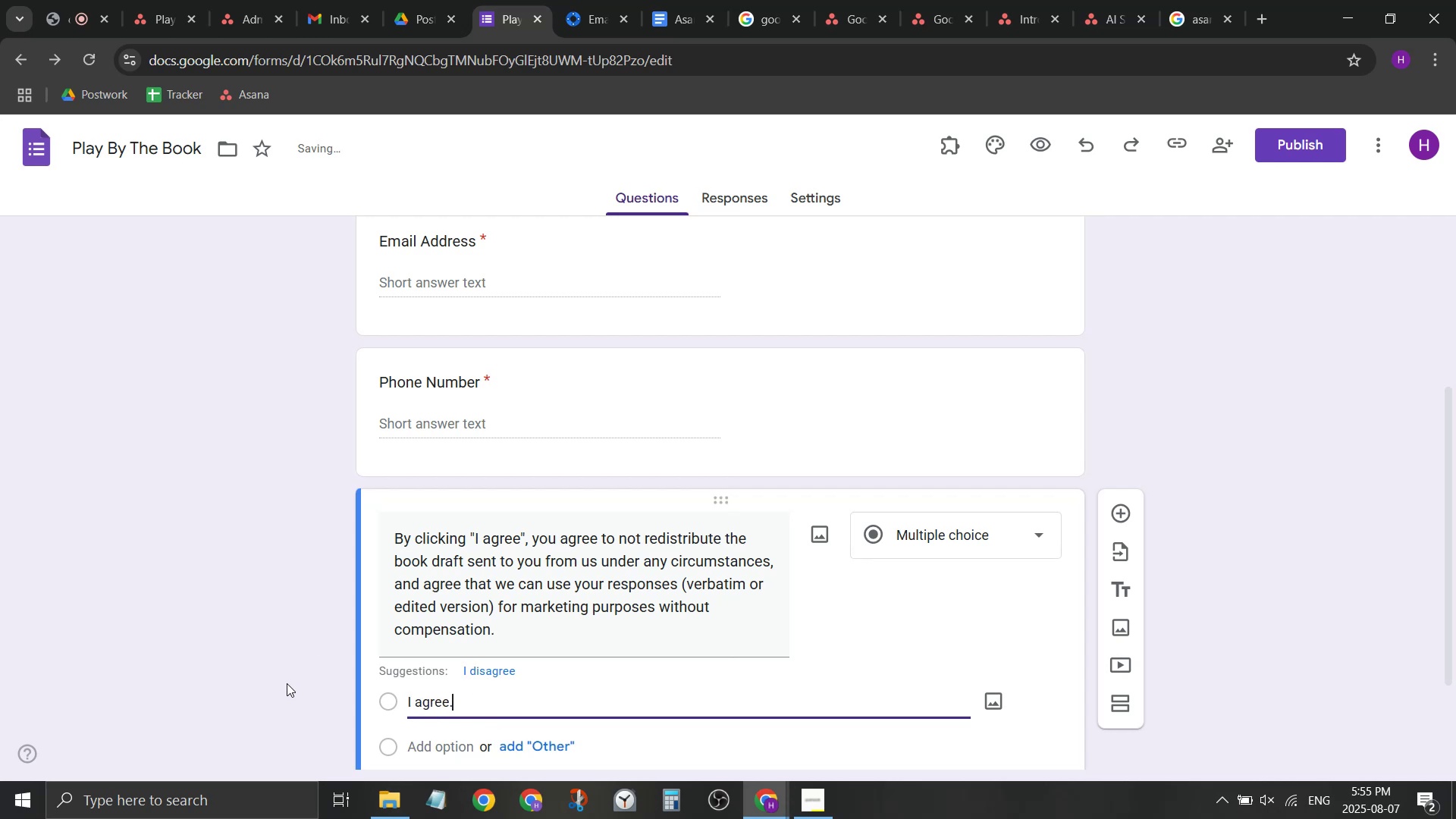 
scroll: coordinate [156, 664], scroll_direction: down, amount: 2.0
 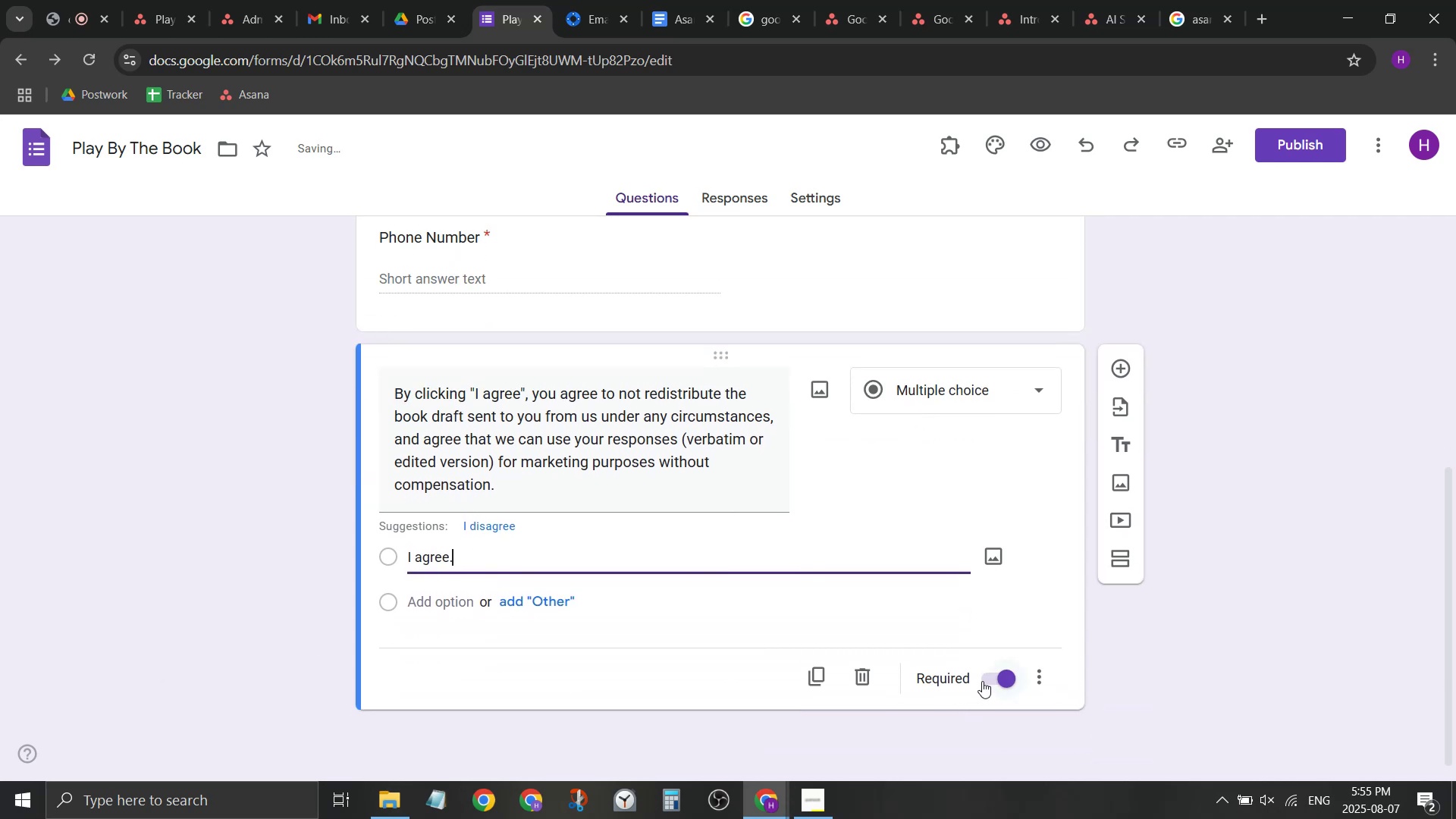 
left_click([1157, 645])
 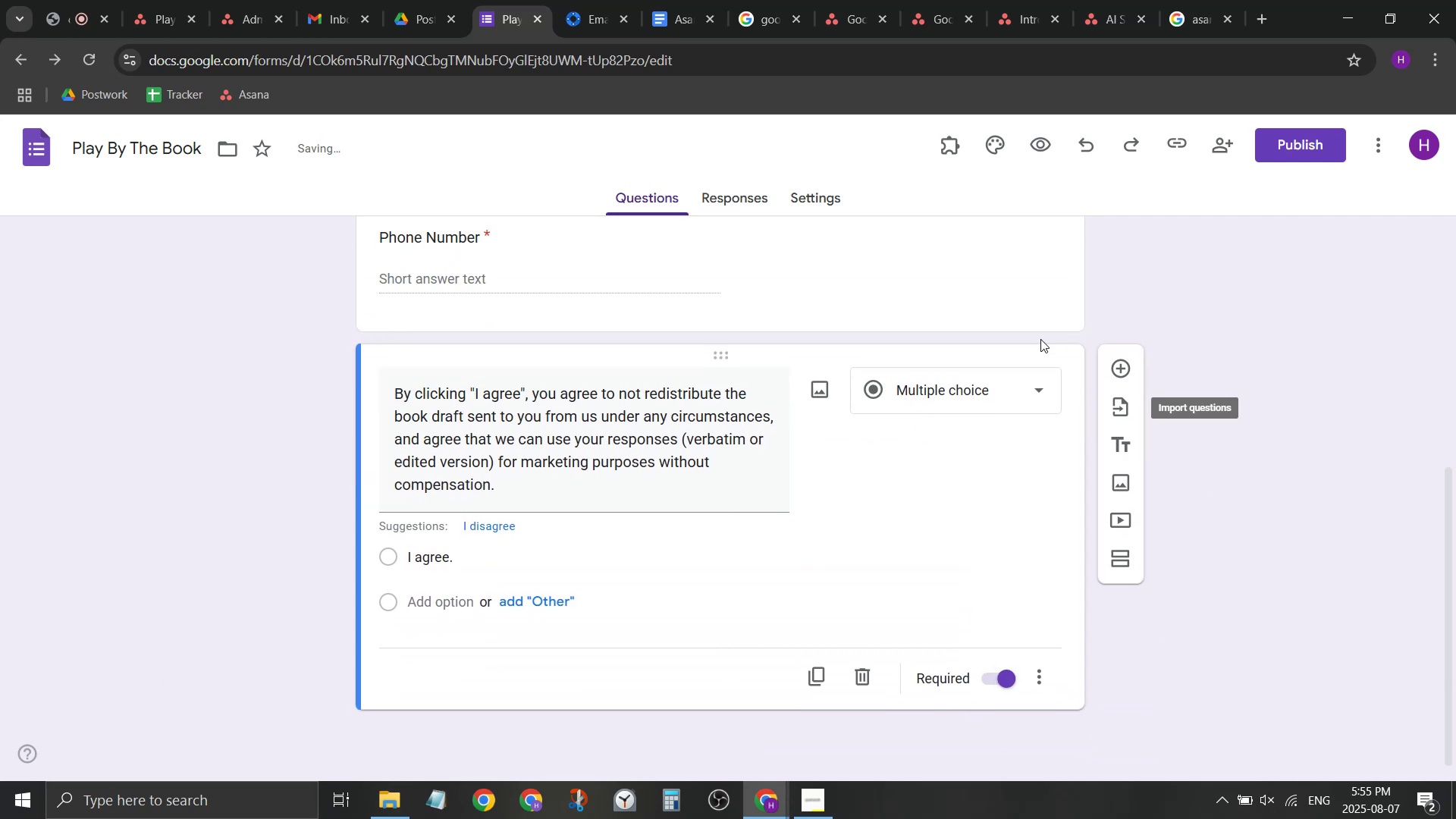 
left_click([1056, 344])
 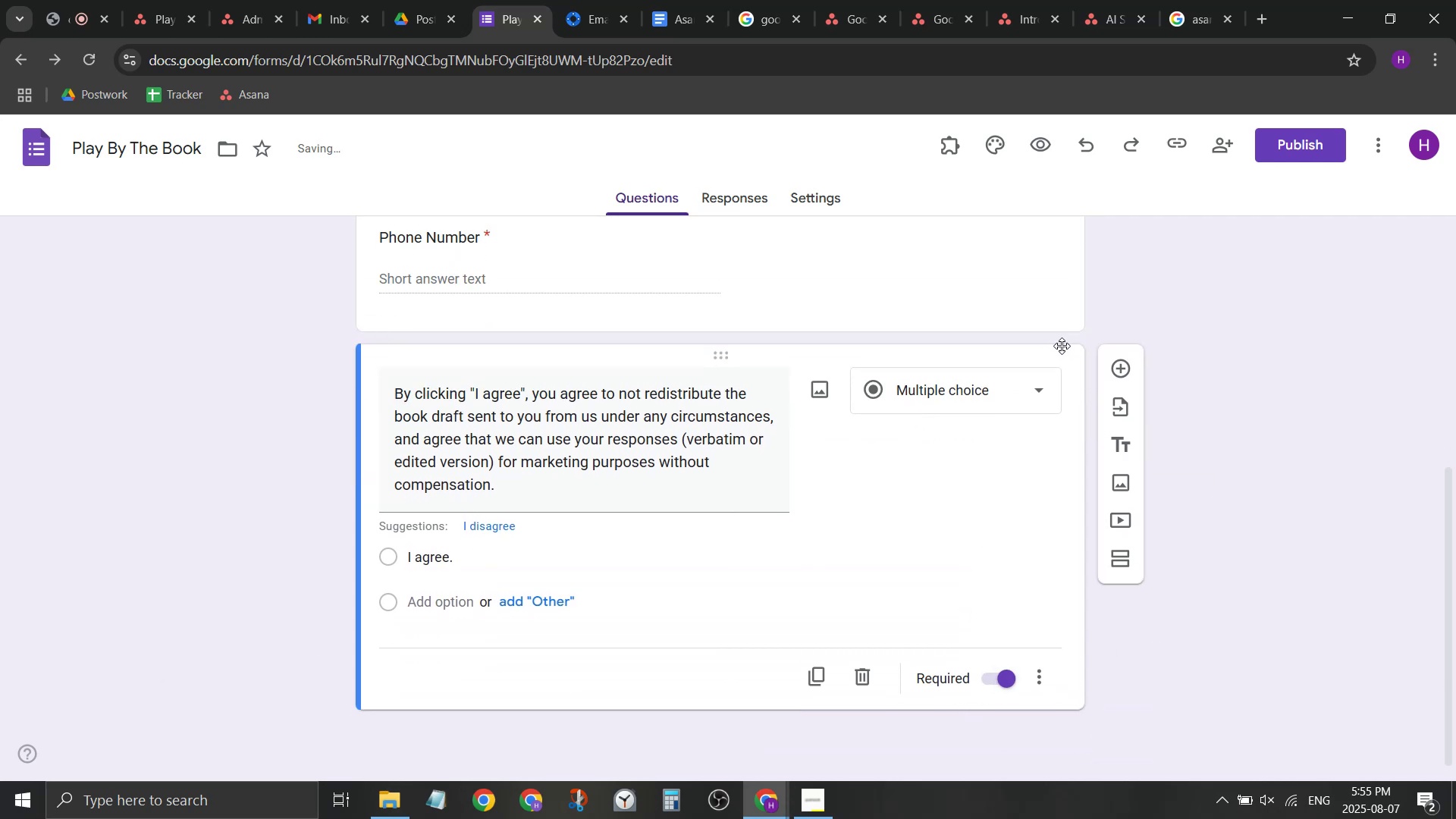 
left_click([1200, 282])
 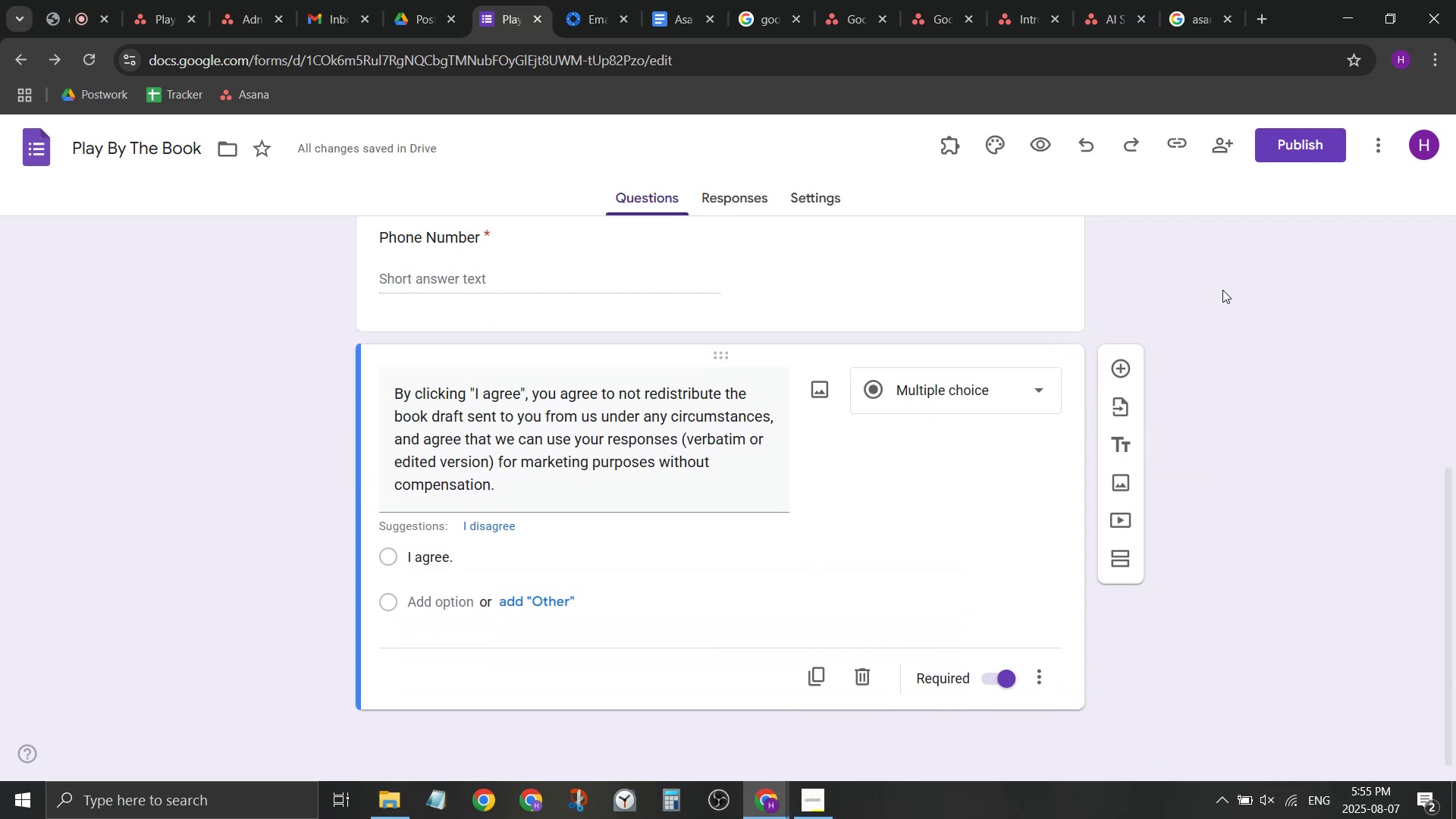 
scroll: coordinate [1222, 311], scroll_direction: up, amount: 2.0
 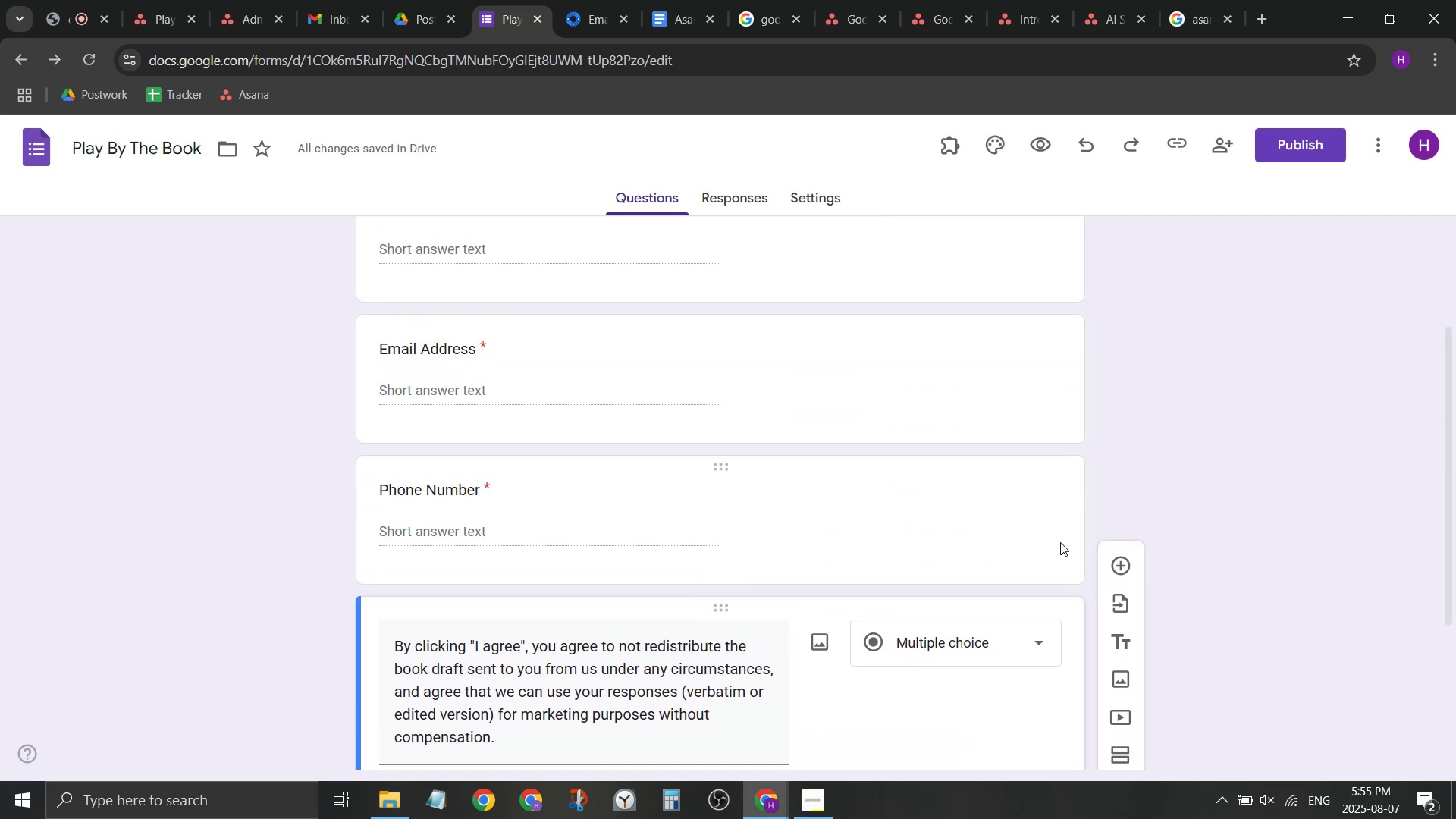 
left_click([1061, 546])
 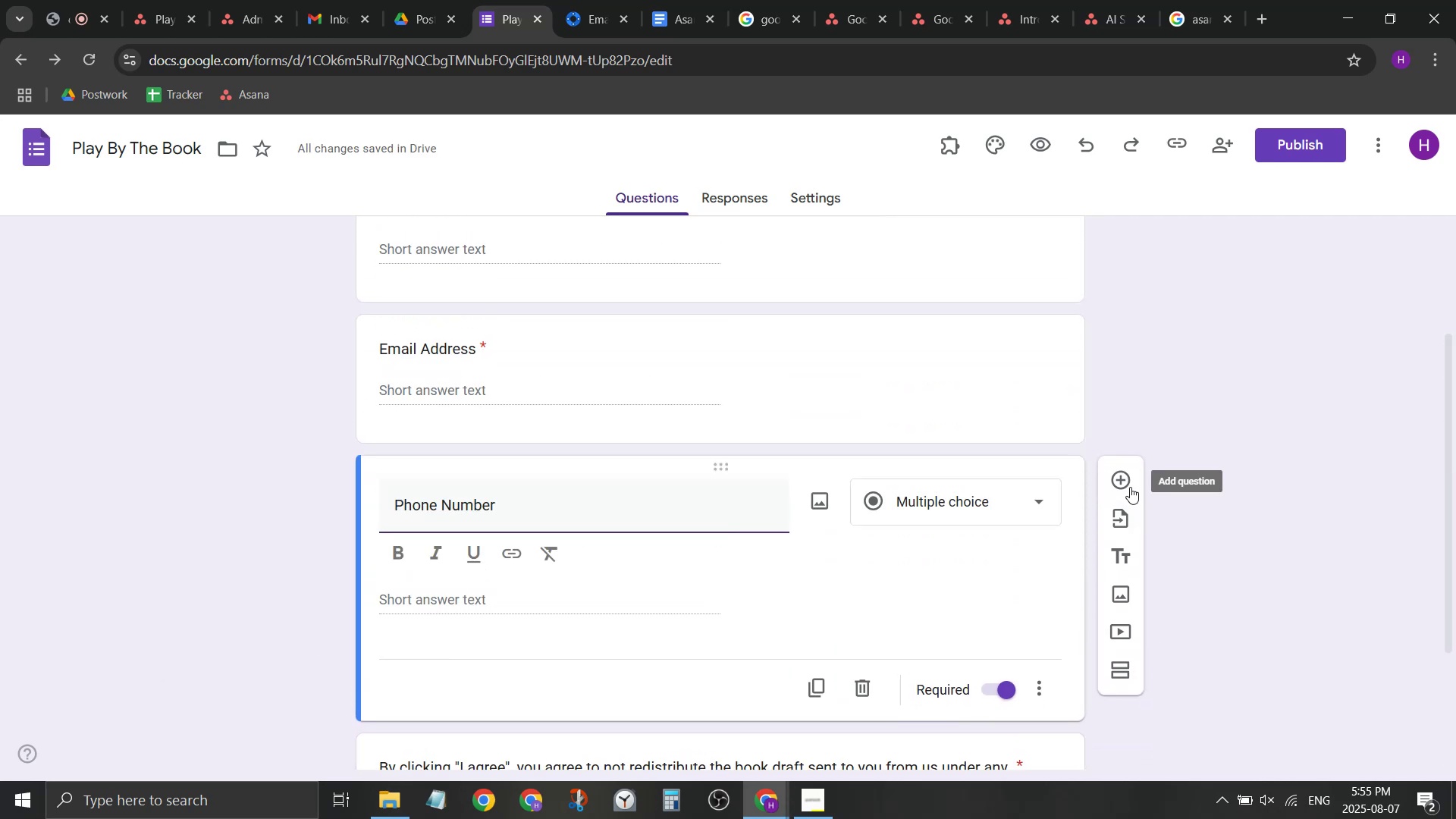 
left_click([1125, 482])
 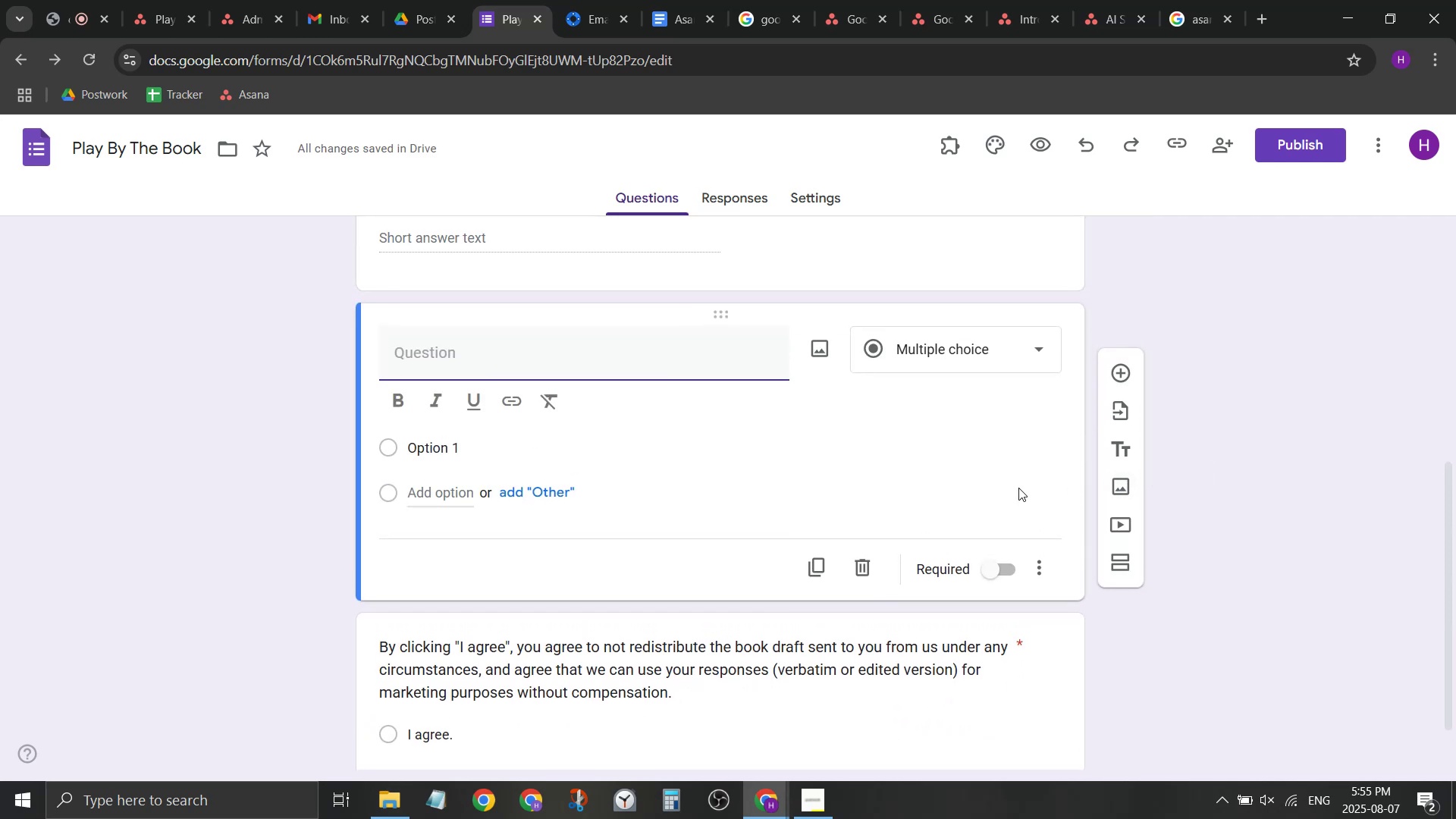 
wait(6.88)
 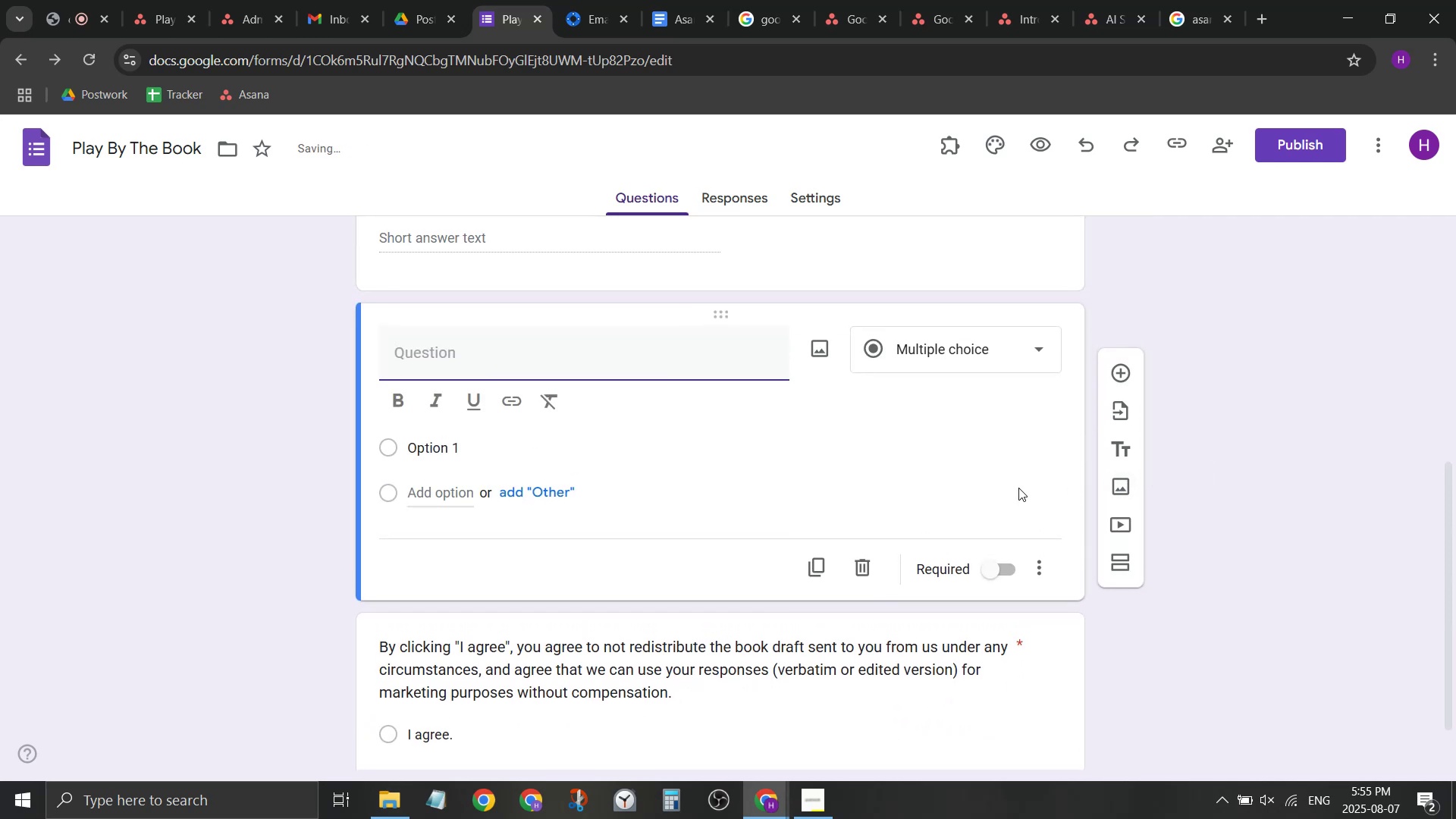 
double_click([1329, 576])
 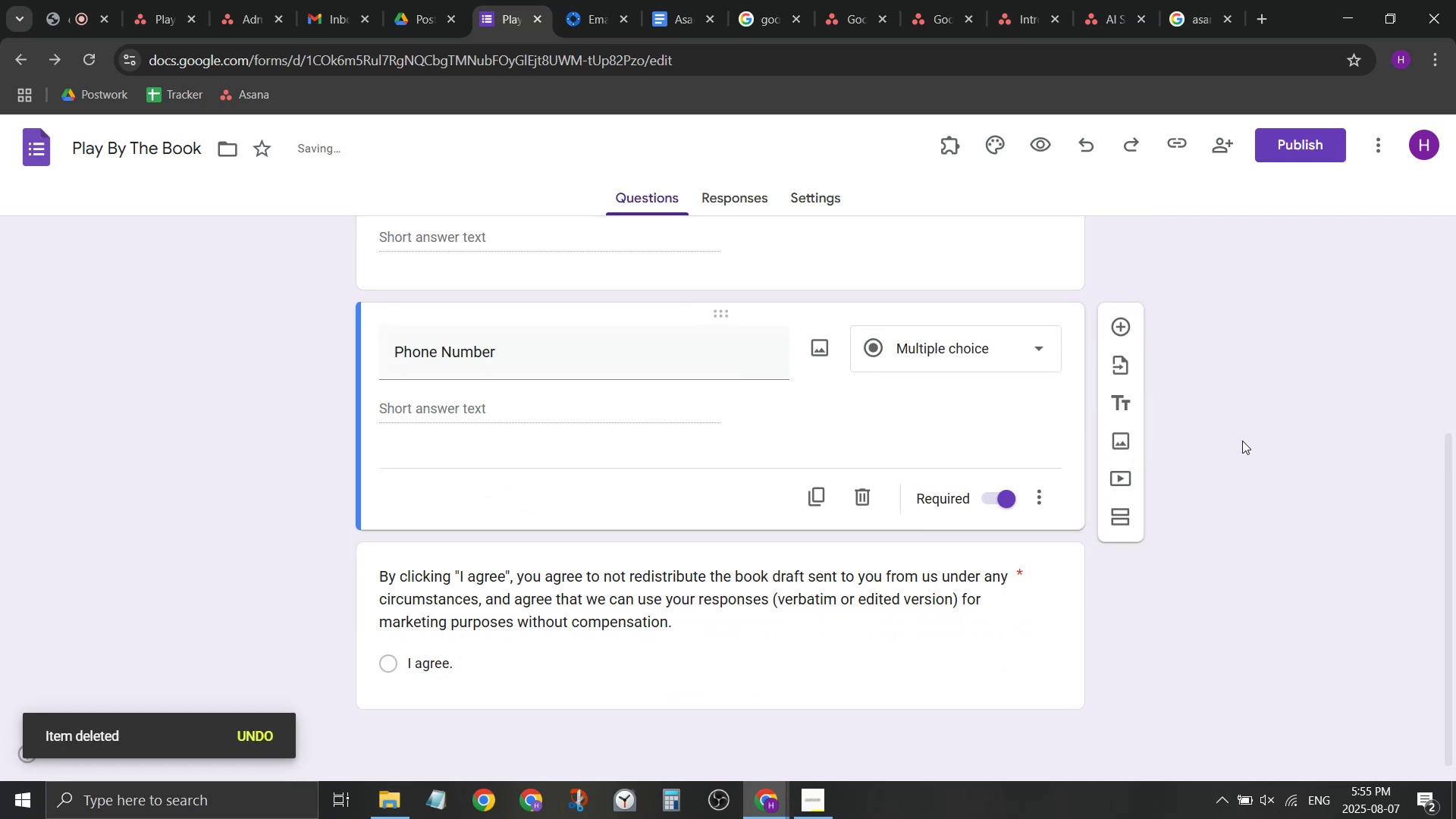 
scroll: coordinate [1090, 309], scroll_direction: up, amount: 1.0
 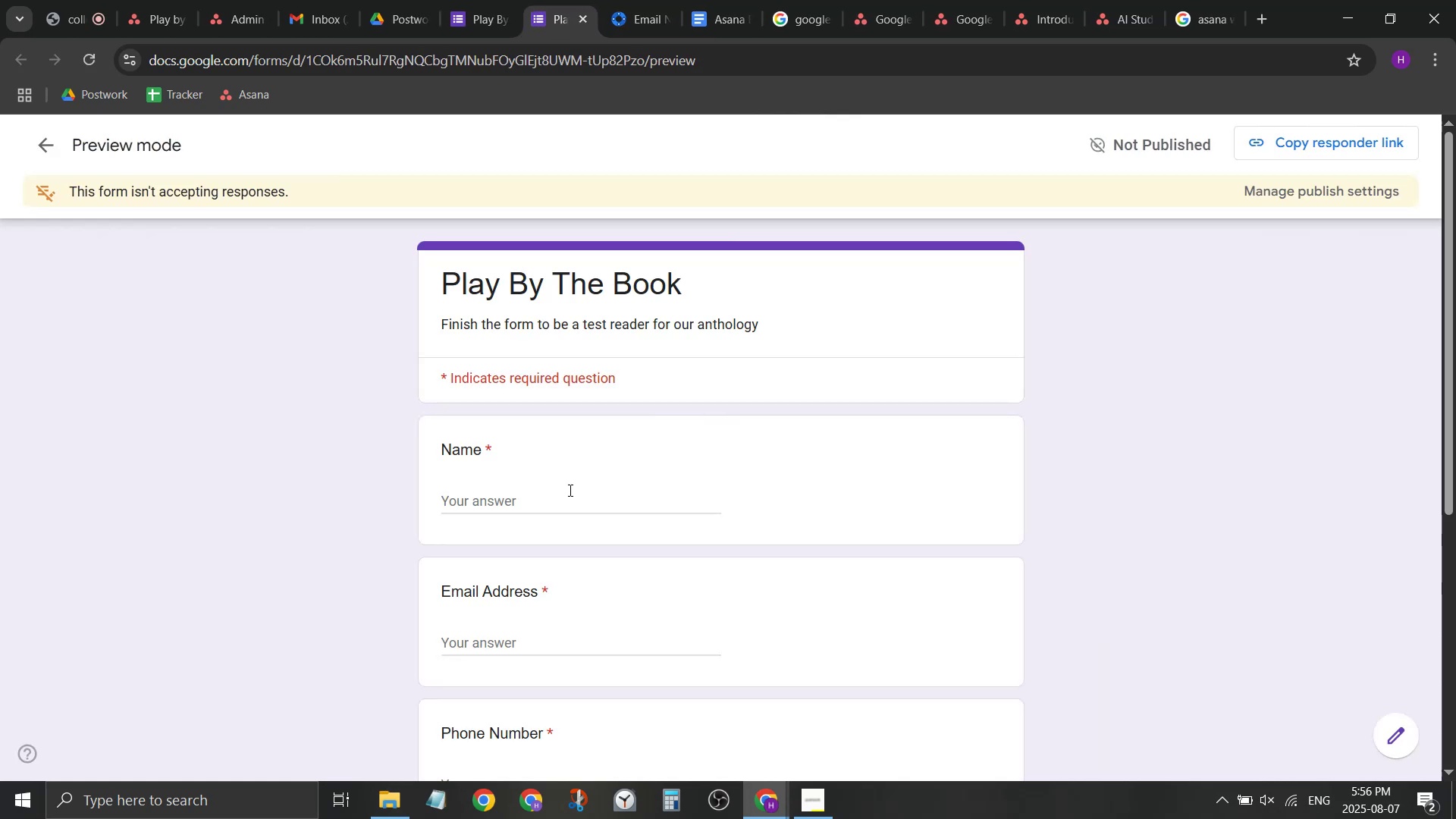 
wait(6.21)
 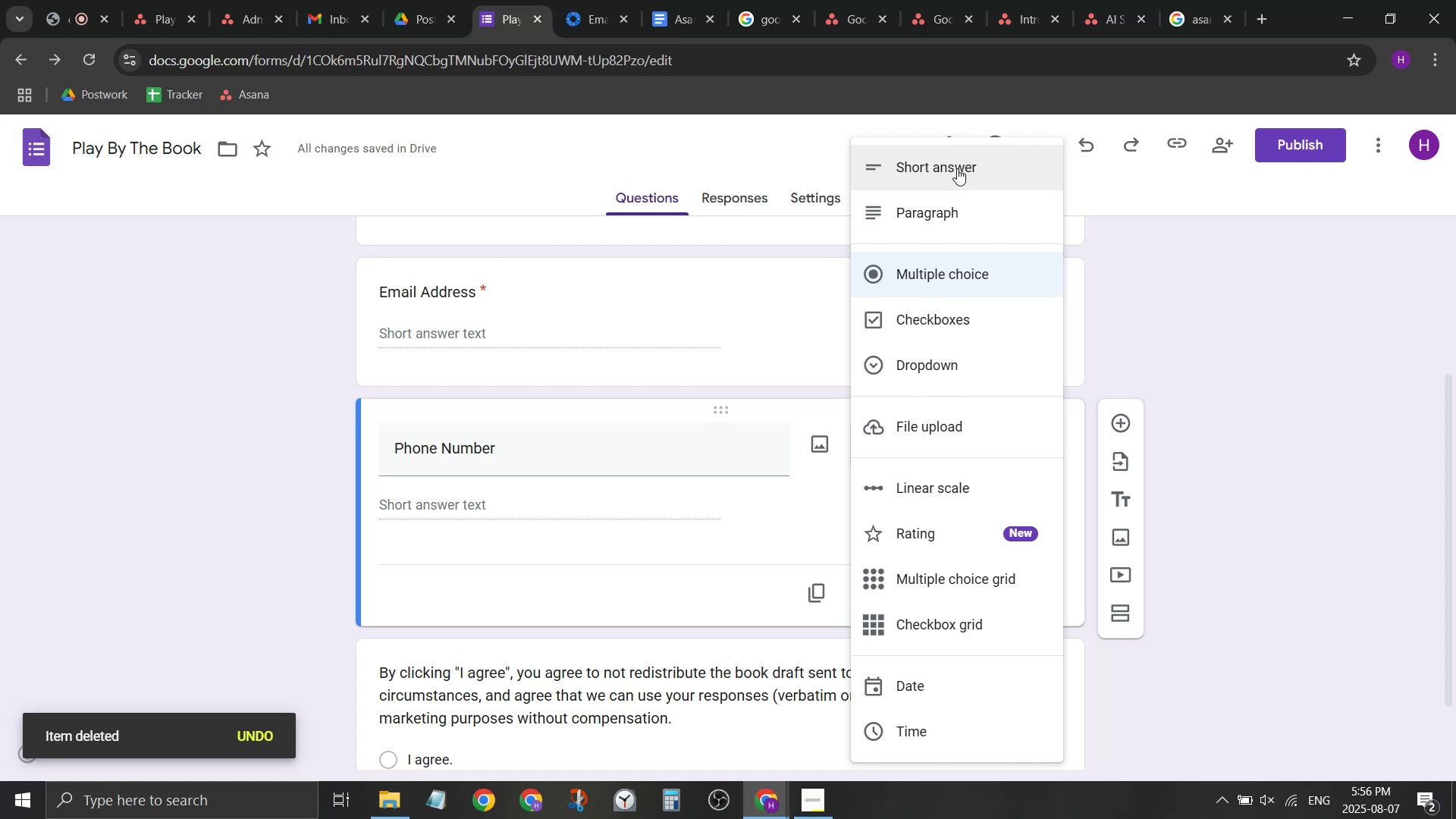 
scroll: coordinate [567, 497], scroll_direction: down, amount: 2.0
 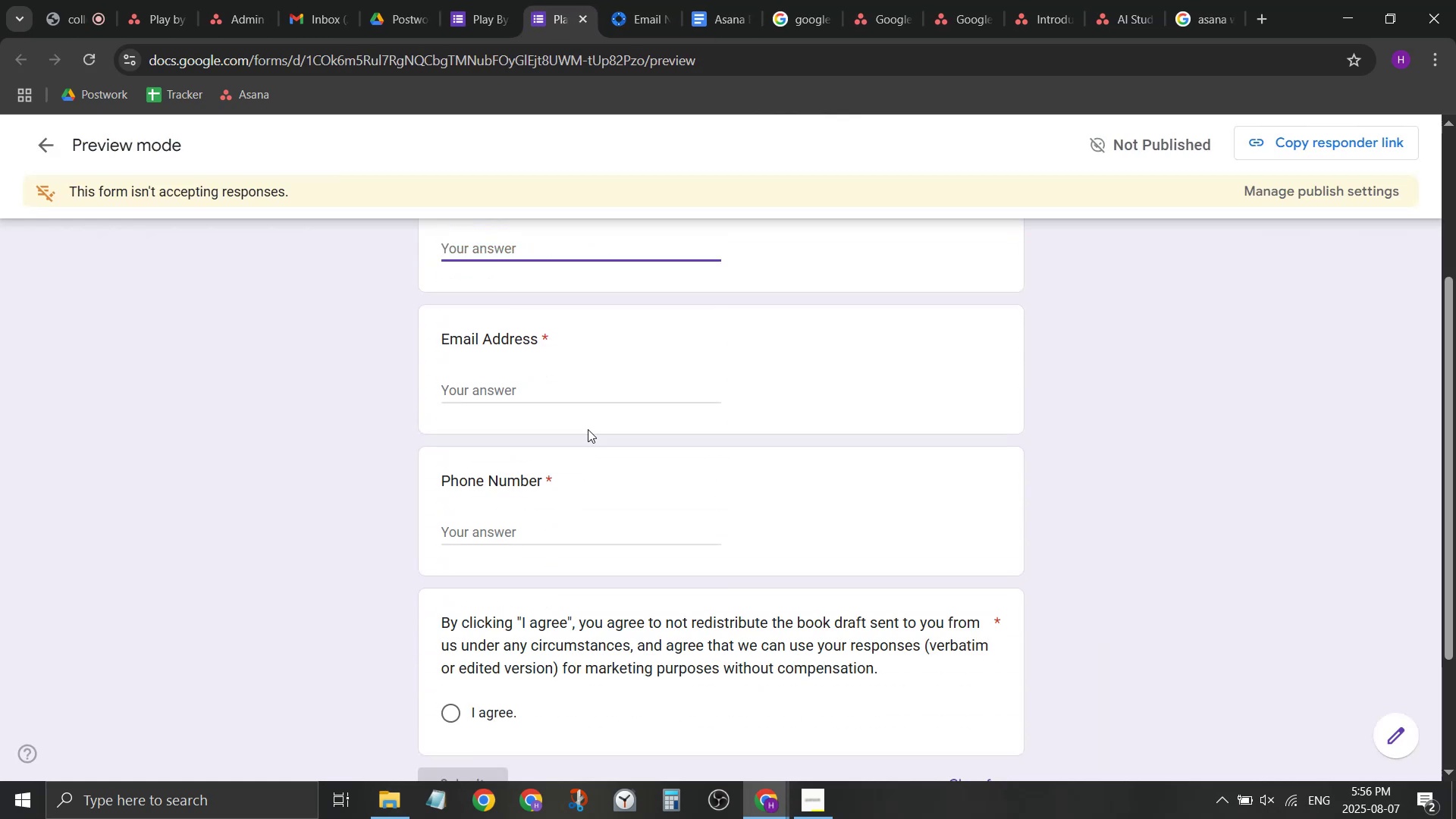 
left_click([591, 400])
 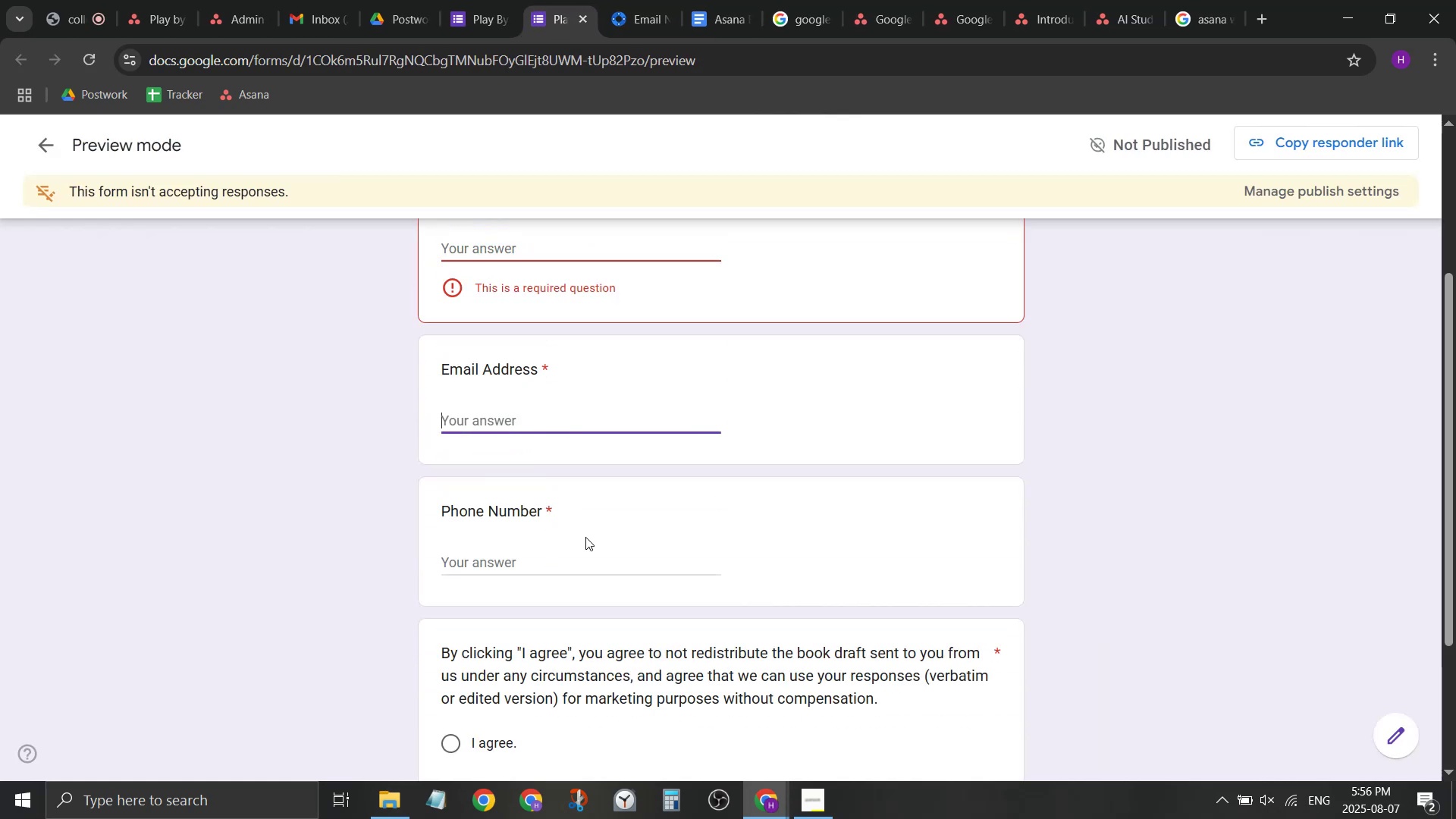 
scroll: coordinate [582, 539], scroll_direction: down, amount: 2.0
 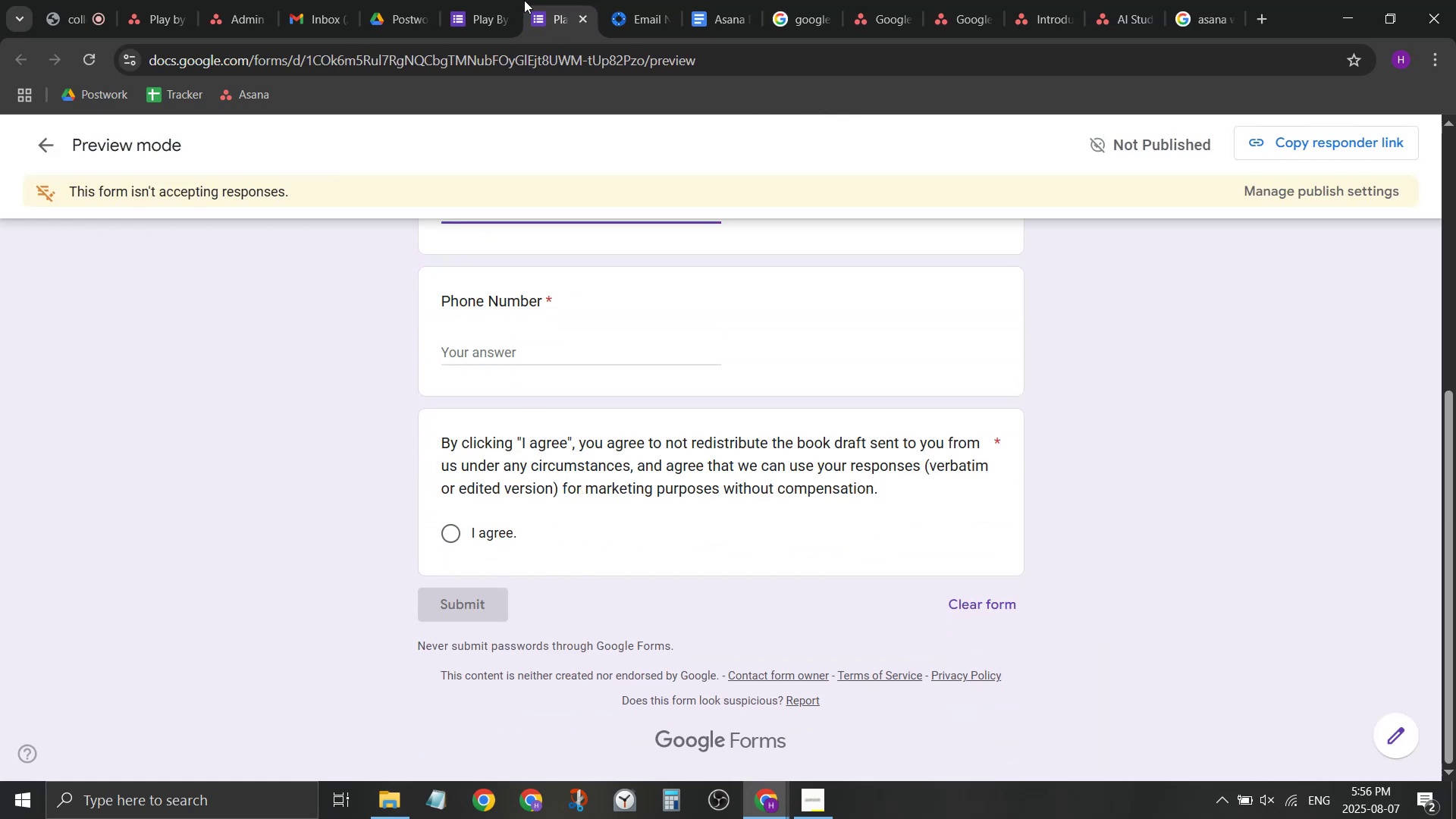 
left_click([492, 0])
 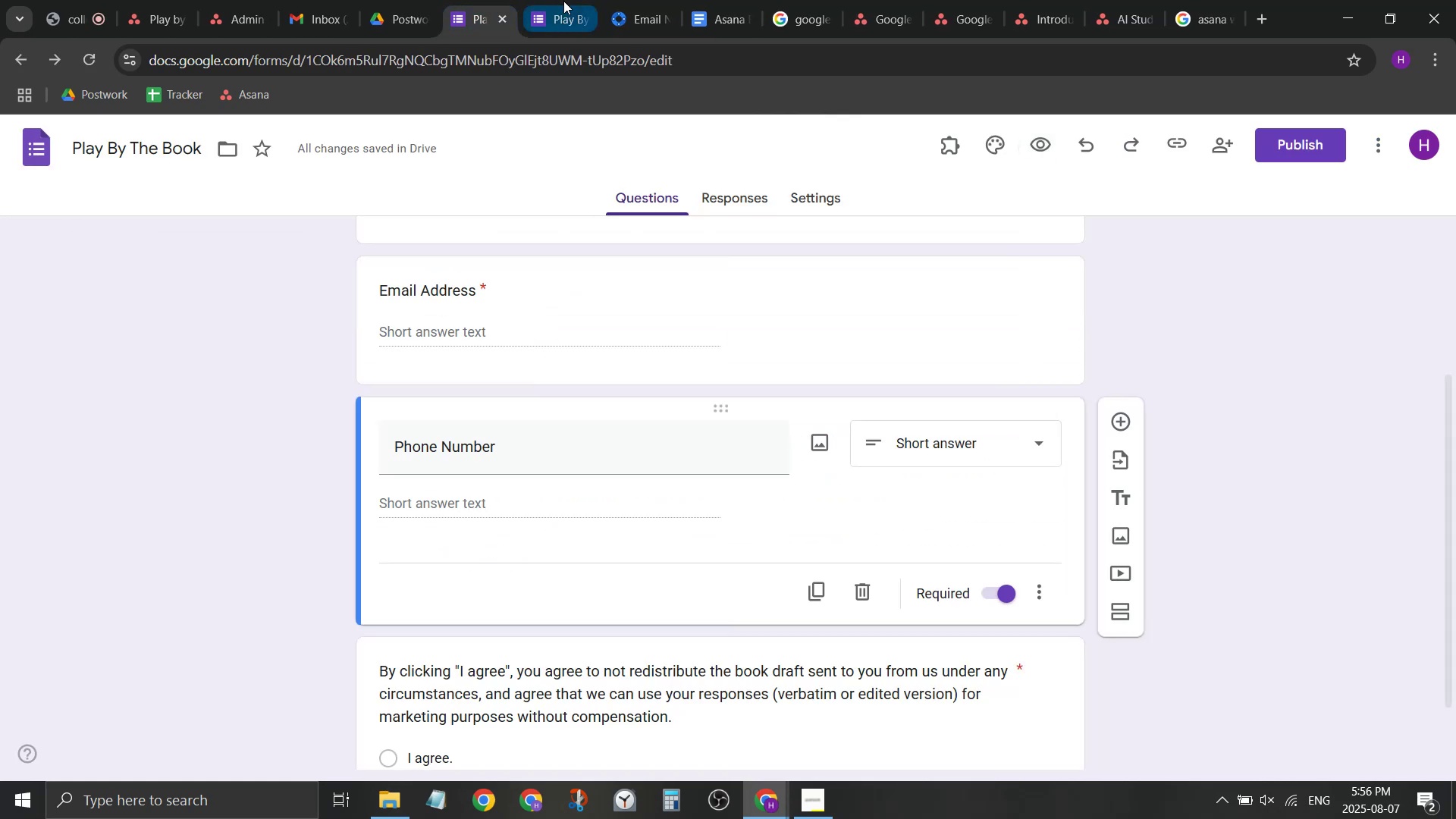 
middle_click([563, 1])
 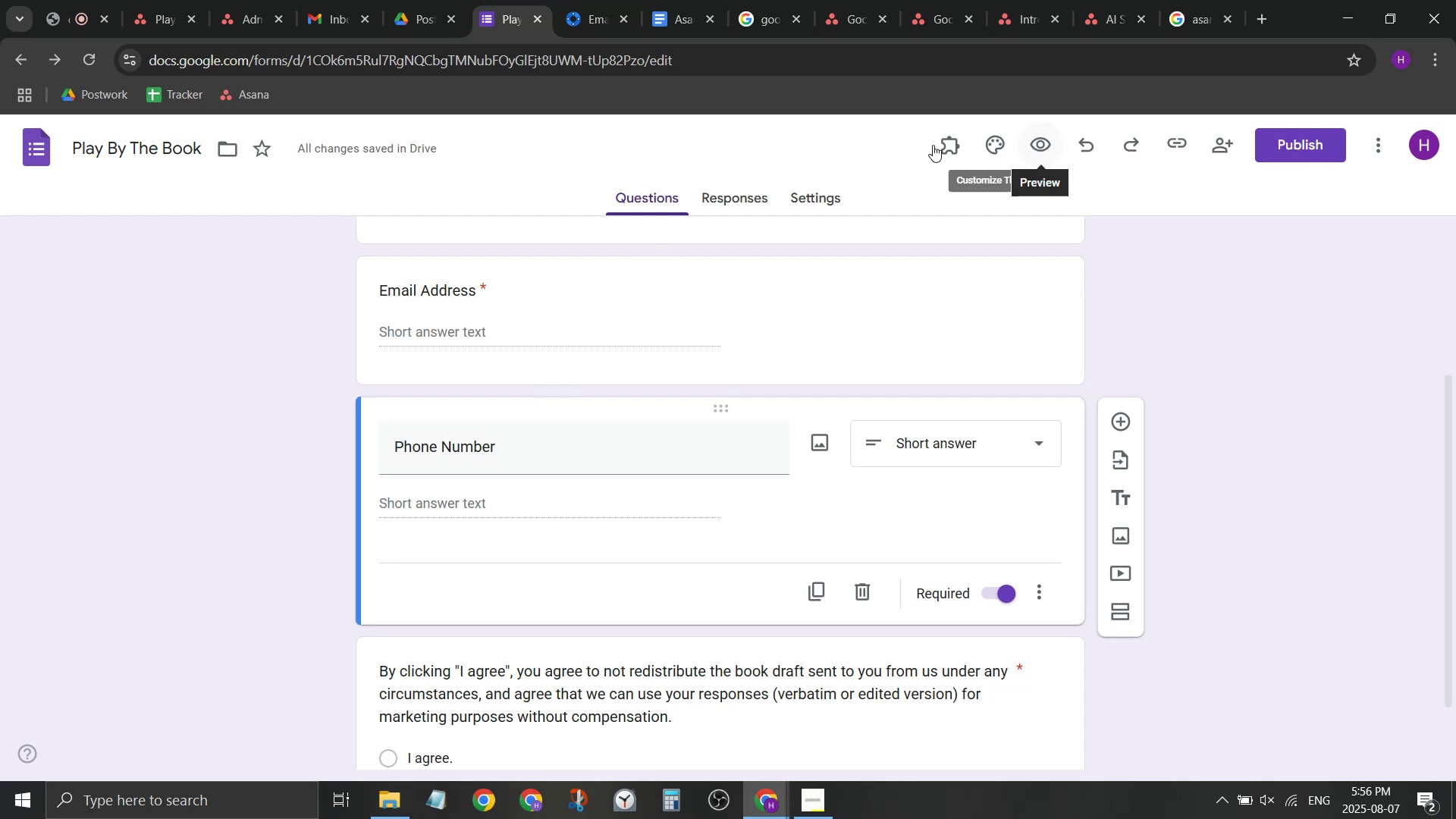 
left_click([944, 149])
 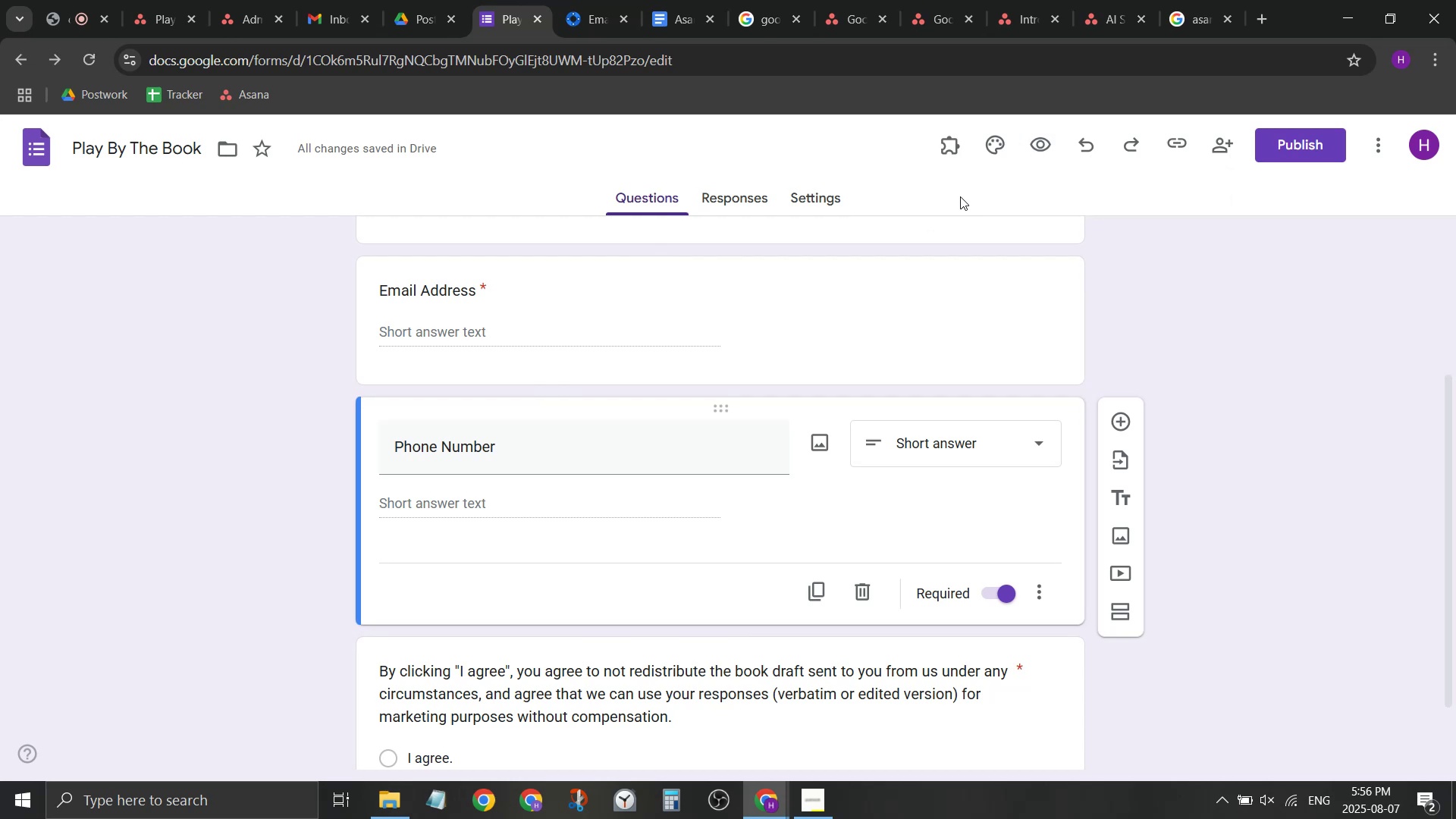 
left_click([965, 140])
 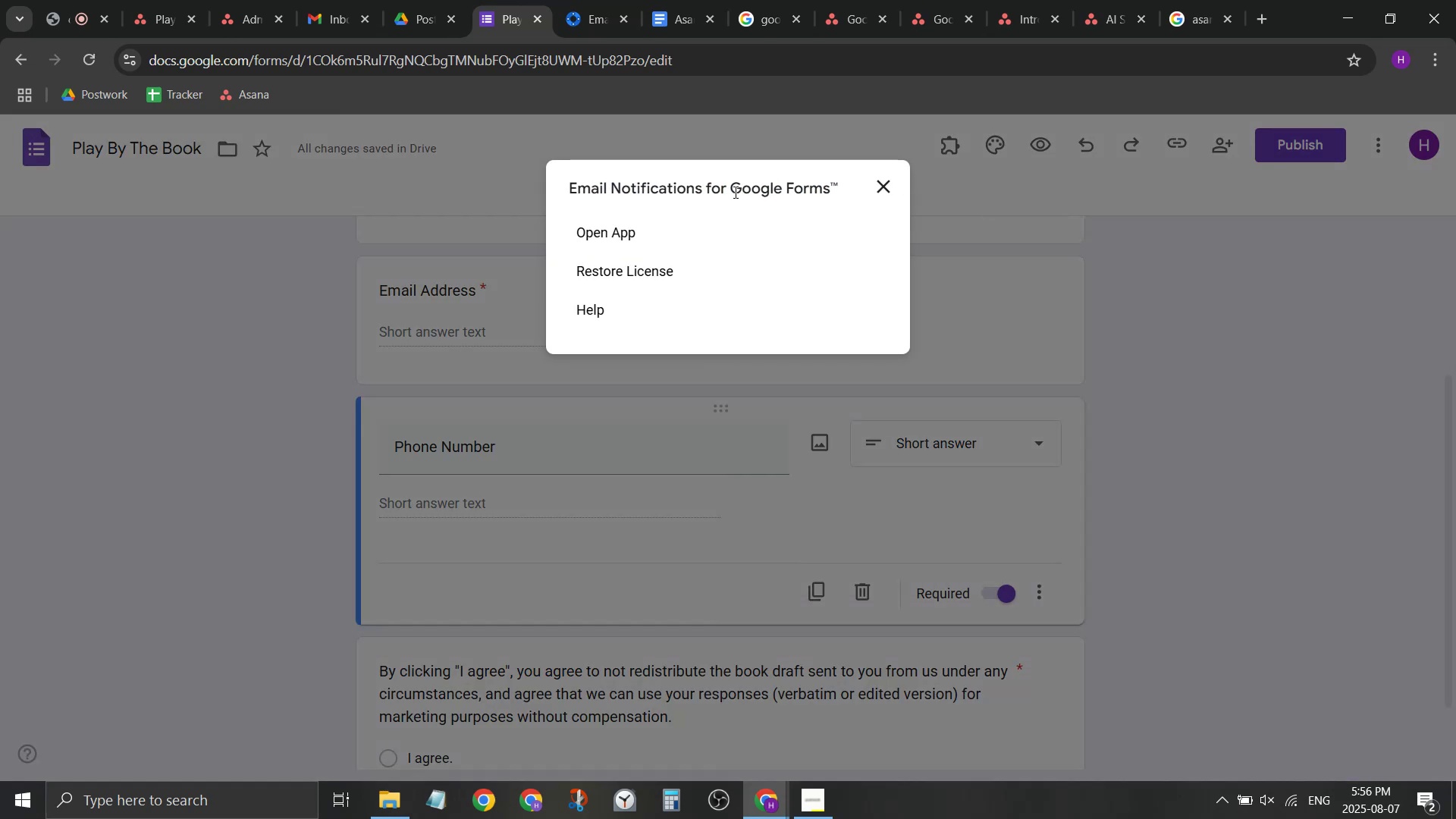 
left_click([627, 228])
 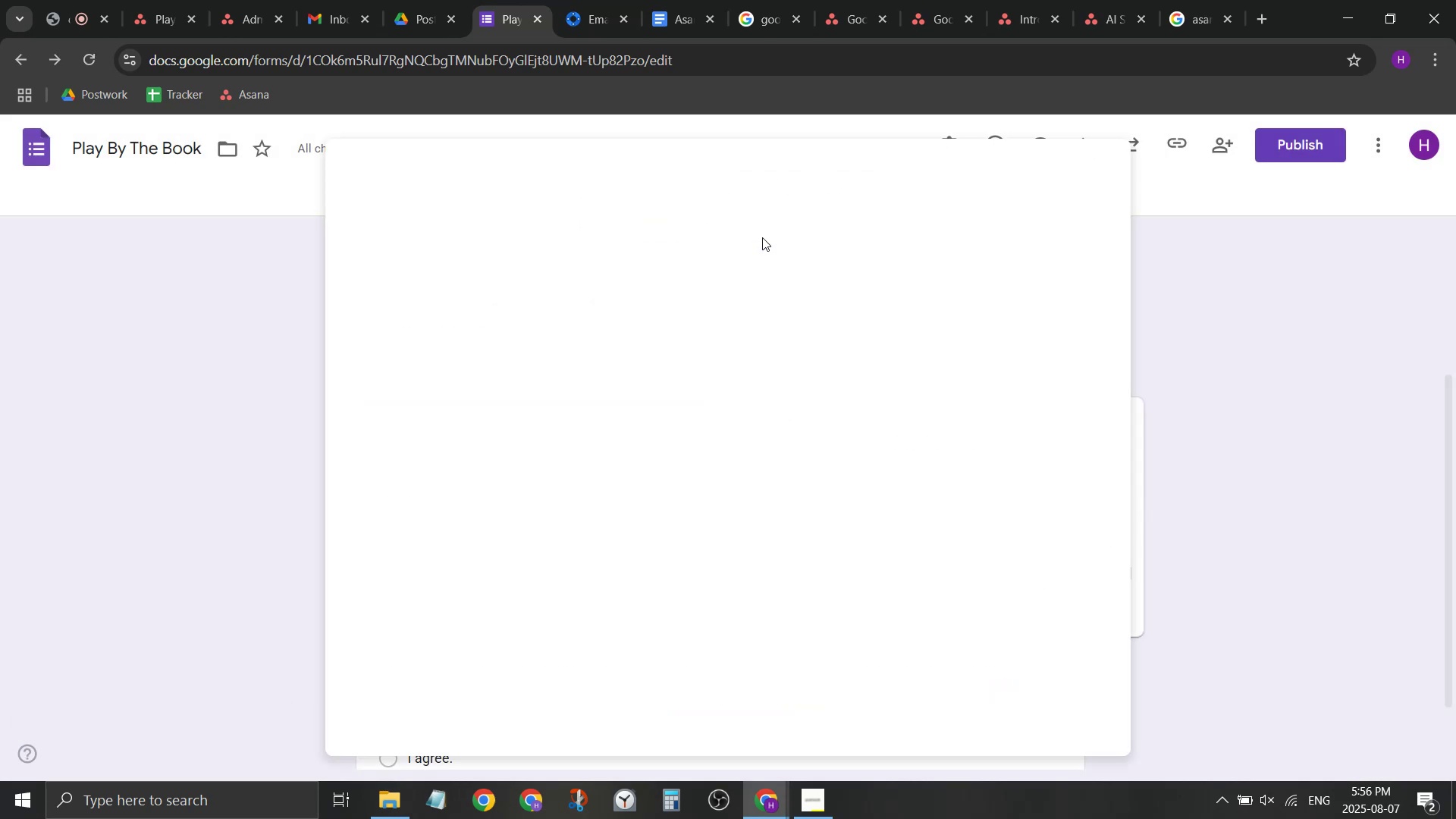 
wait(8.13)
 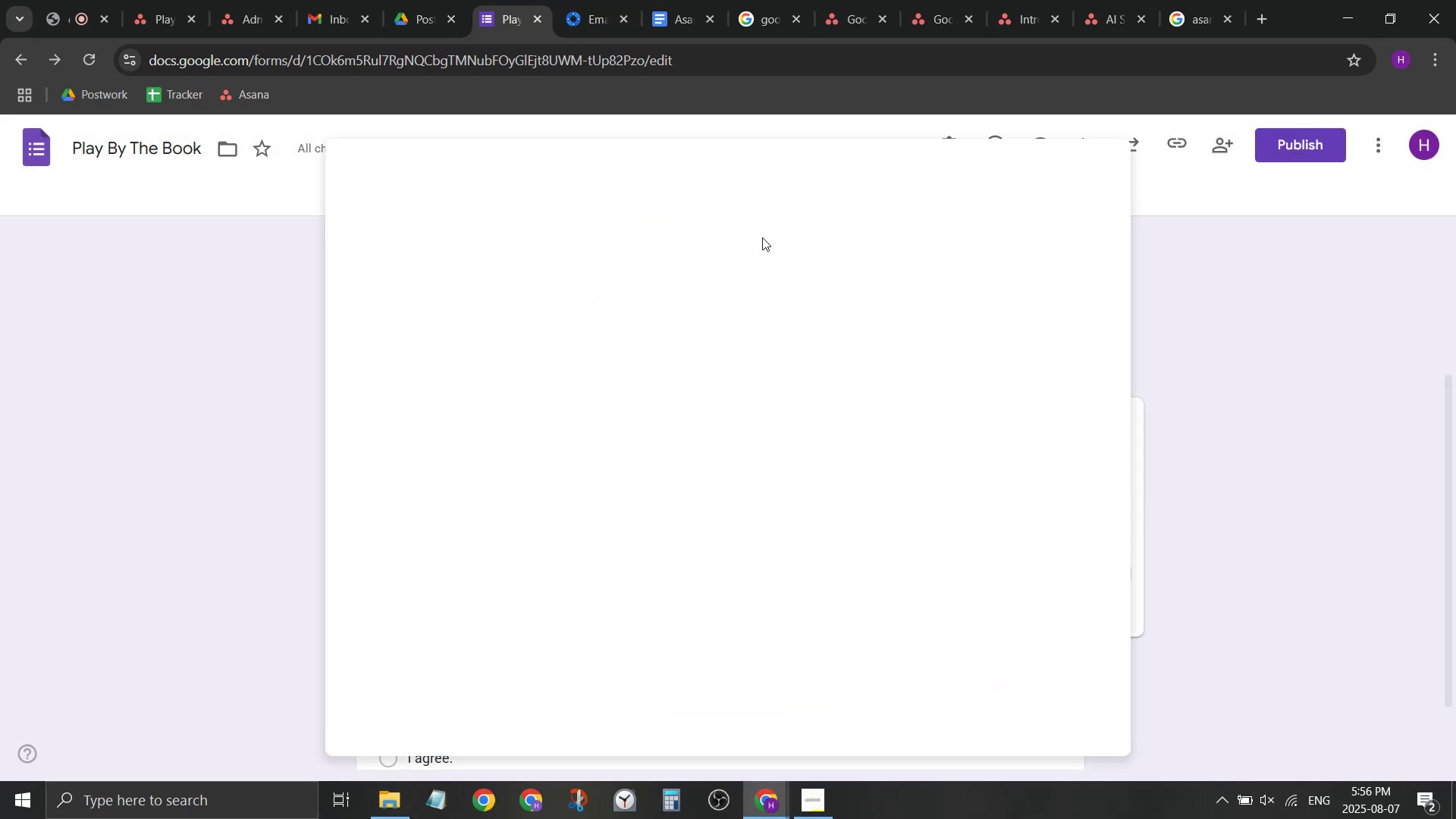 
left_click([1026, 229])
 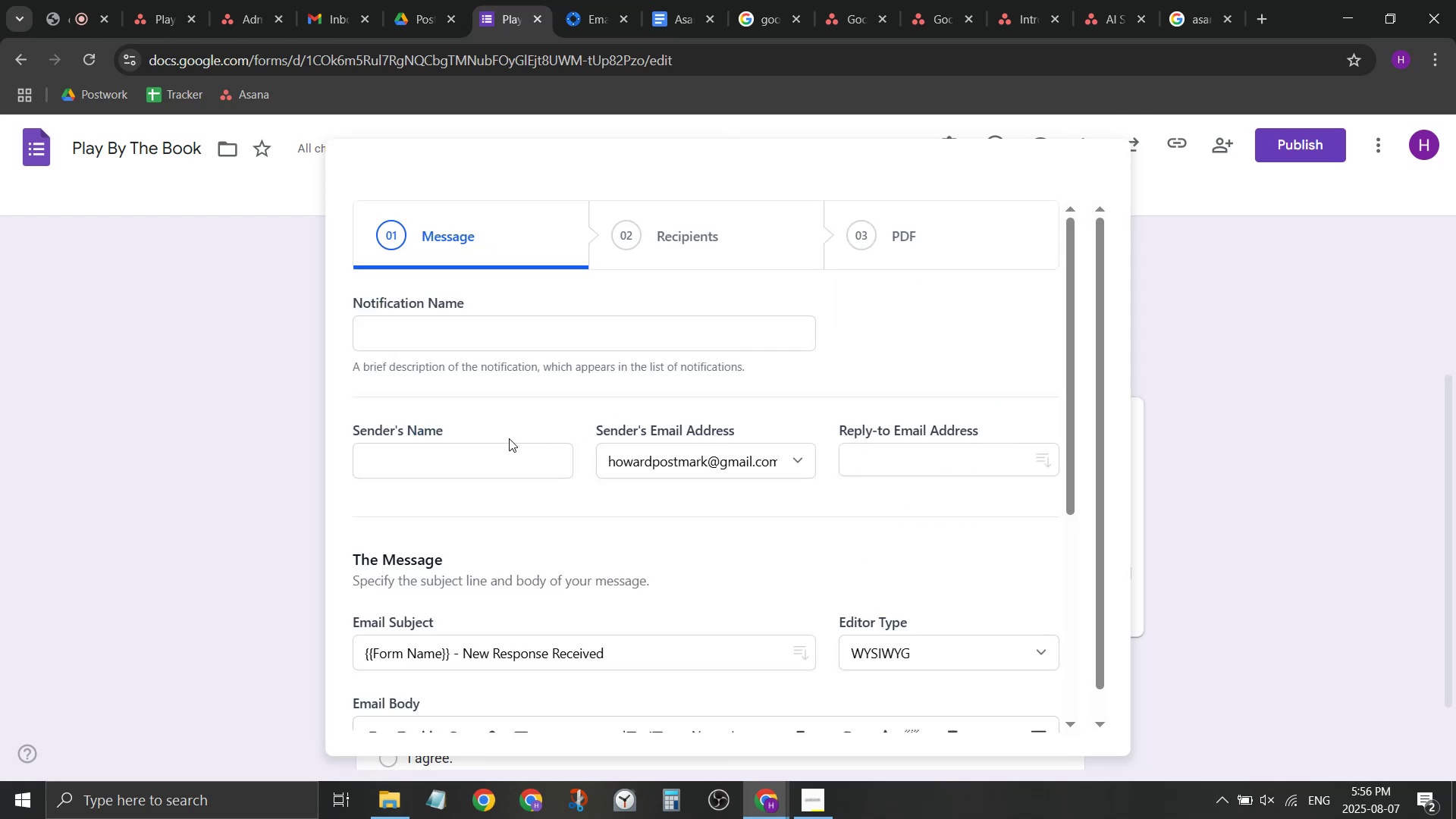 
scroll: coordinate [506, 452], scroll_direction: down, amount: 2.0
 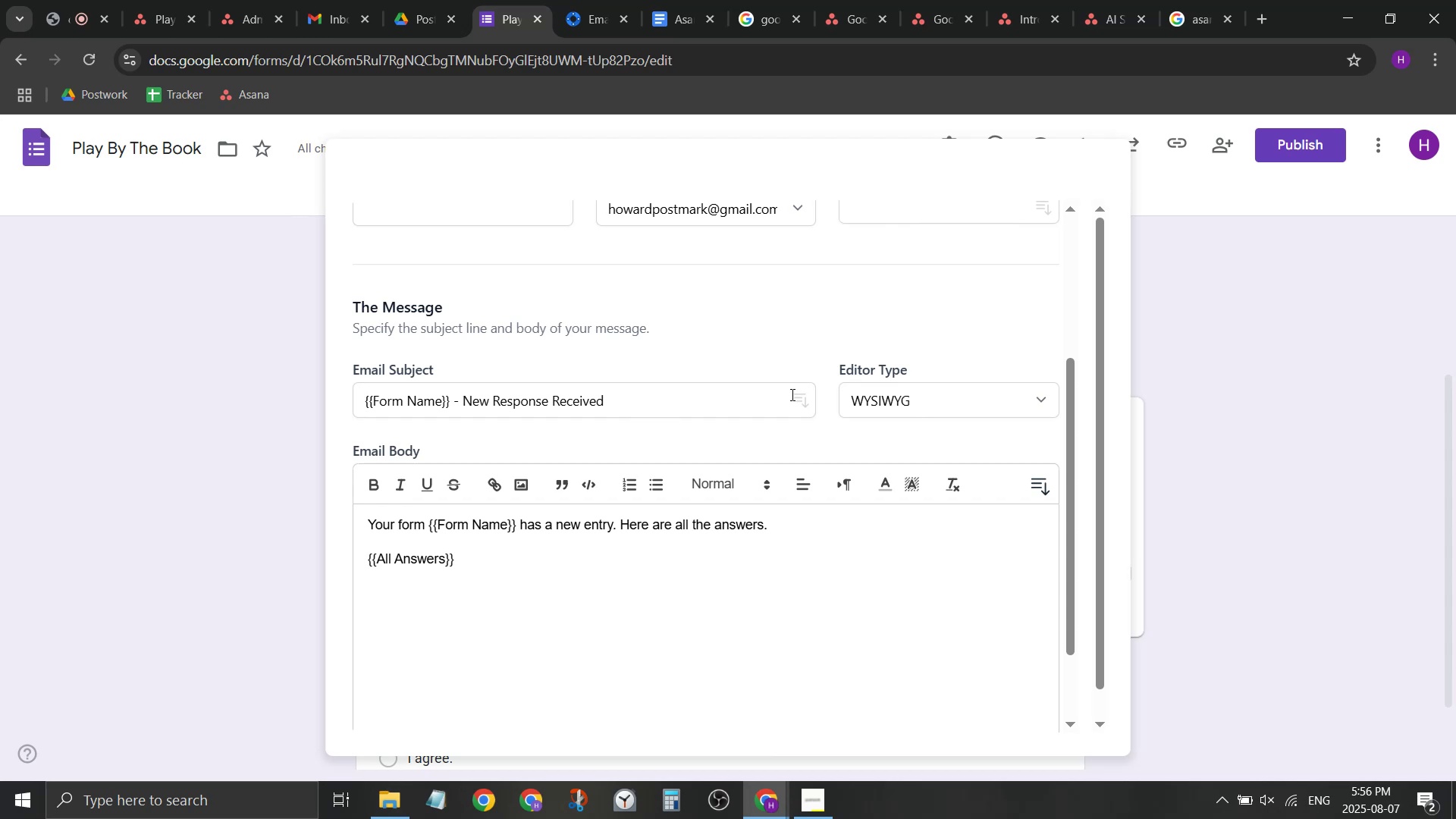 
left_click([801, 397])
 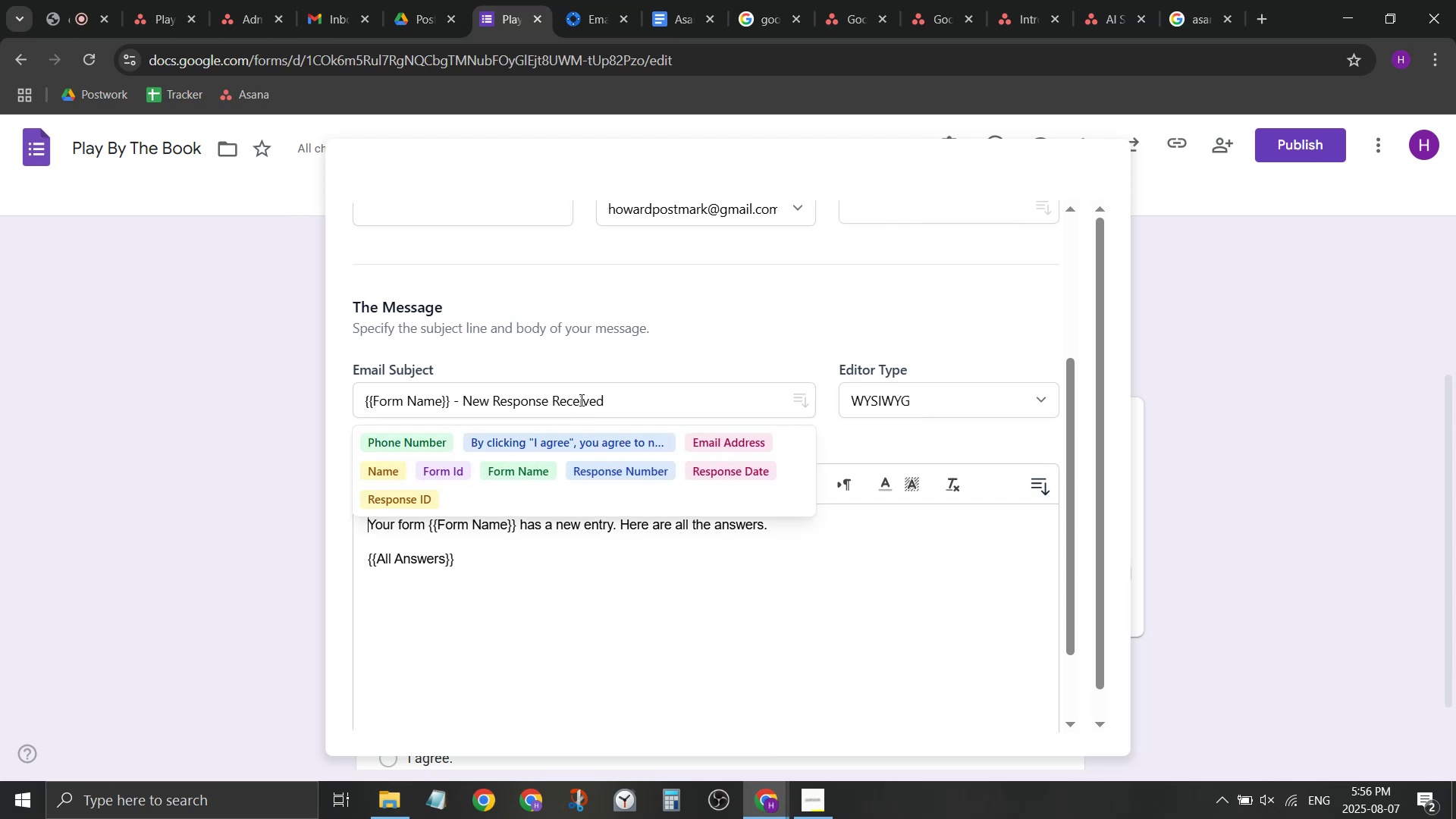 
left_click_drag(start_coordinate=[619, 402], to_coordinate=[159, 400])
 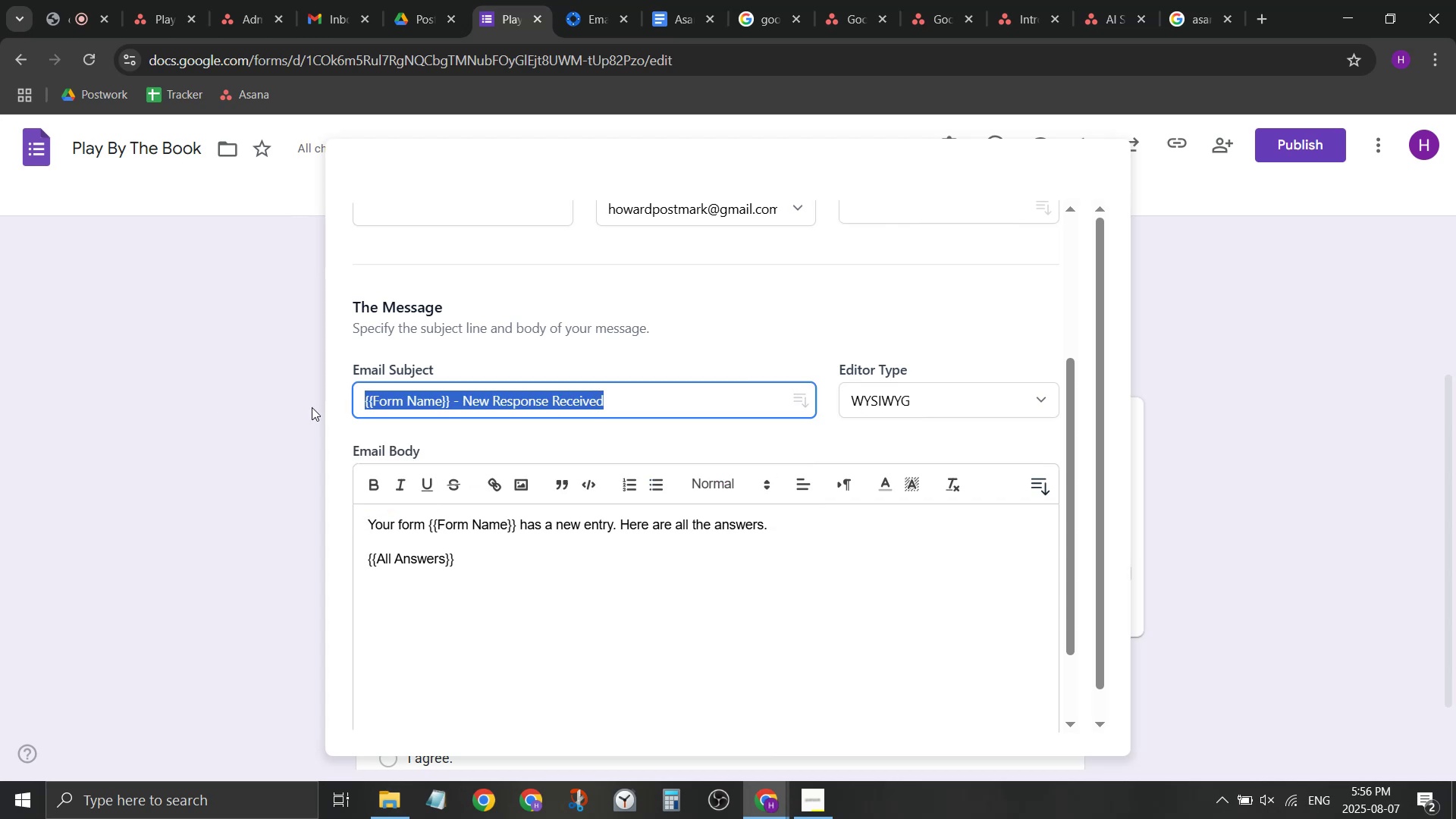 
type(Test Reader - )
 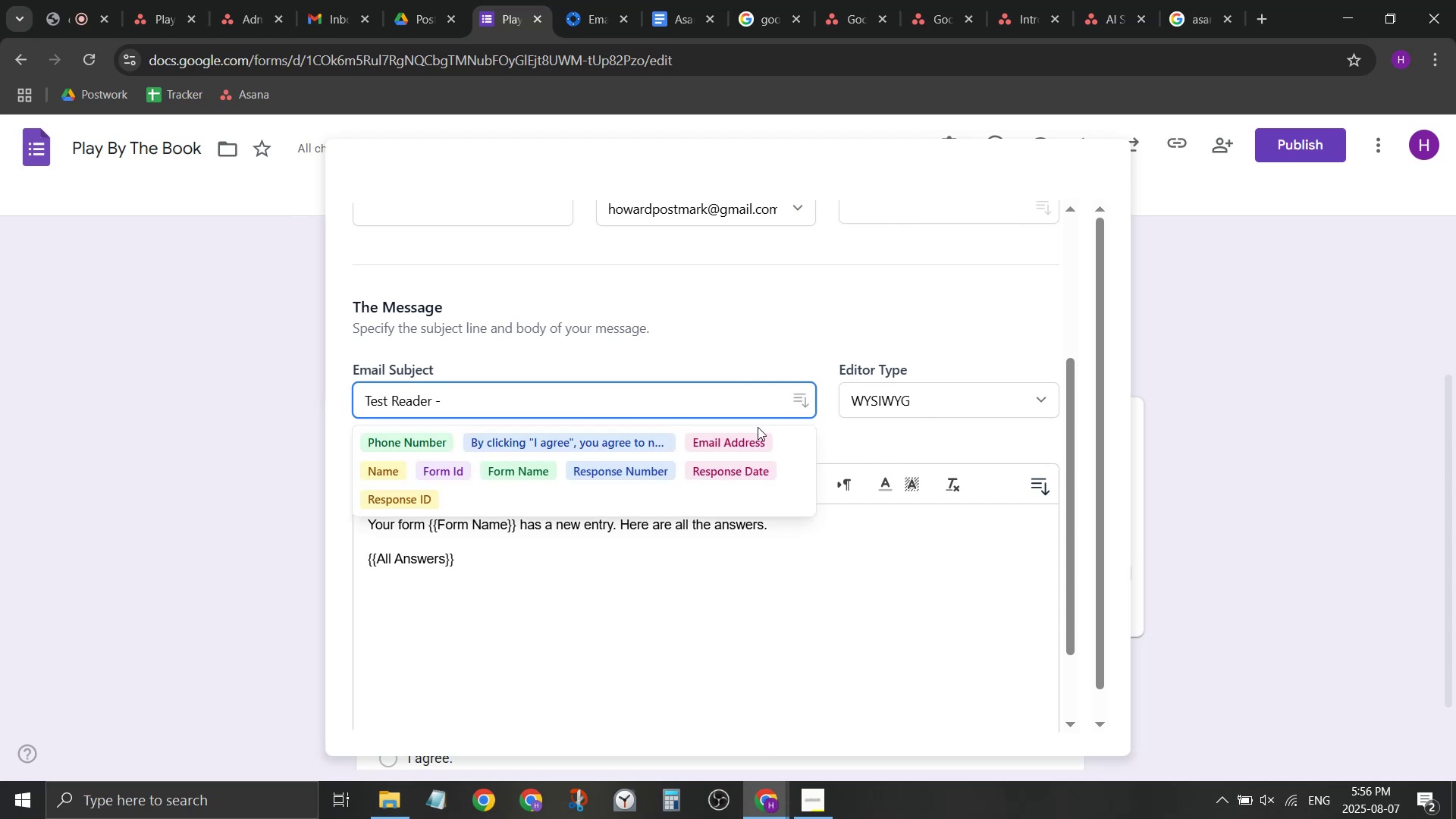 
mouse_move([390, 484])
 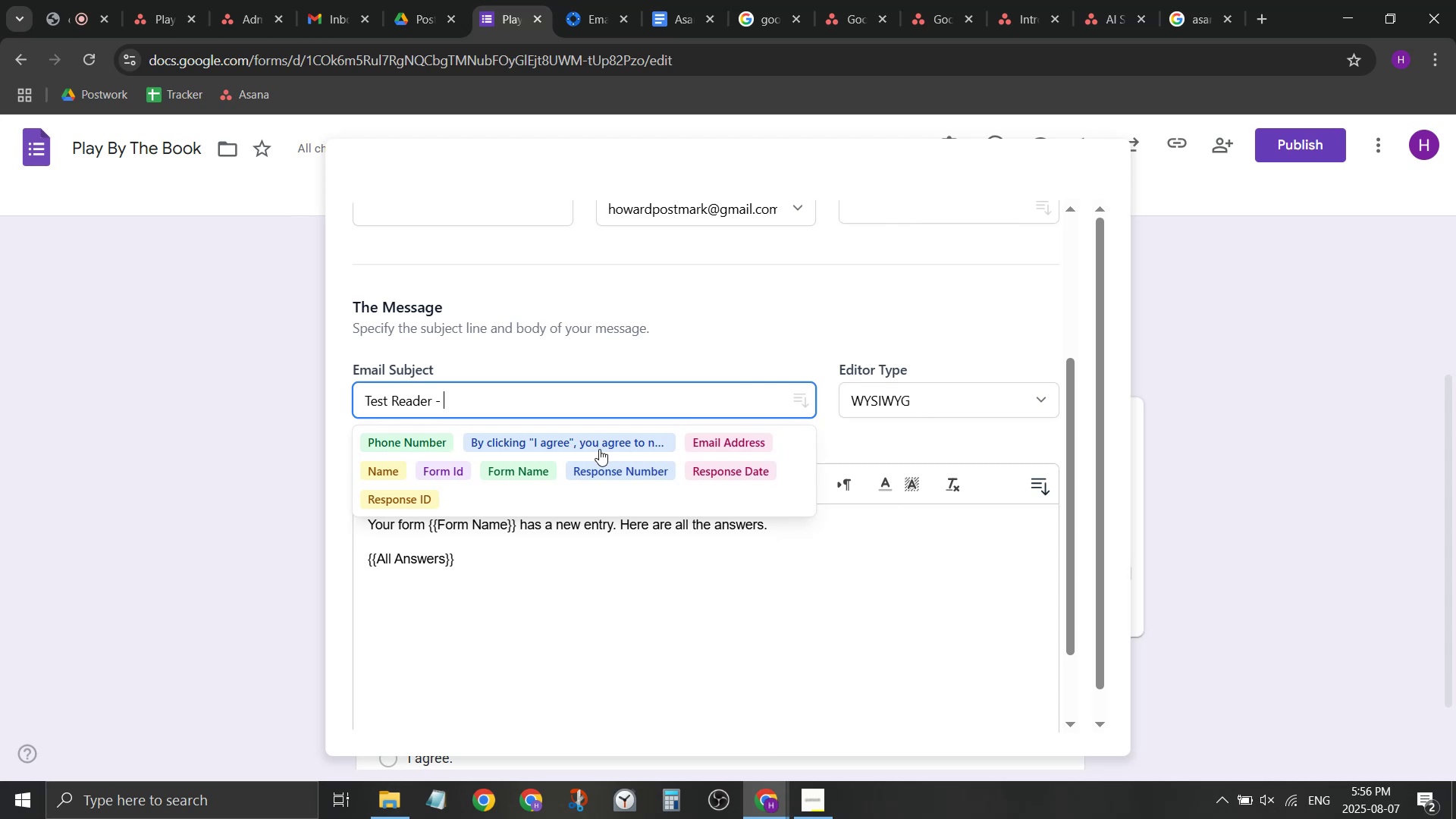 
wait(5.04)
 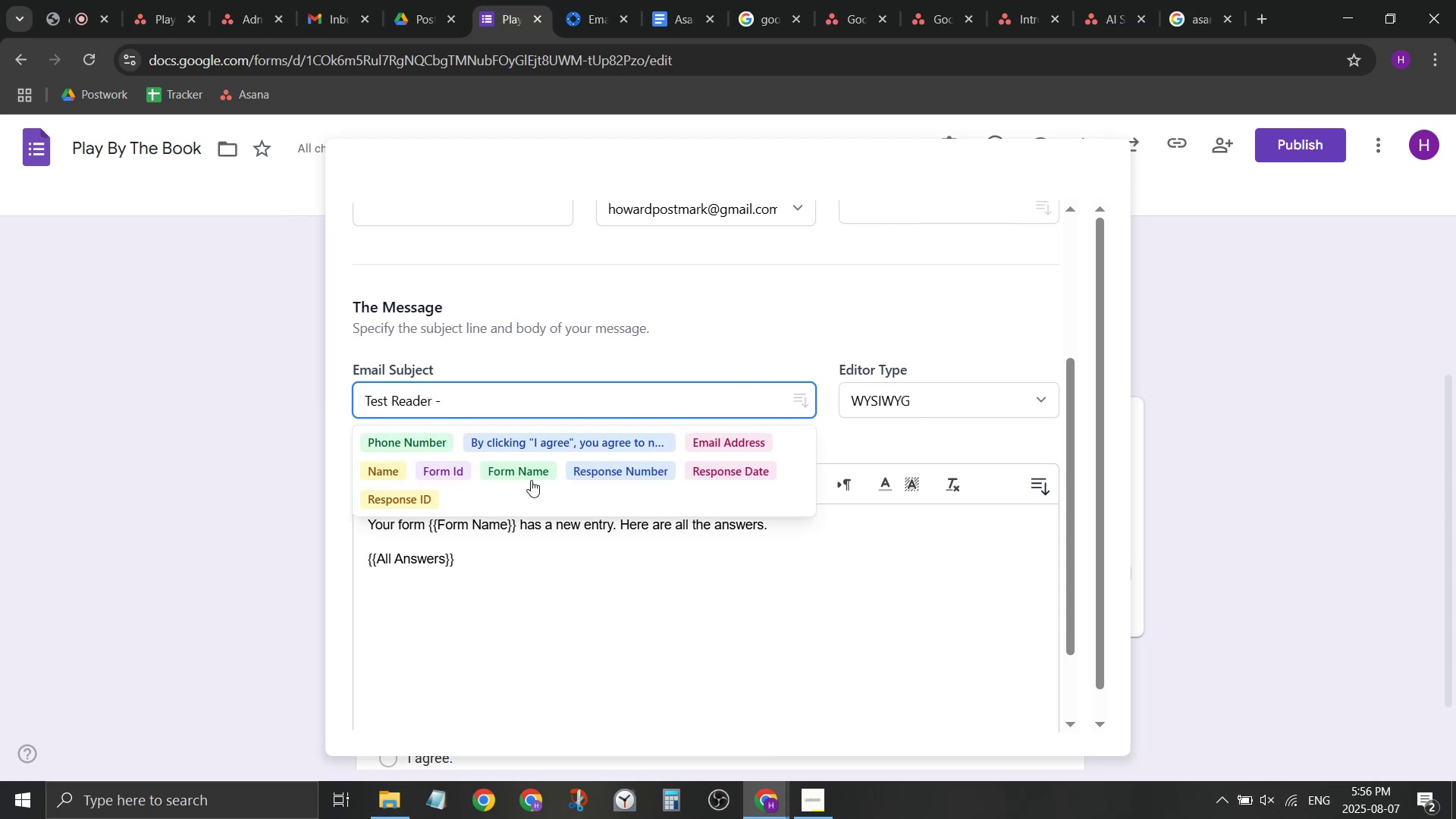 
double_click([284, 477])
 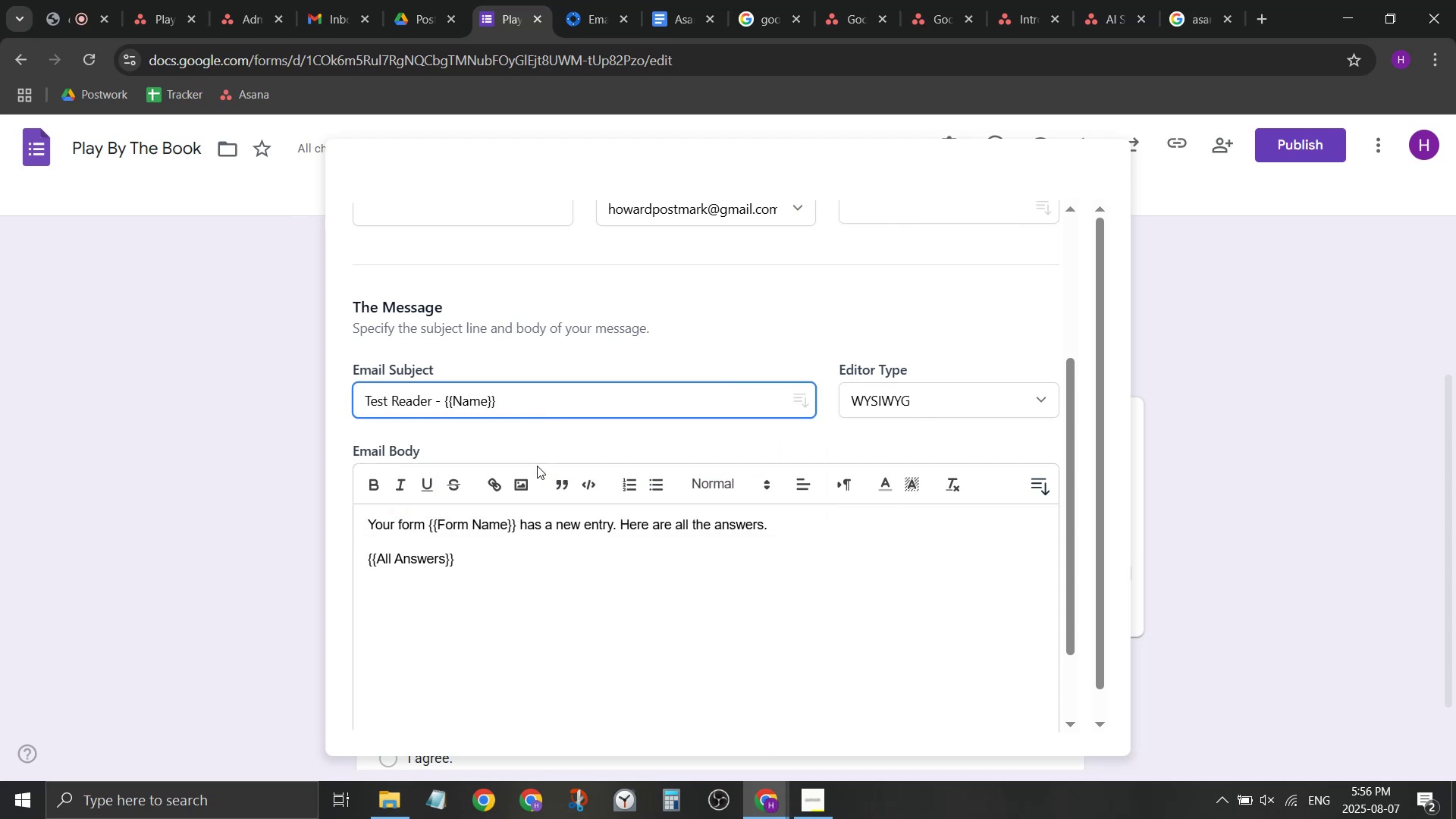 
left_click_drag(start_coordinate=[514, 564], to_coordinate=[281, 500])
 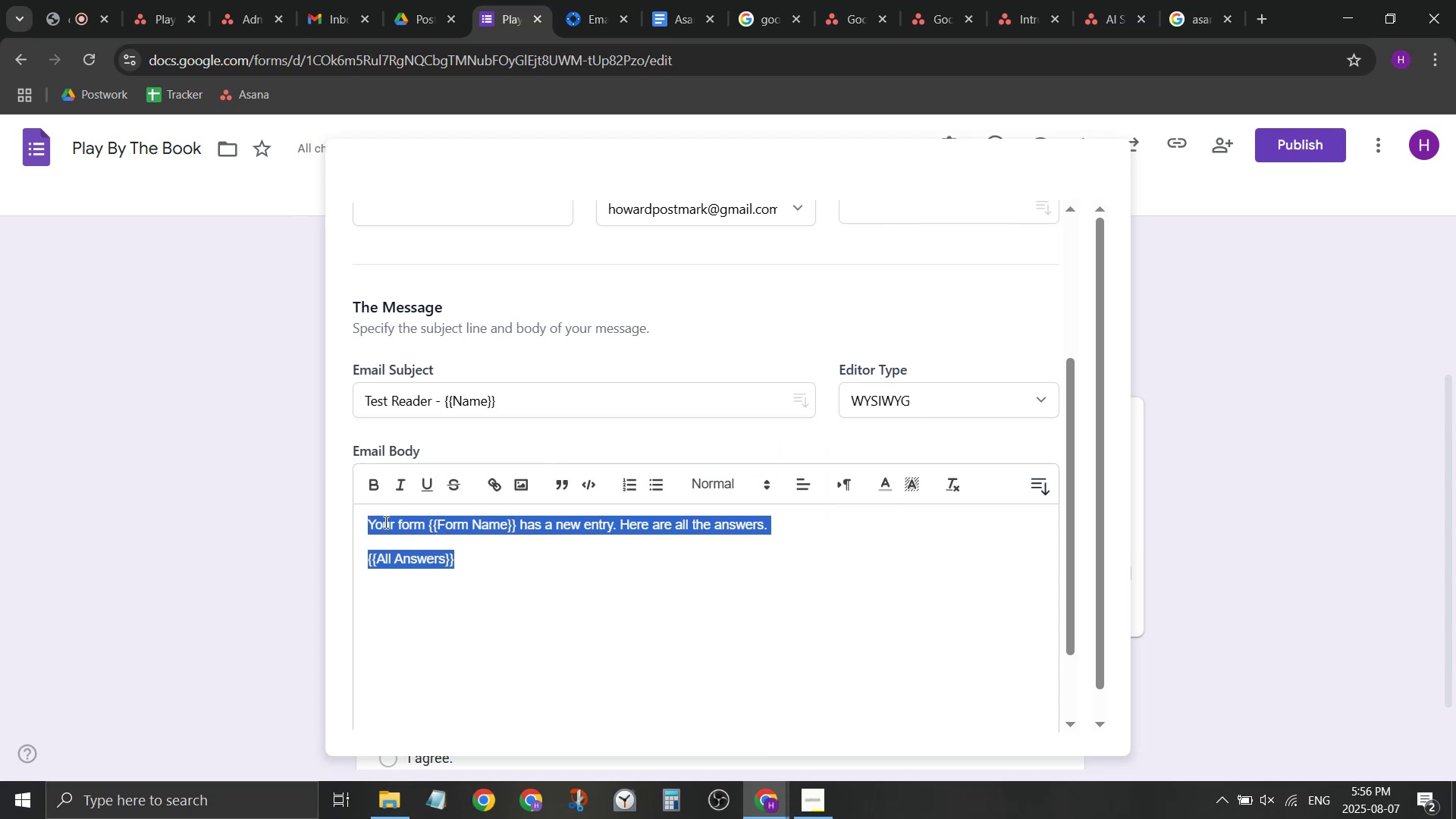 
key(Backspace)
 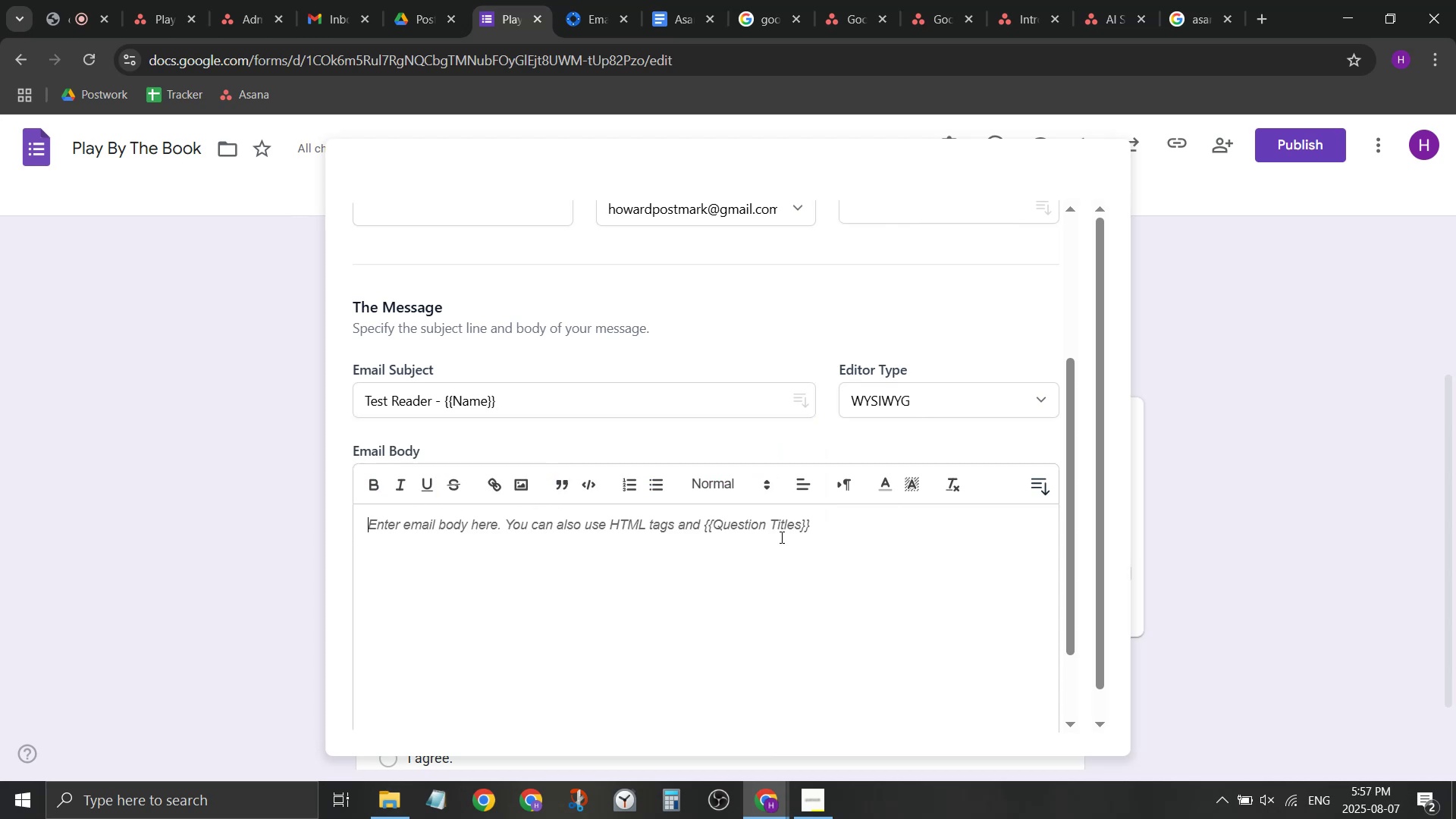 
wait(6.11)
 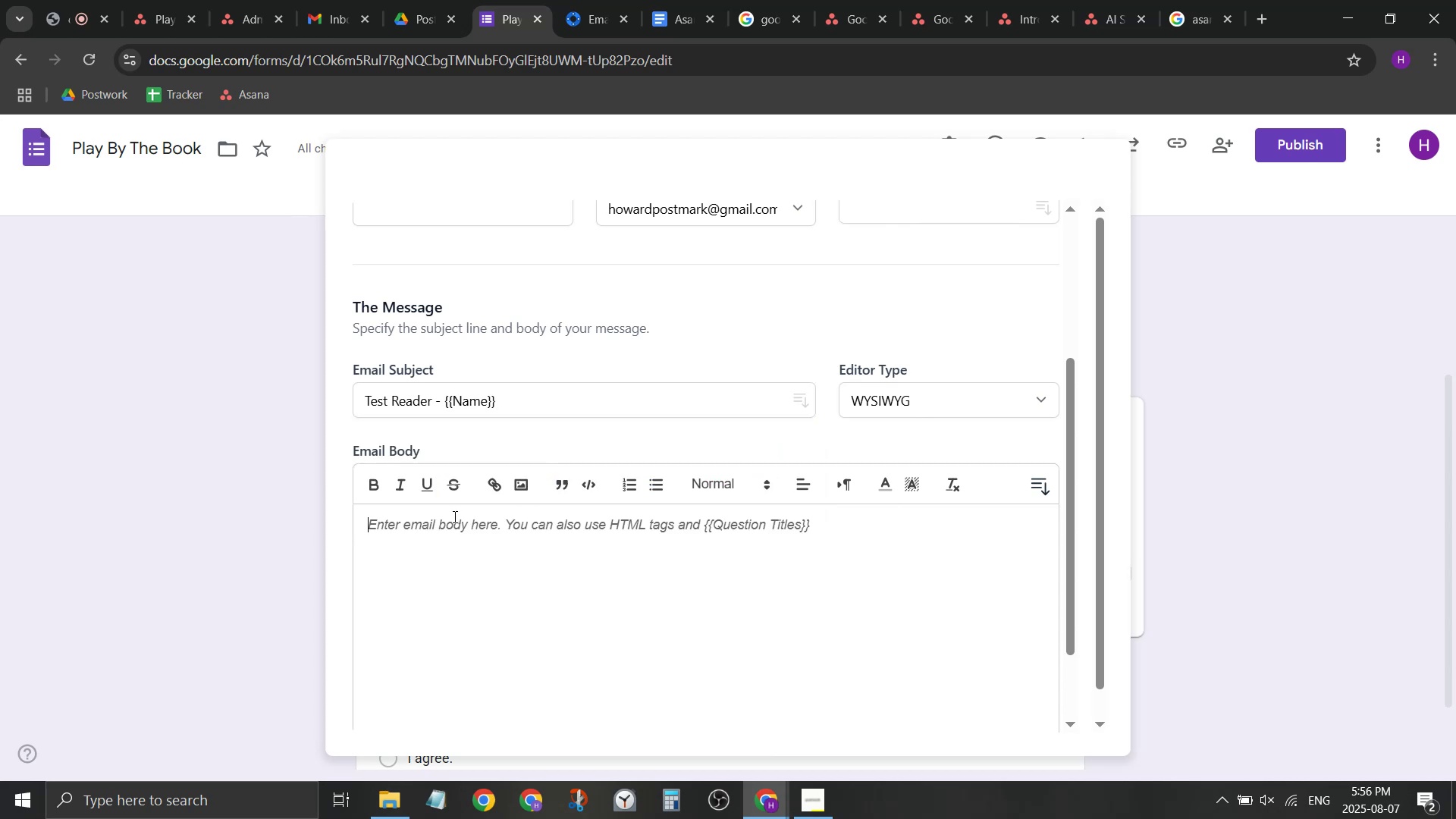 
key(Shift+BracketLeft)
 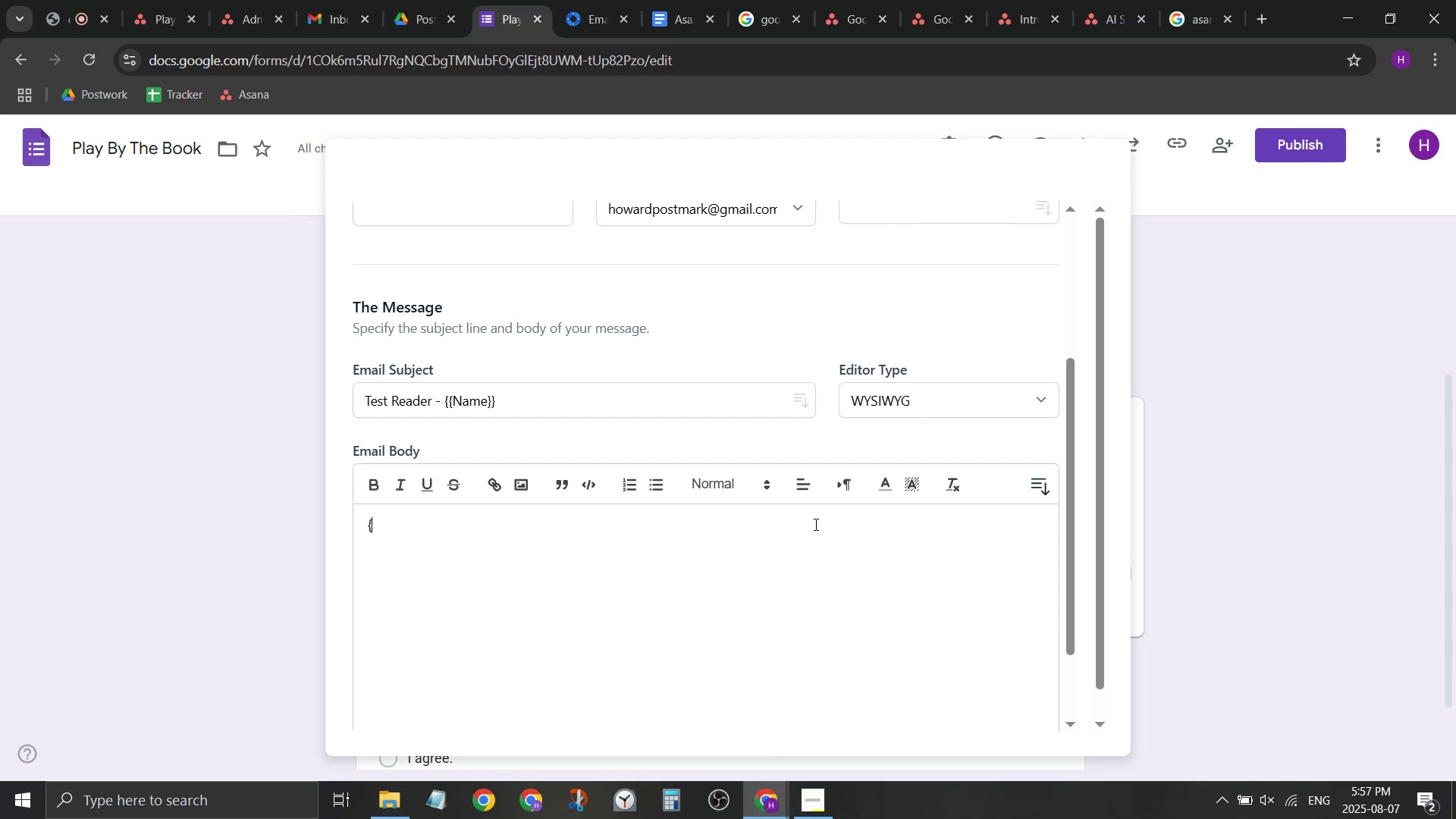 
key(Shift+BracketLeft)
 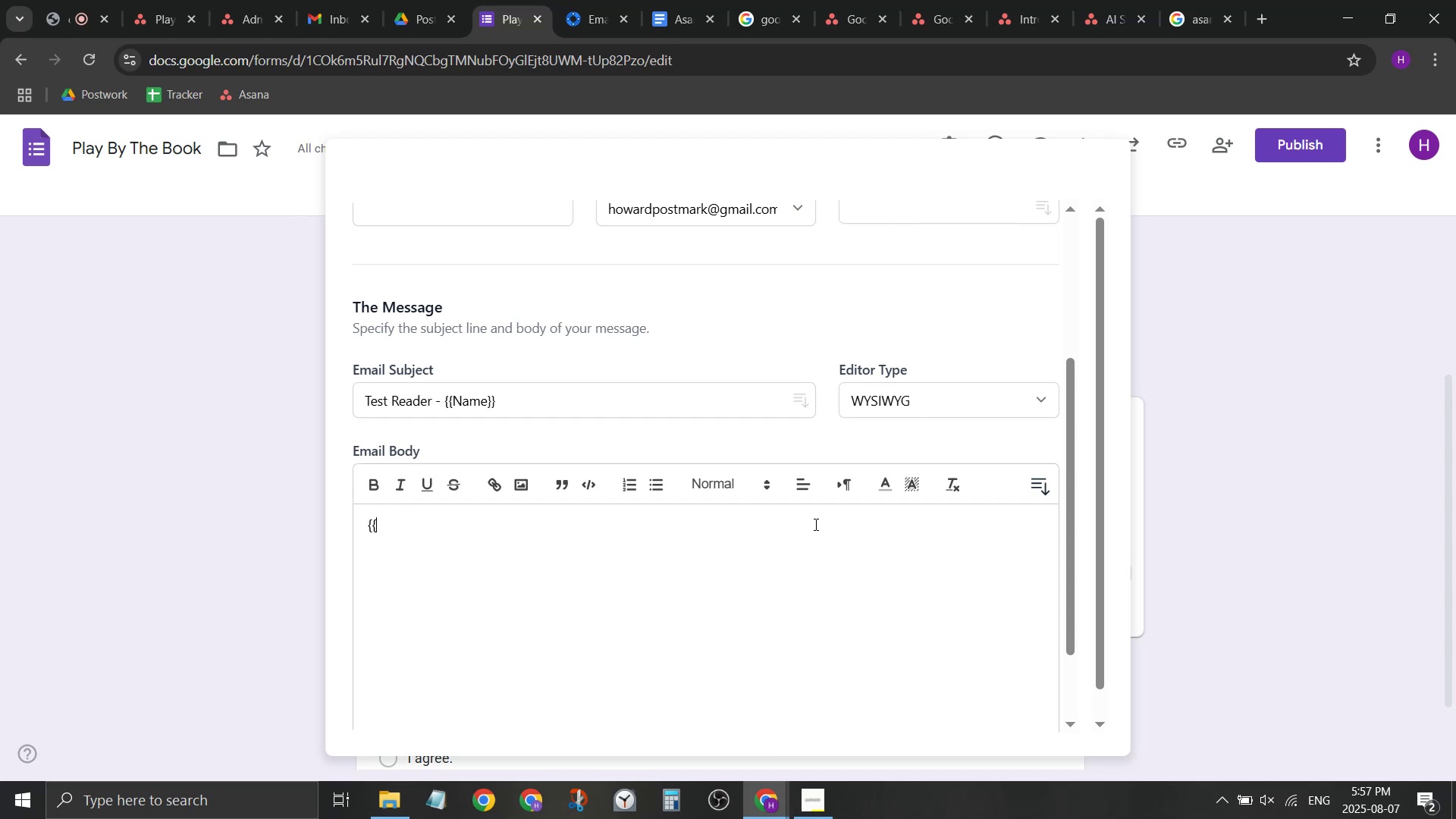 
key(Space)
 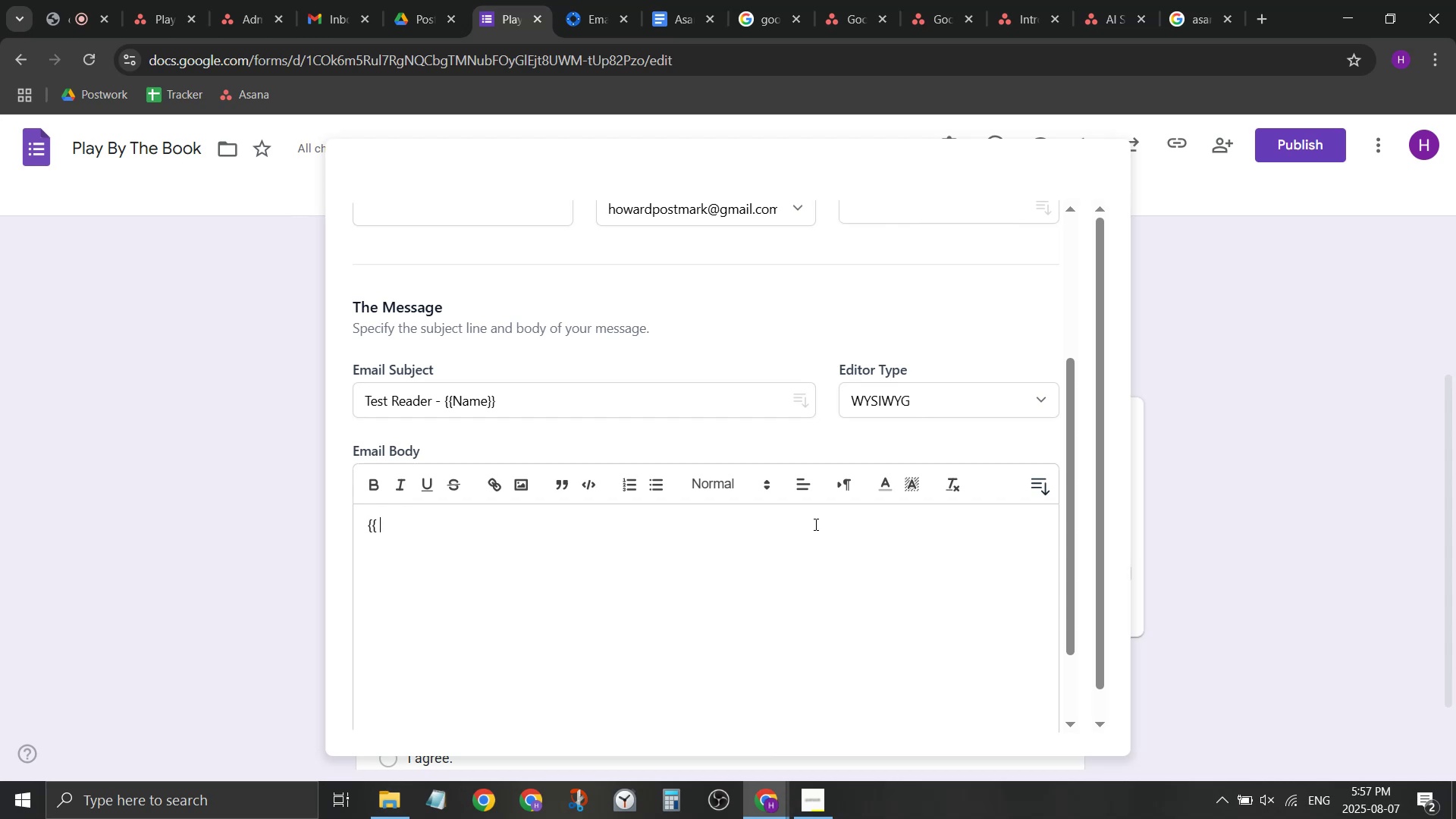 
key(A)
 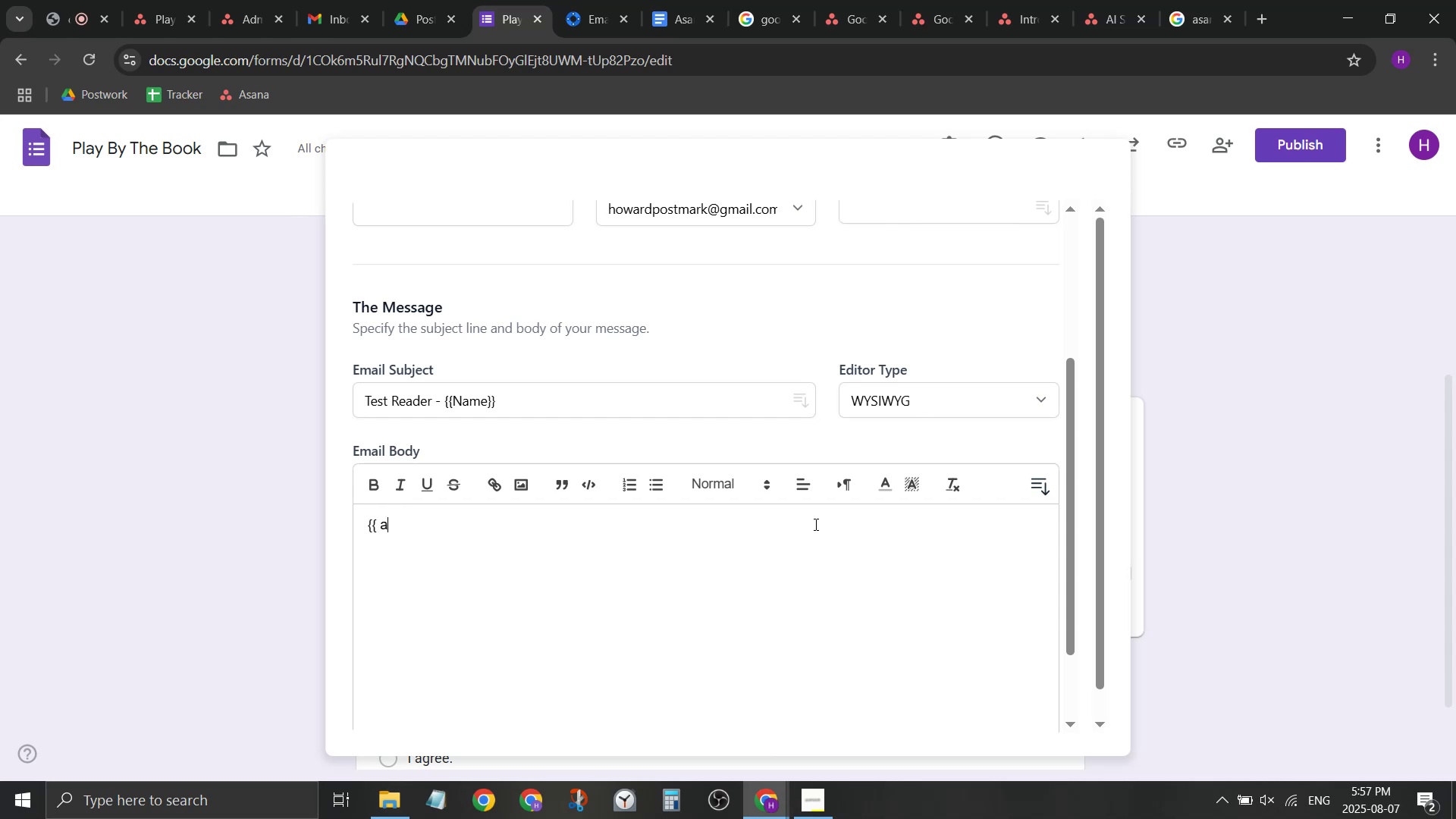 
key(Backspace)
 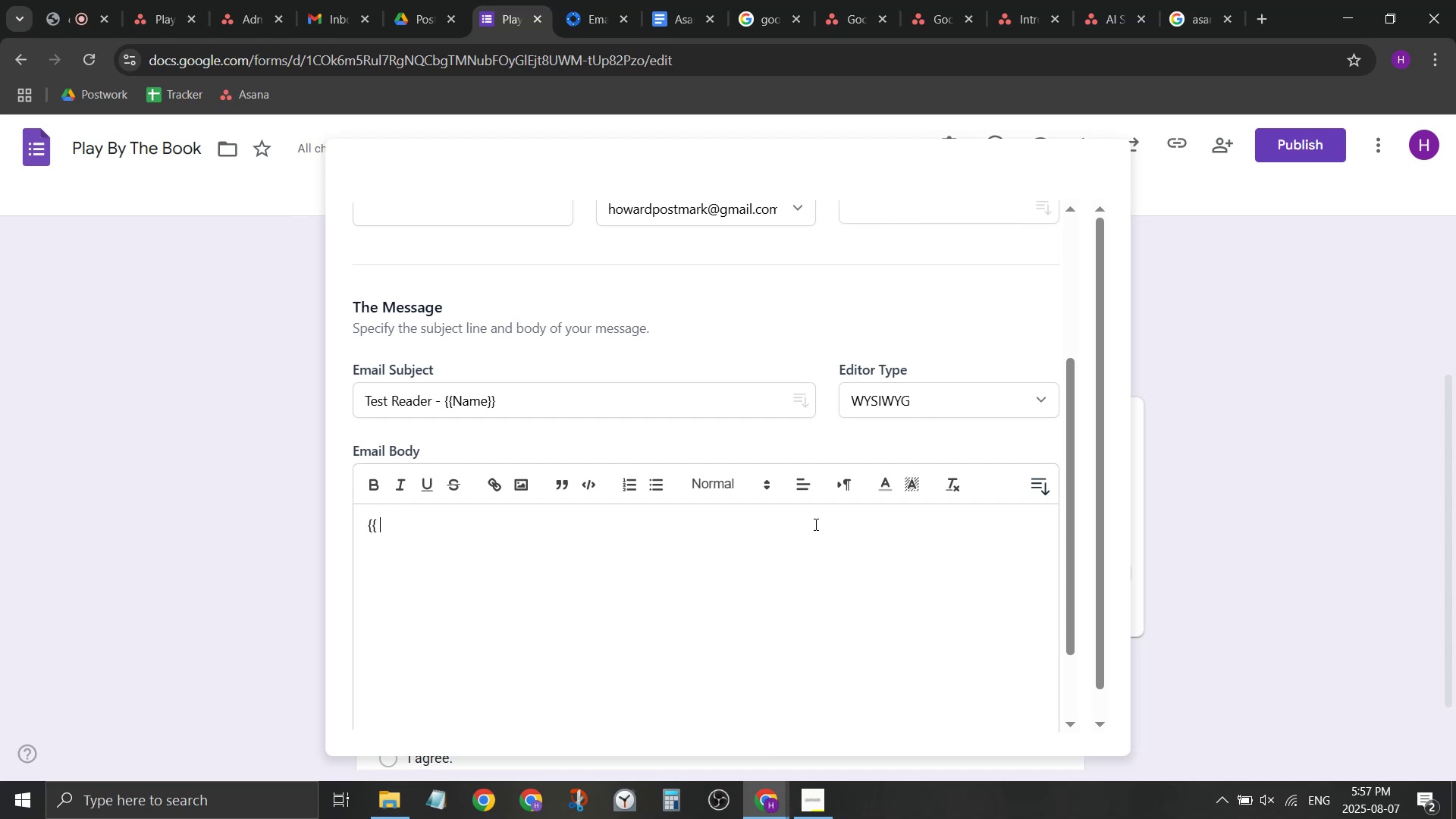 
key(Backspace)
 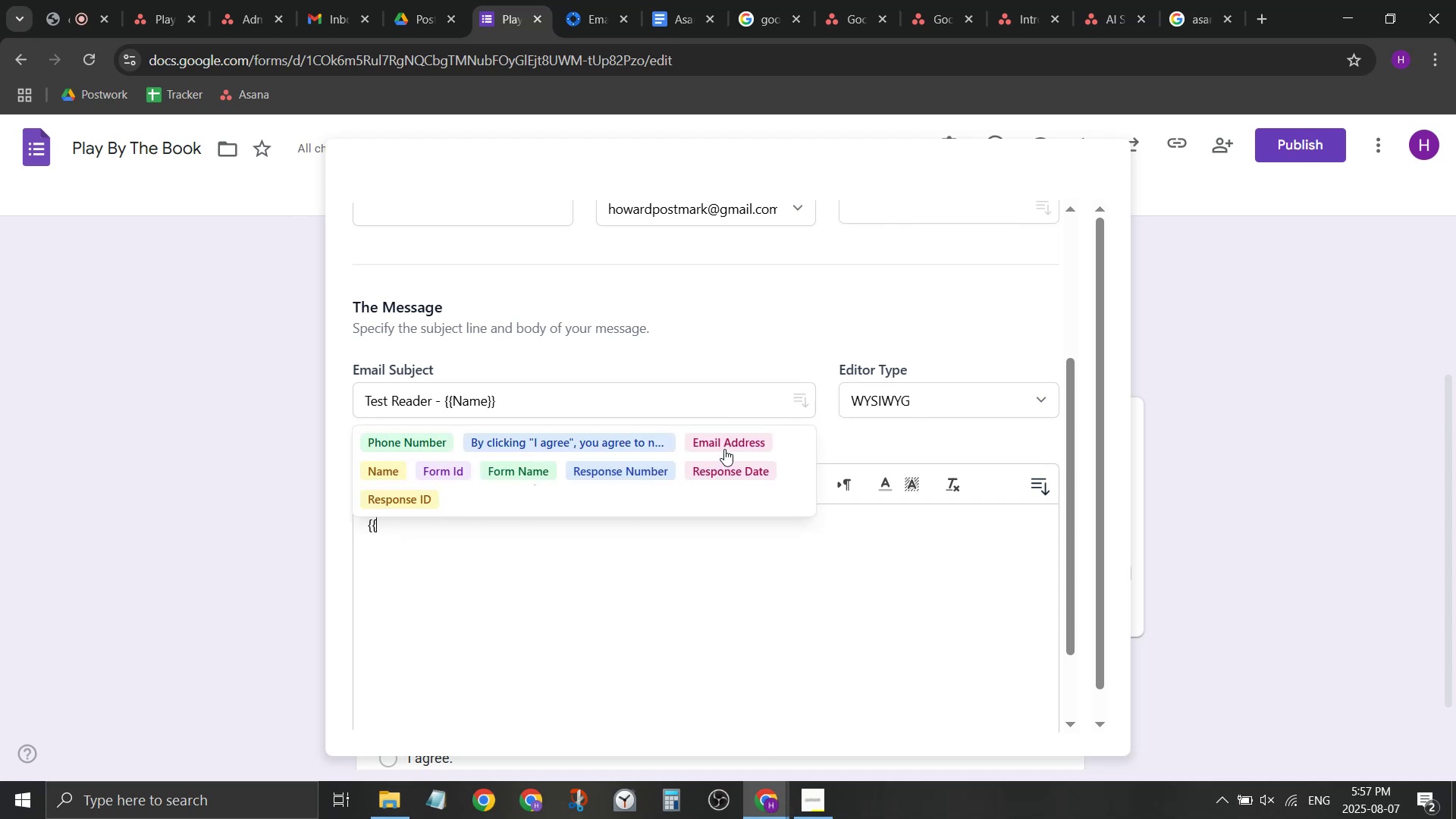 
wait(5.64)
 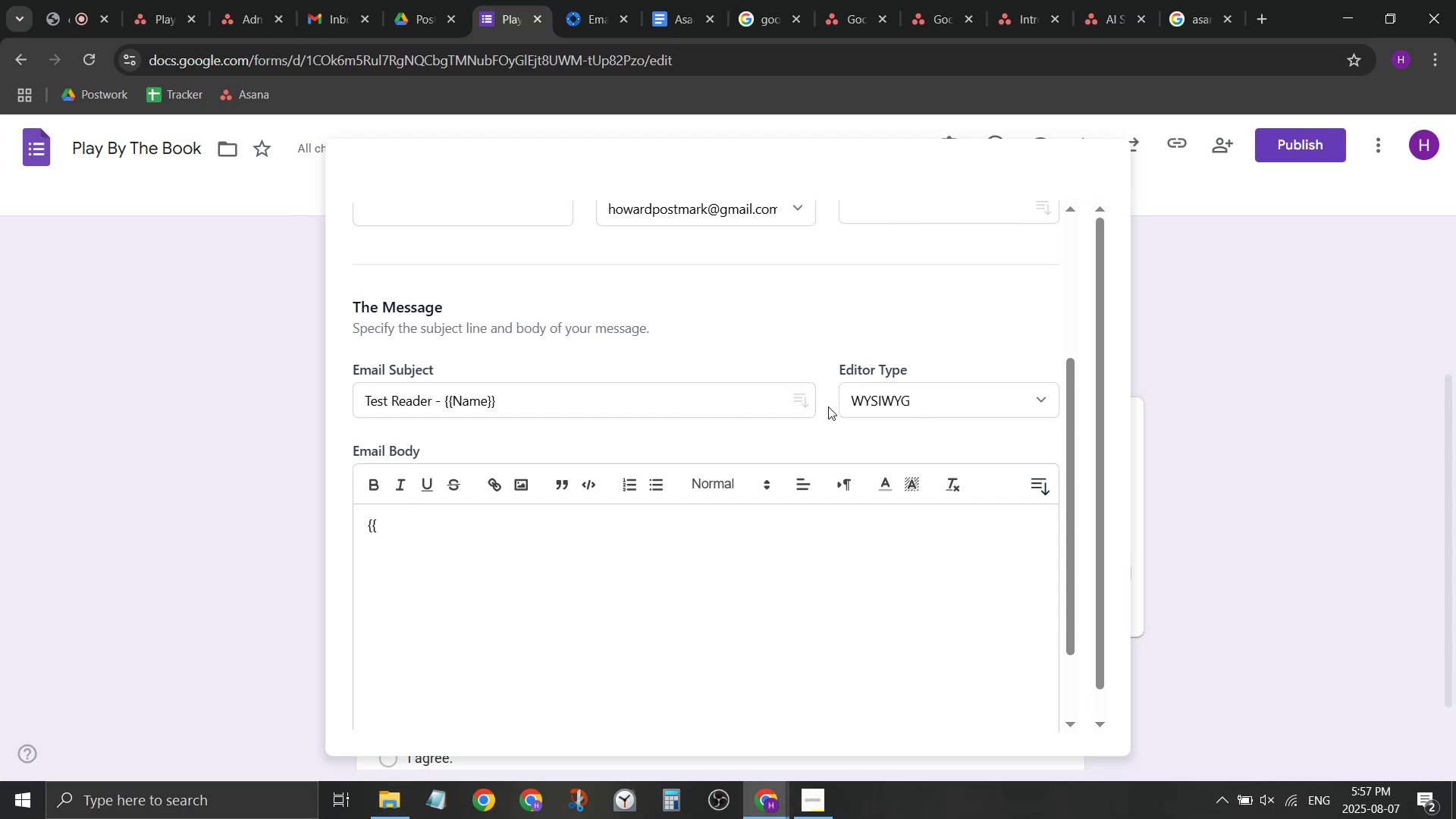 
double_click([803, 406])
 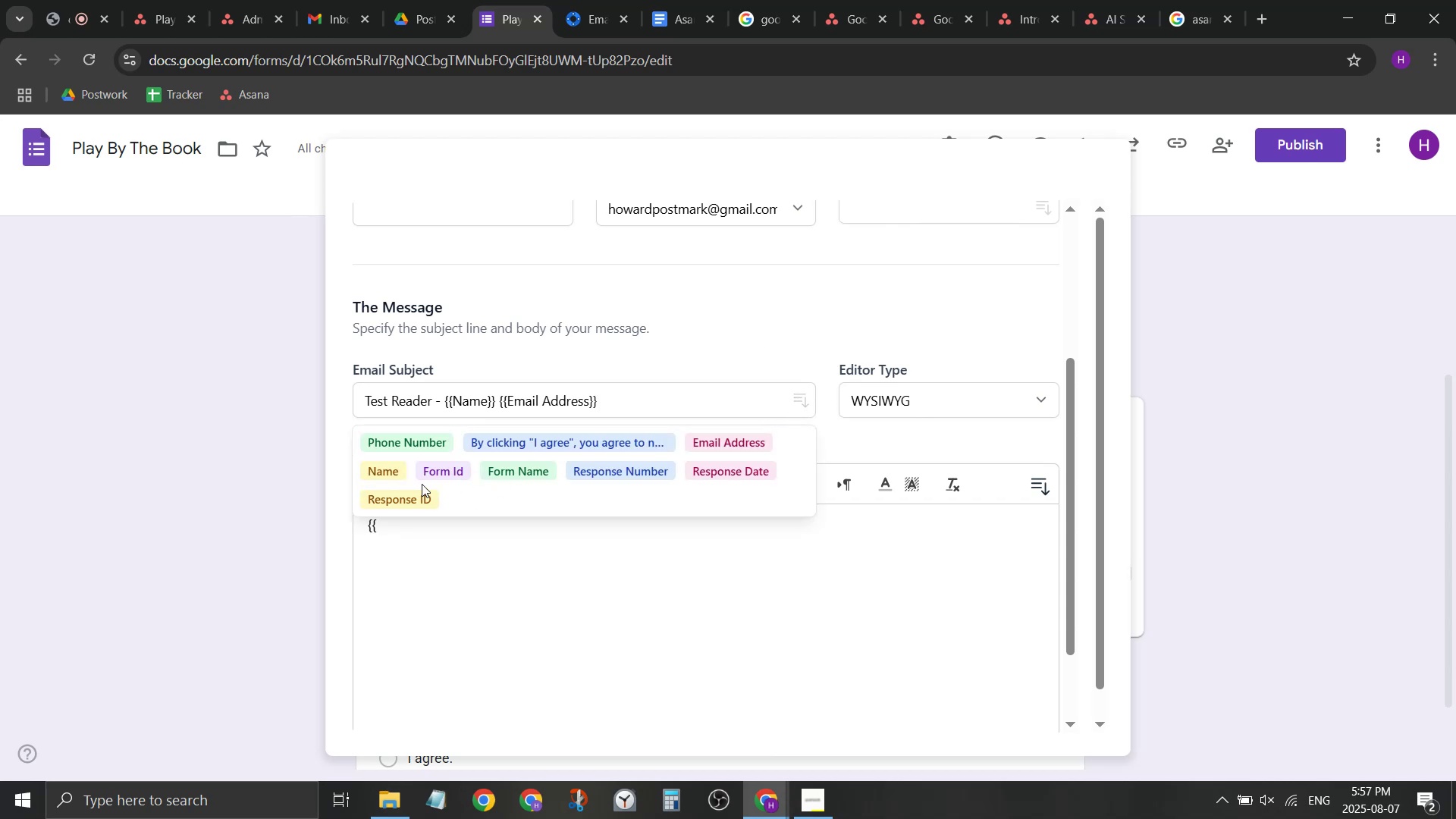 
left_click([394, 447])
 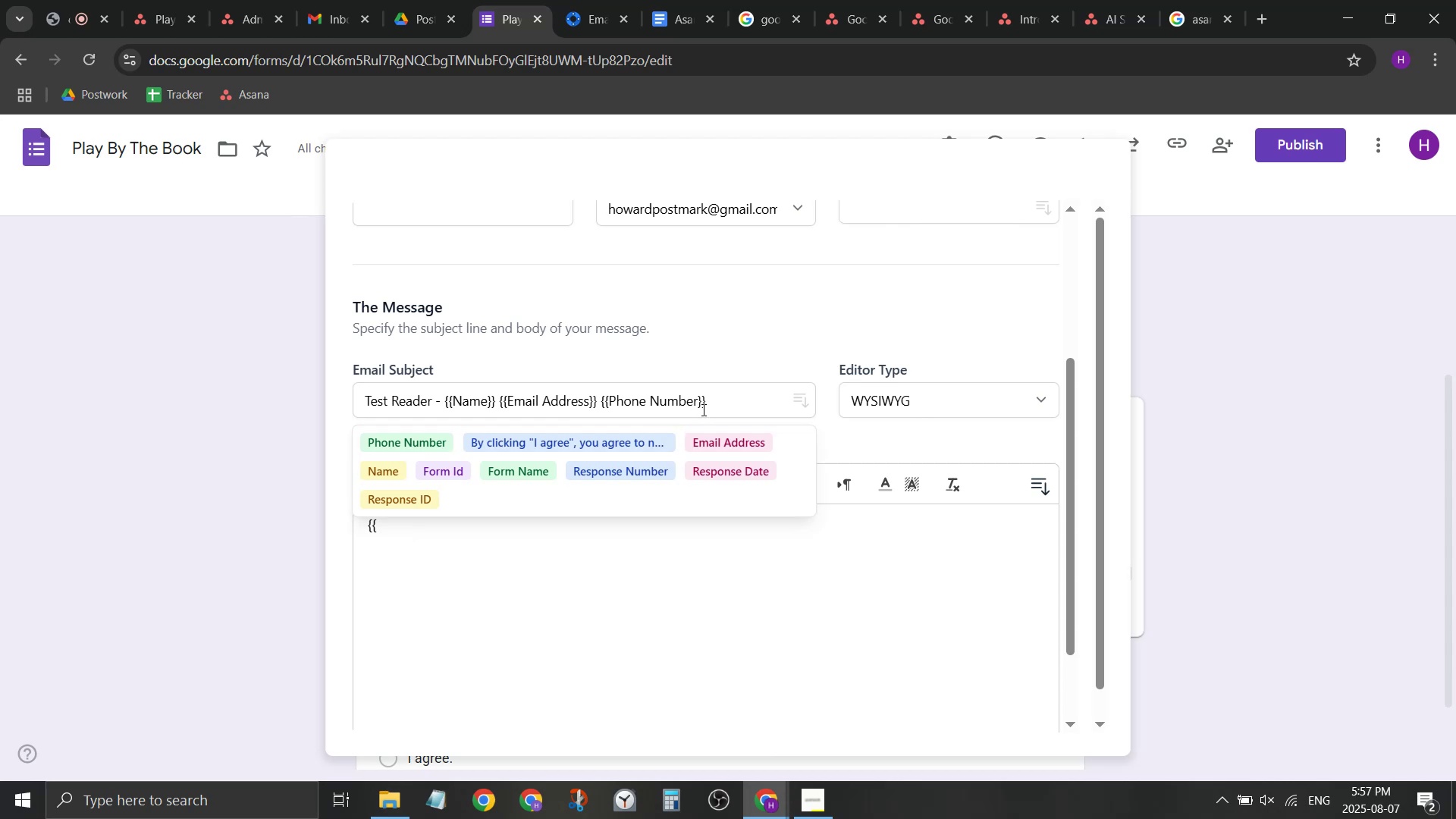 
left_click([704, 407])
 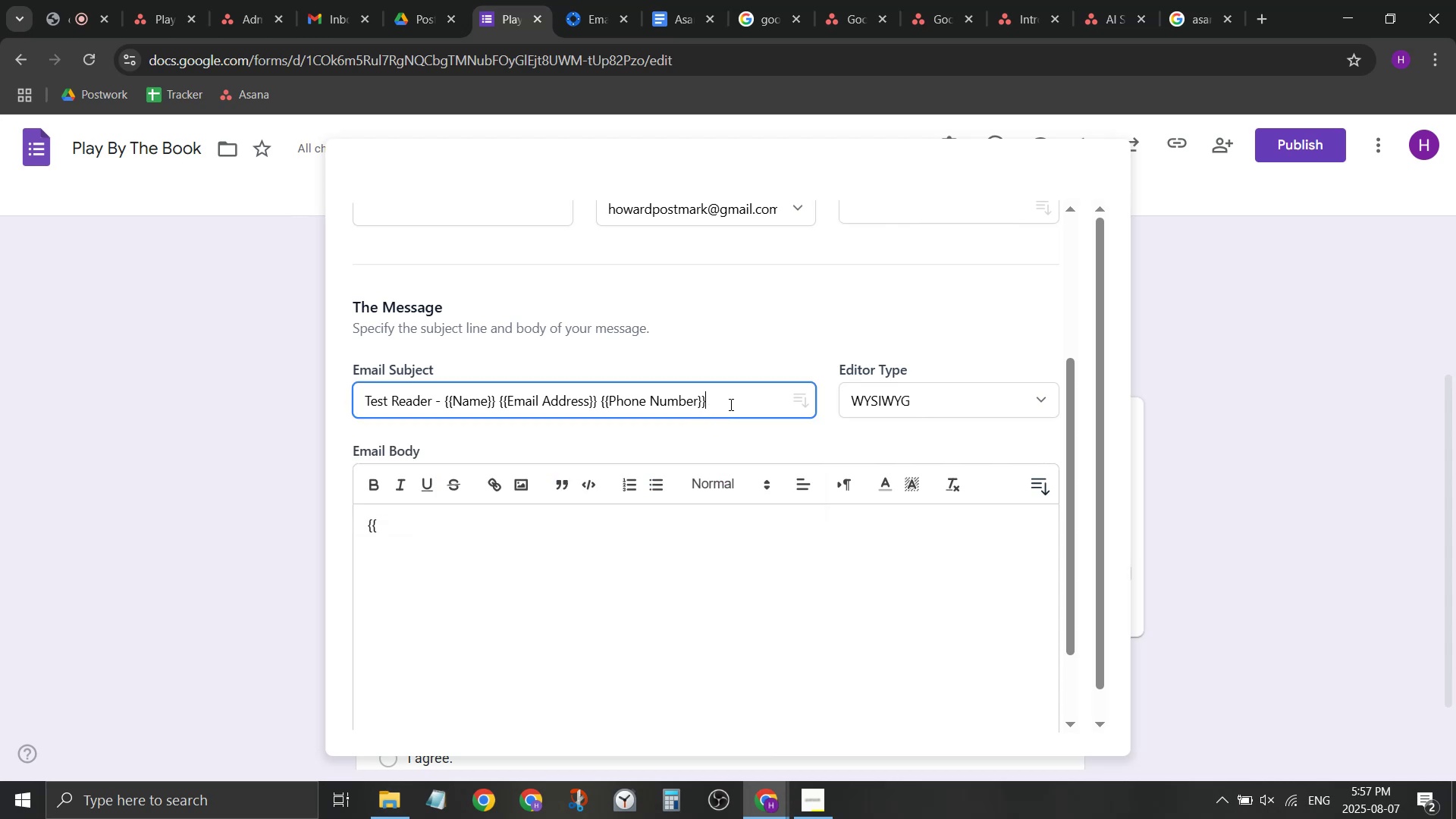 
left_click_drag(start_coordinate=[735, 403], to_coordinate=[444, 412])
 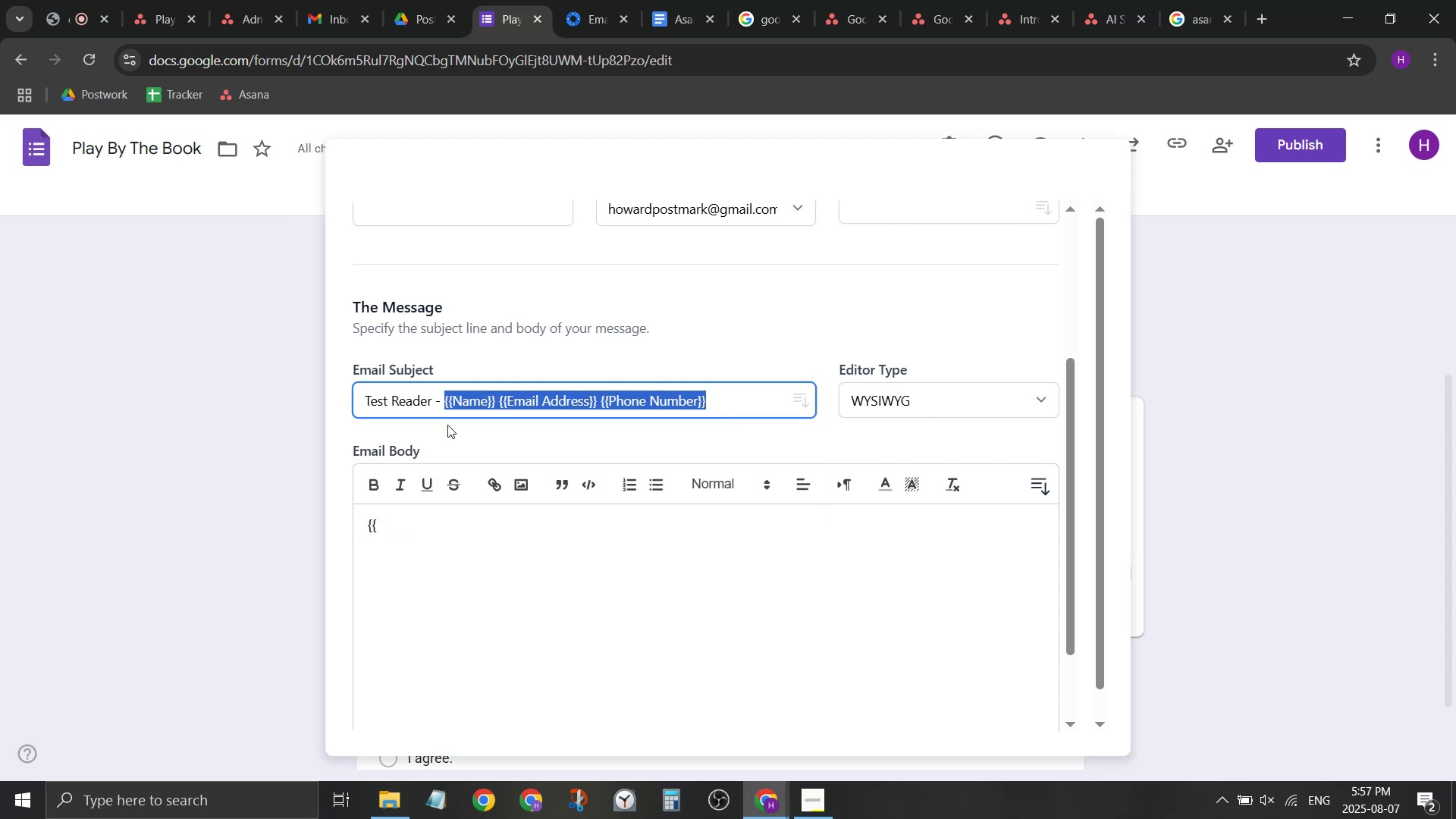 
key(Control+ControlLeft)
 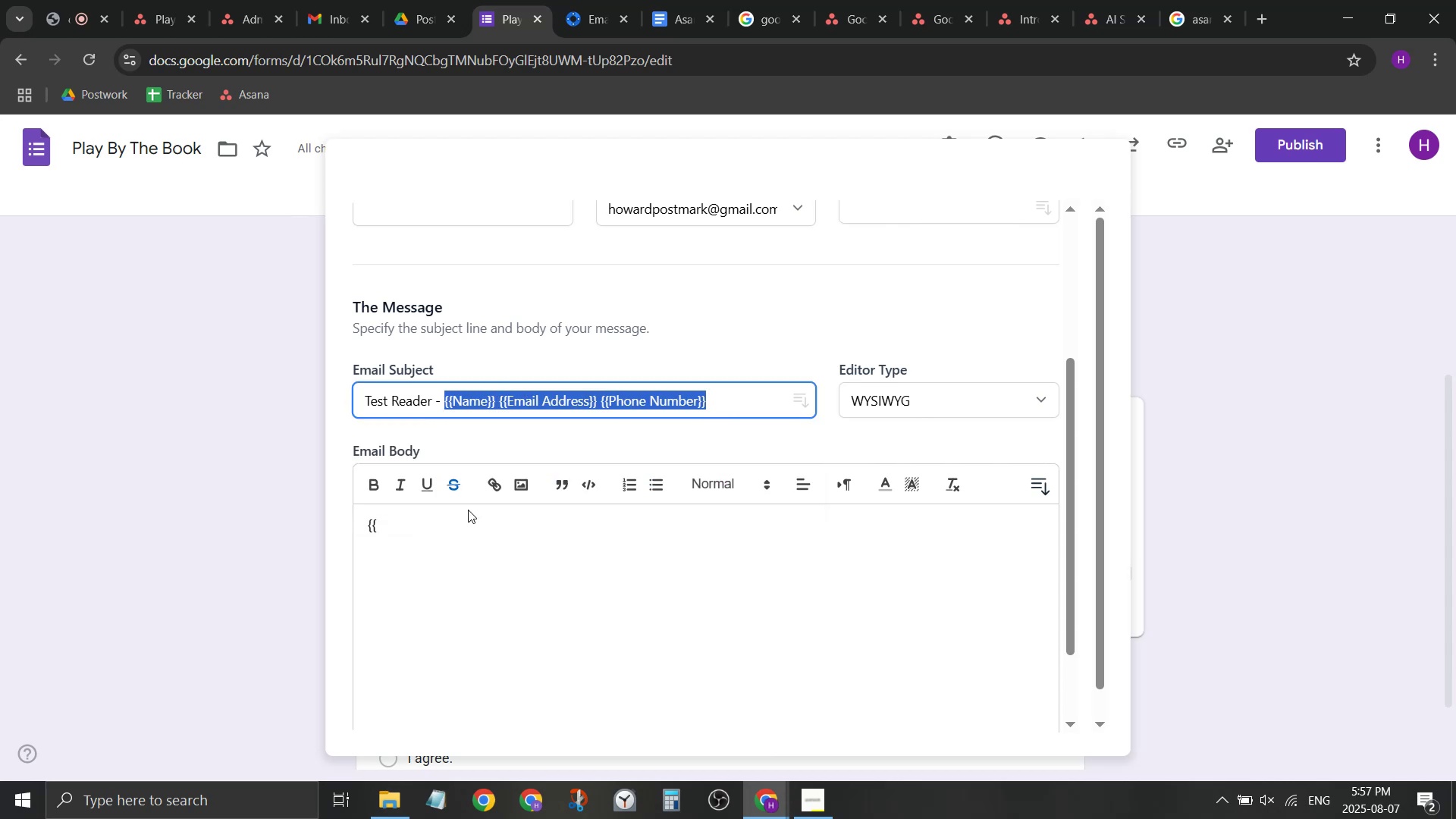 
key(Control+C)
 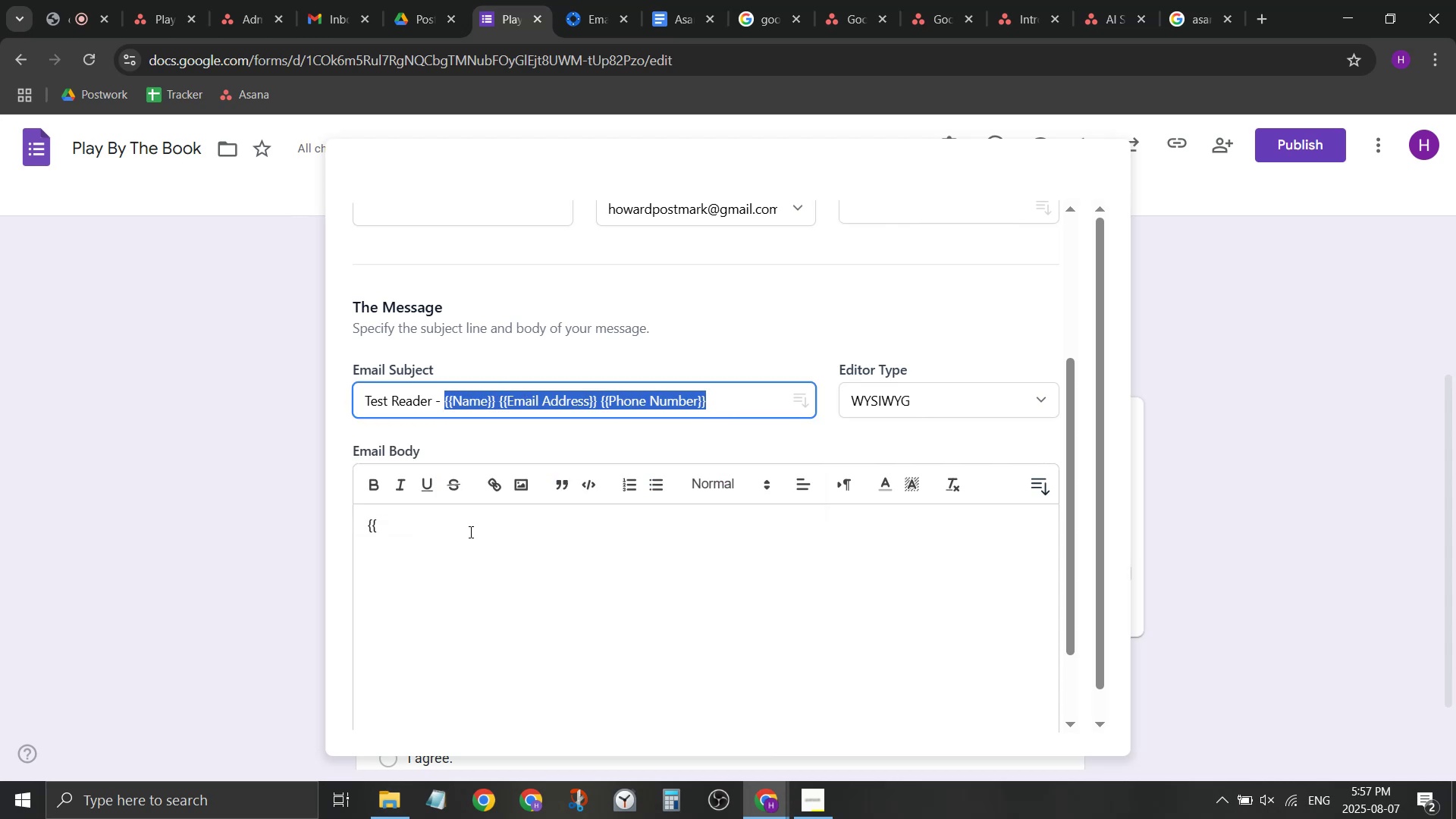 
left_click_drag(start_coordinate=[469, 532], to_coordinate=[299, 534])
 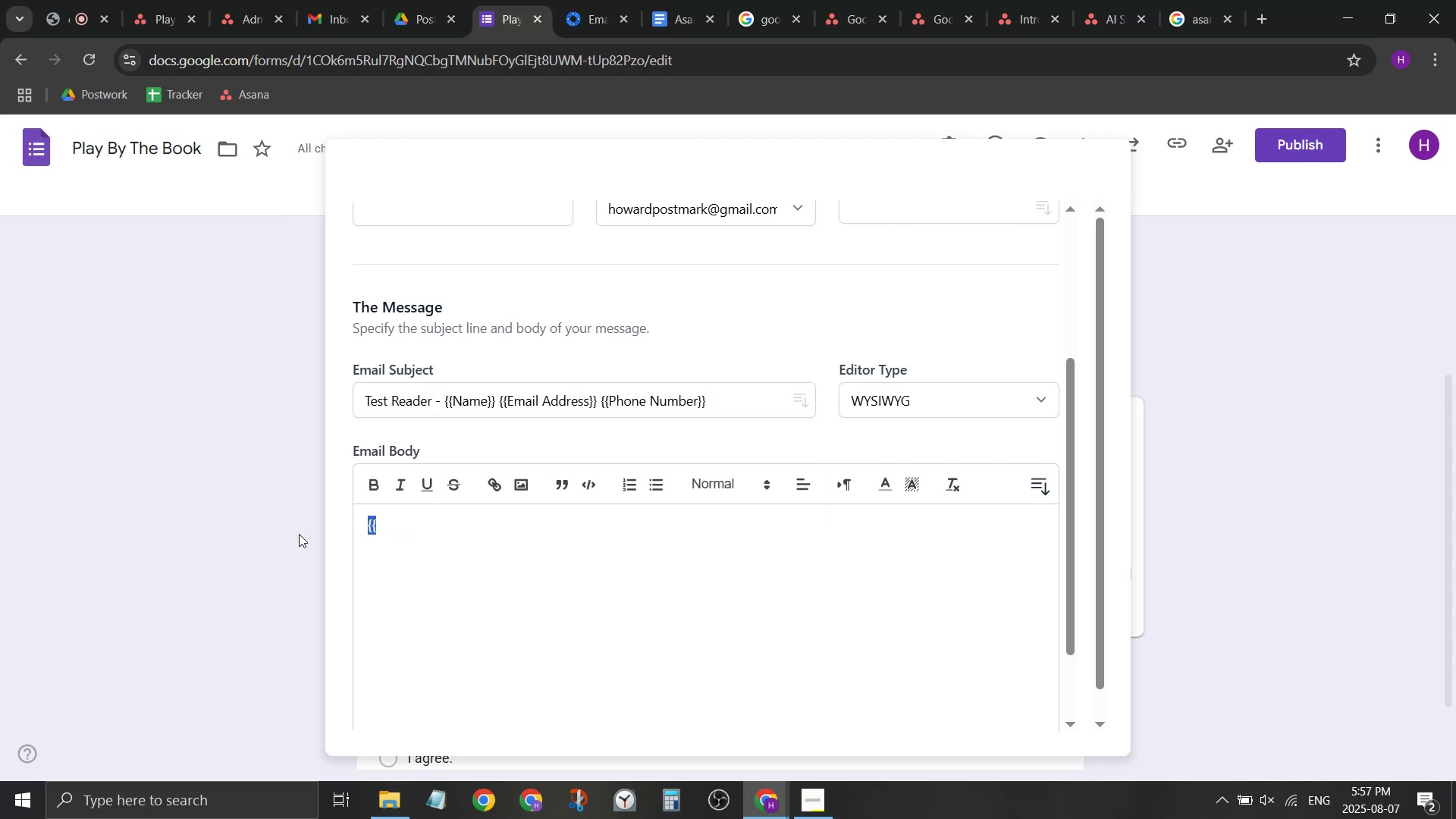 
key(Control+ControlLeft)
 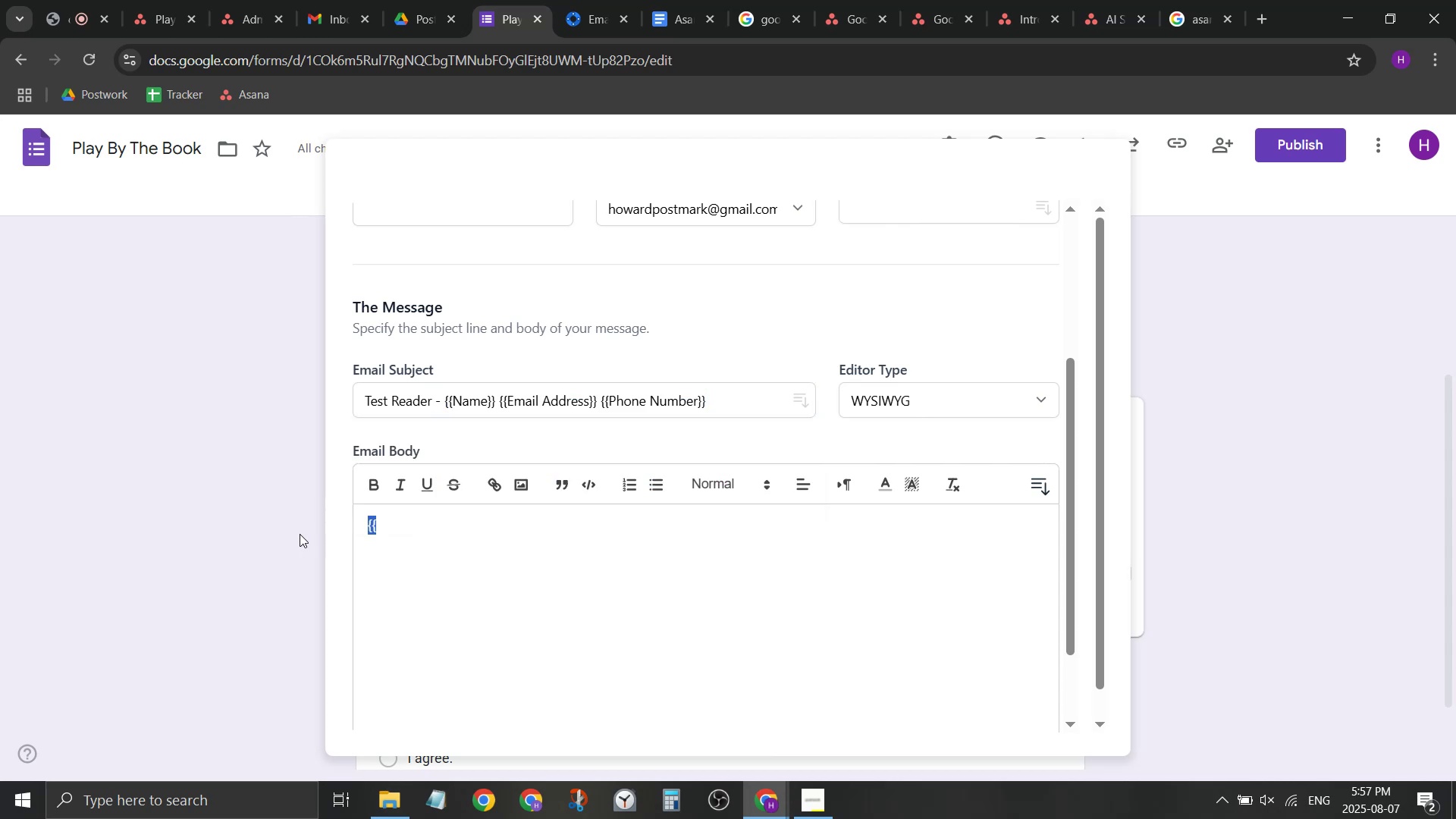 
key(Control+V)
 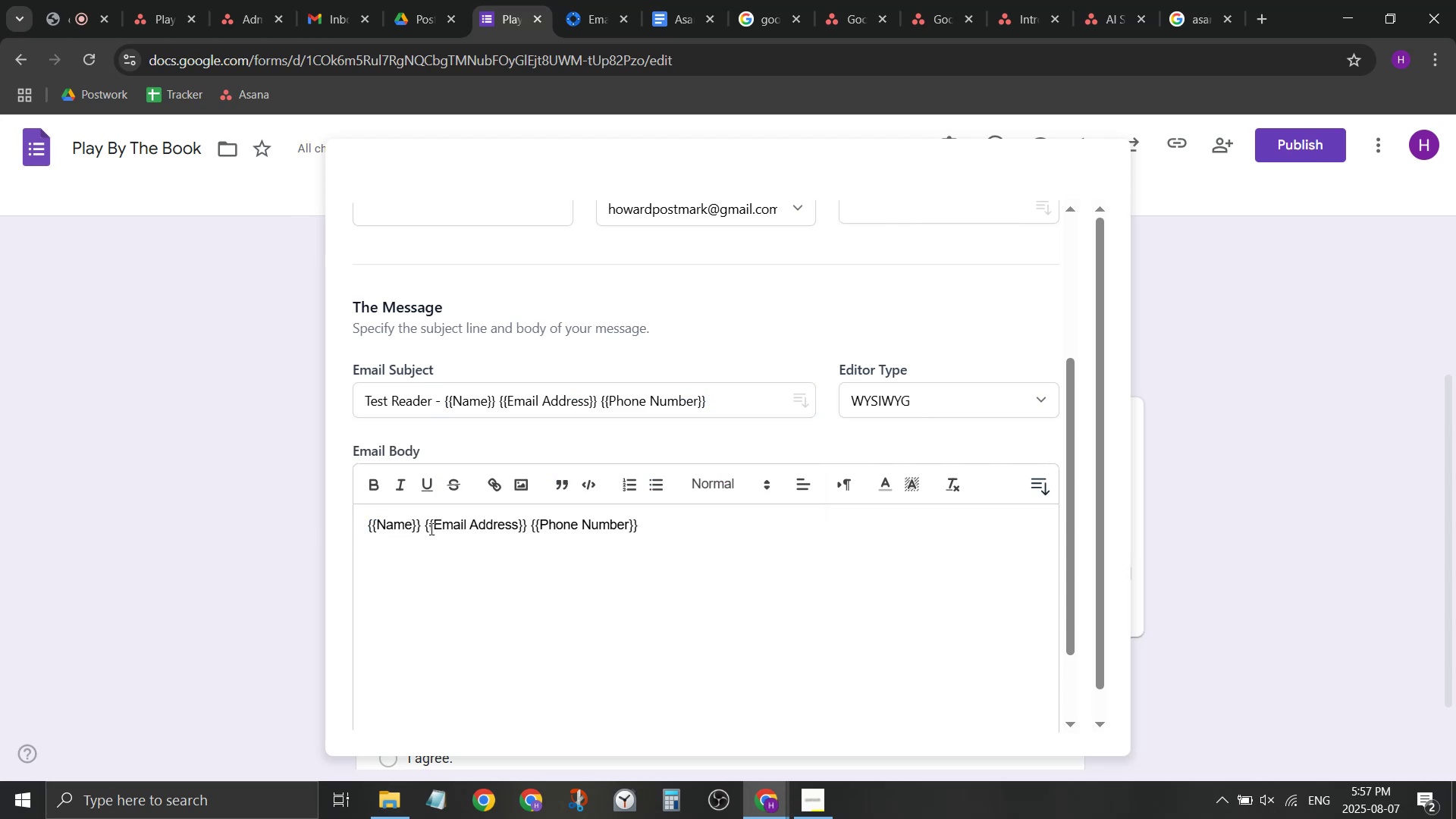 
left_click([419, 527])
 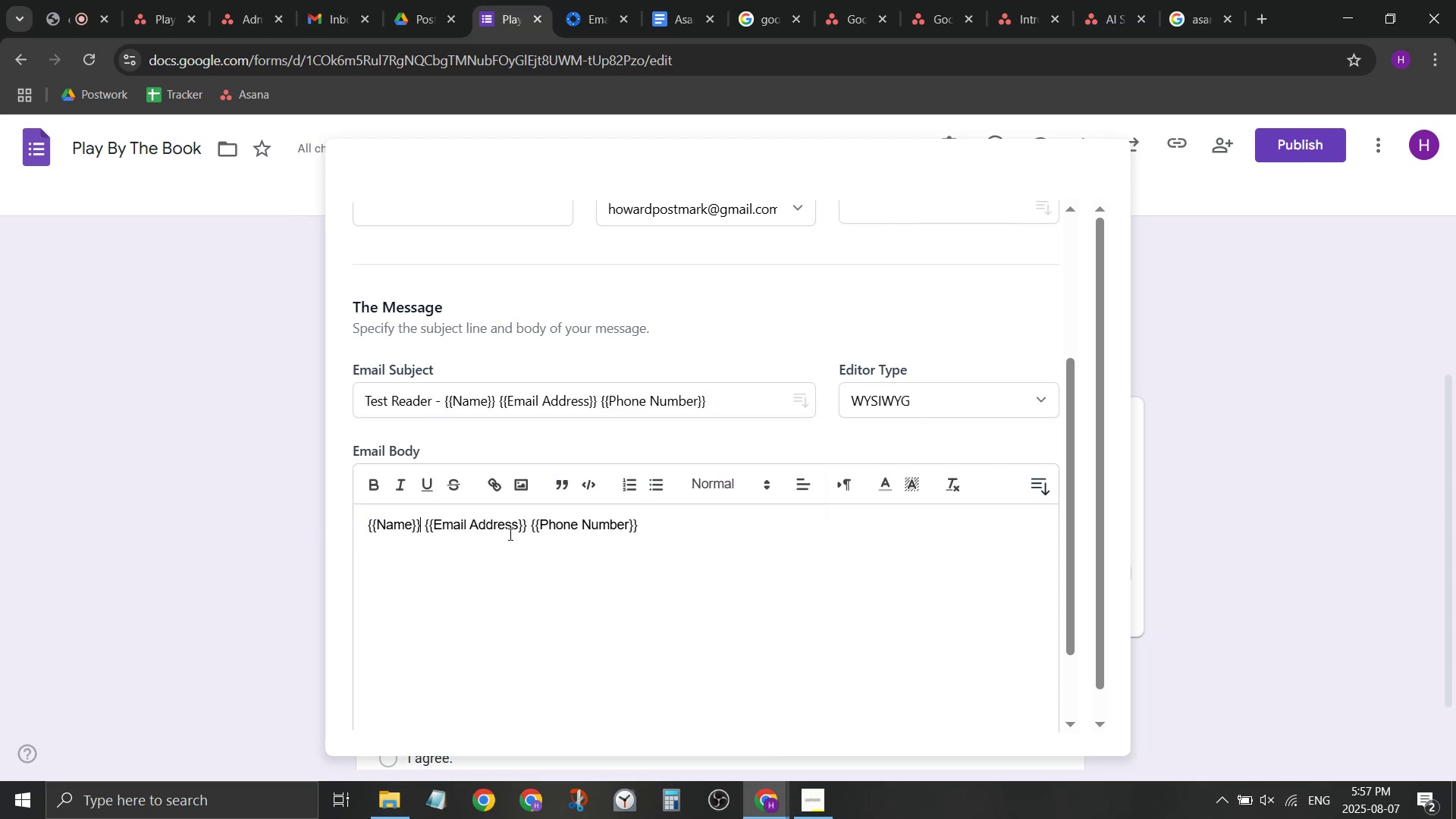 
key(Delete)
 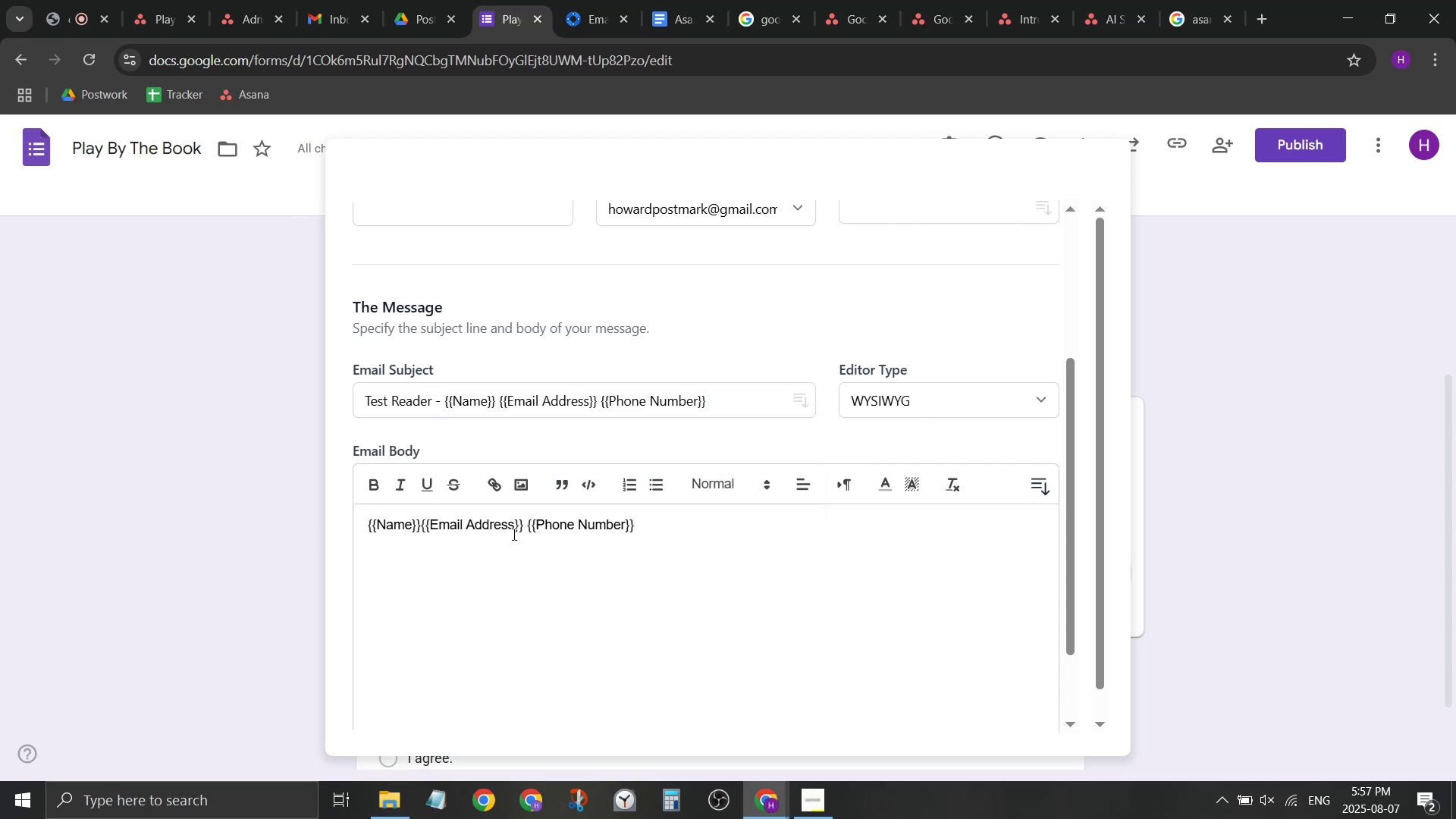 
key(Enter)
 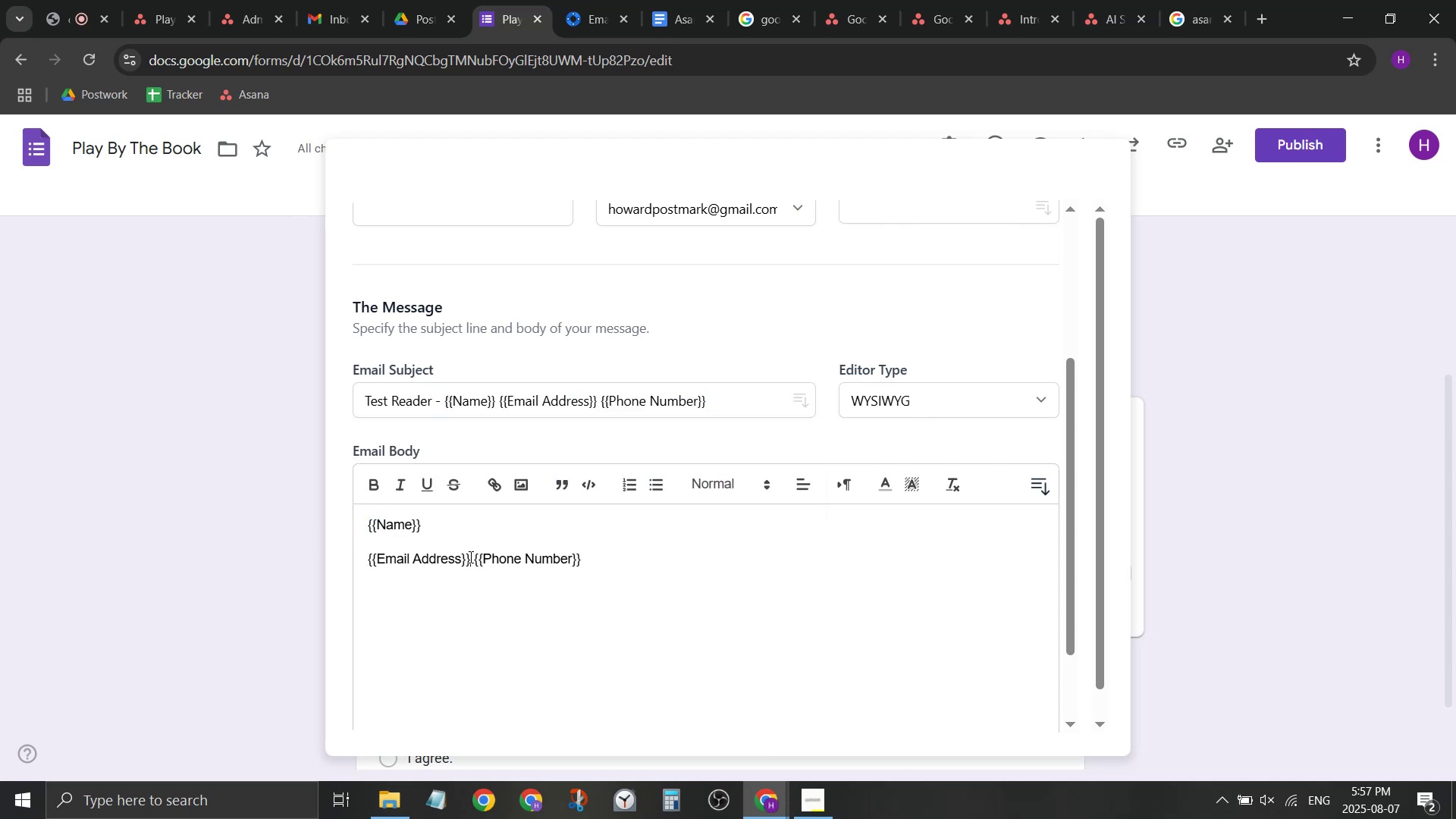 
key(Enter)
 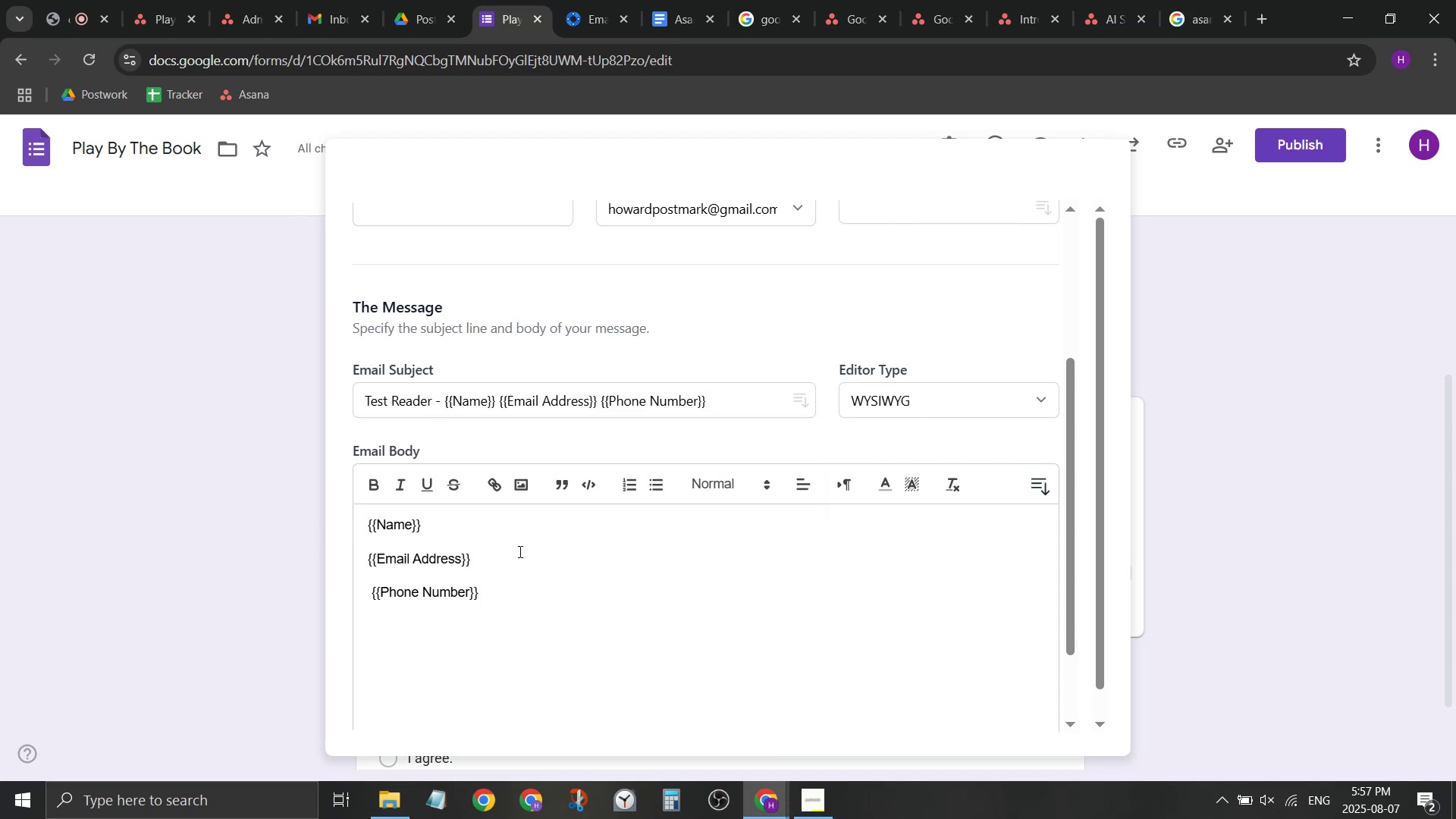 
key(Delete)
 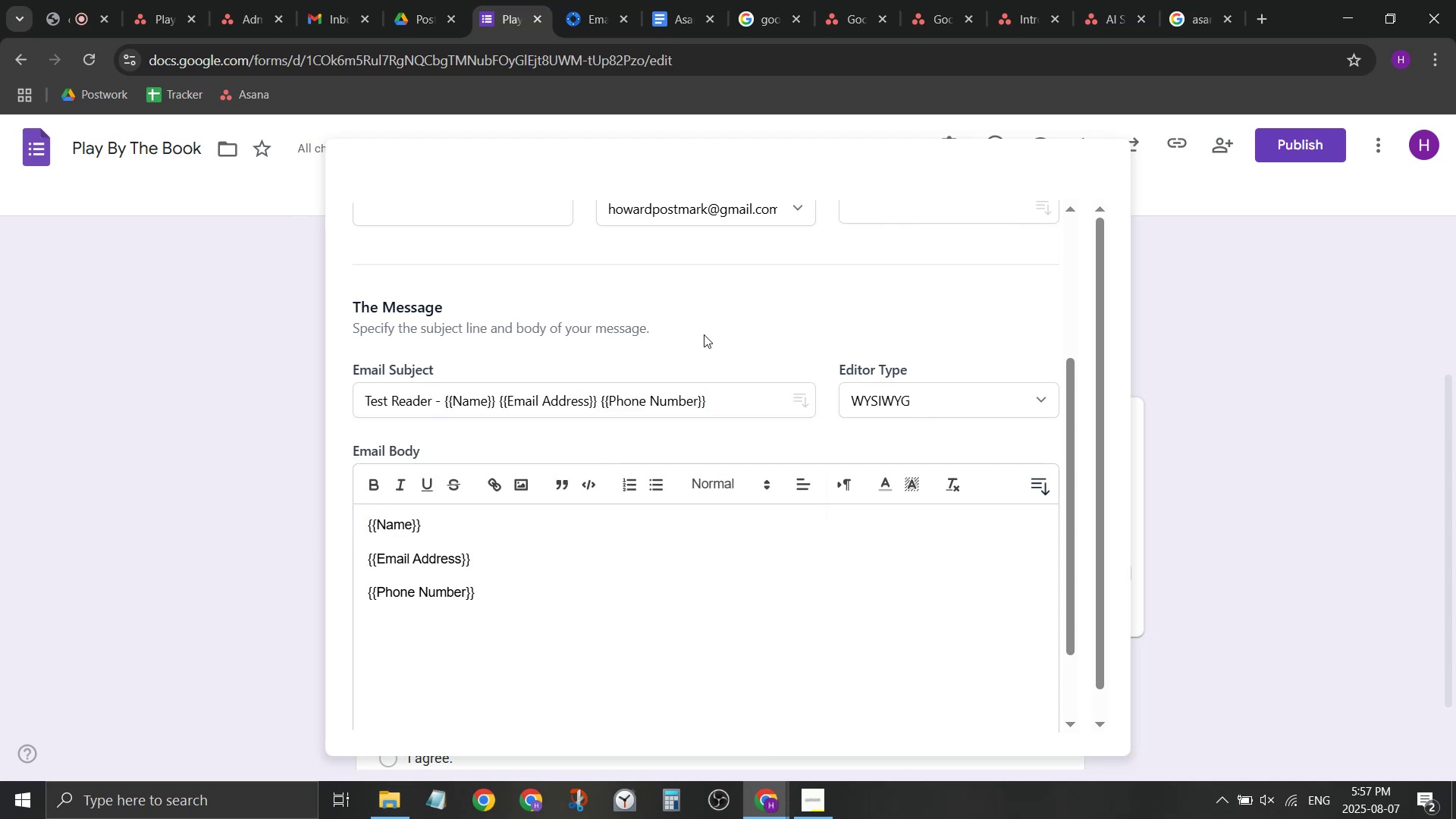 
left_click([707, 387])
 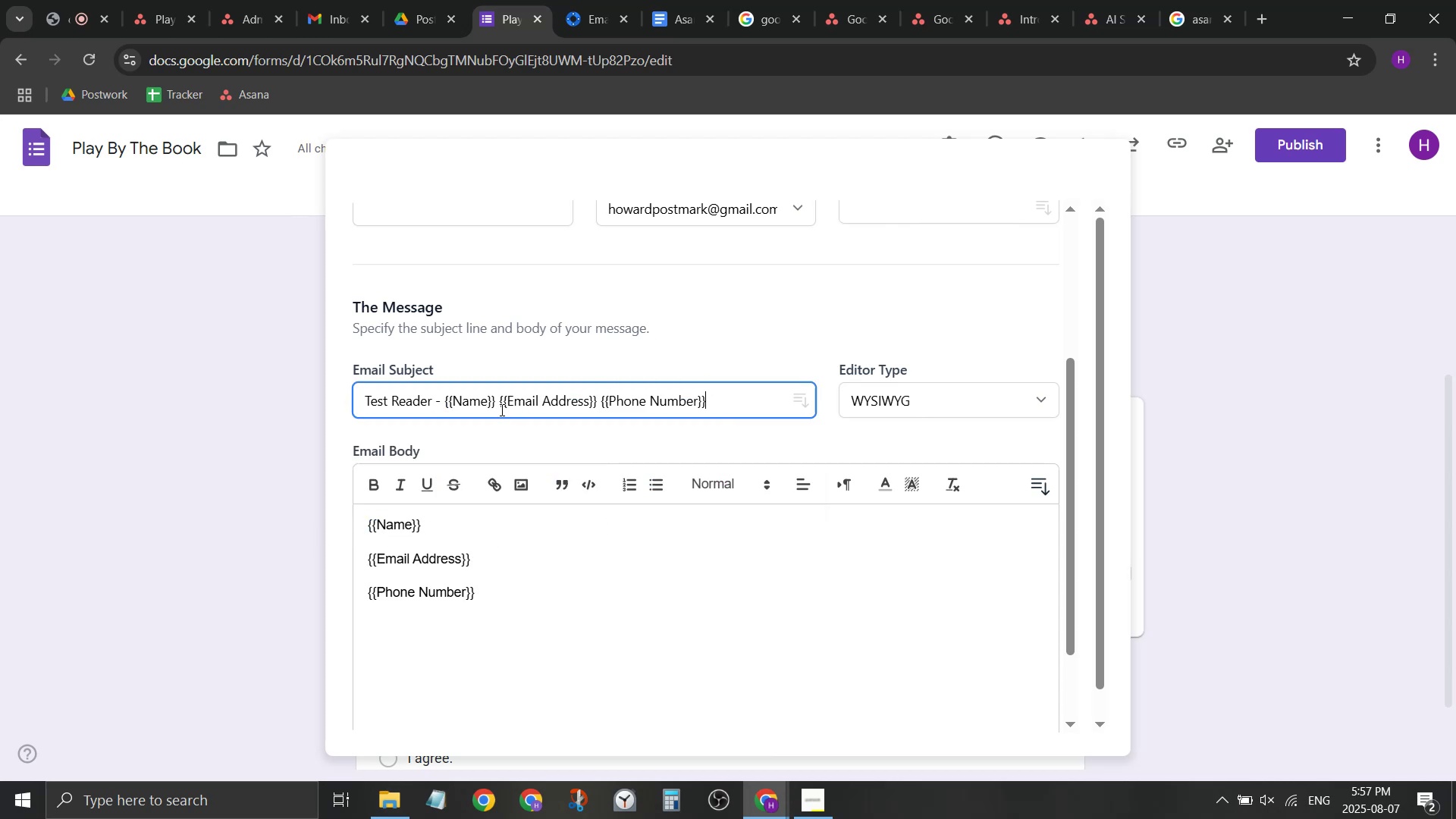 
left_click_drag(start_coordinate=[497, 404], to_coordinate=[886, 425])
 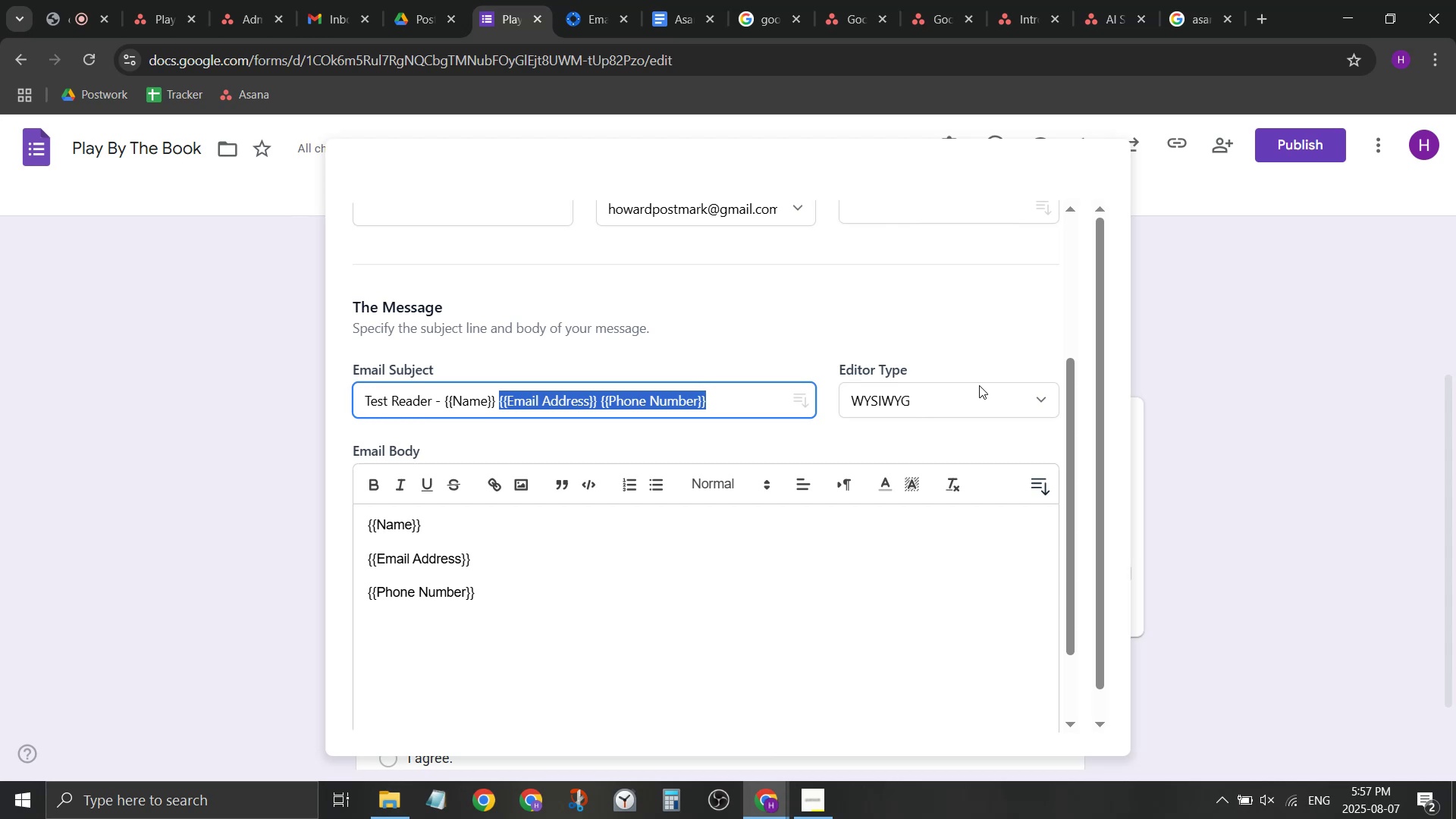 
key(Backspace)
 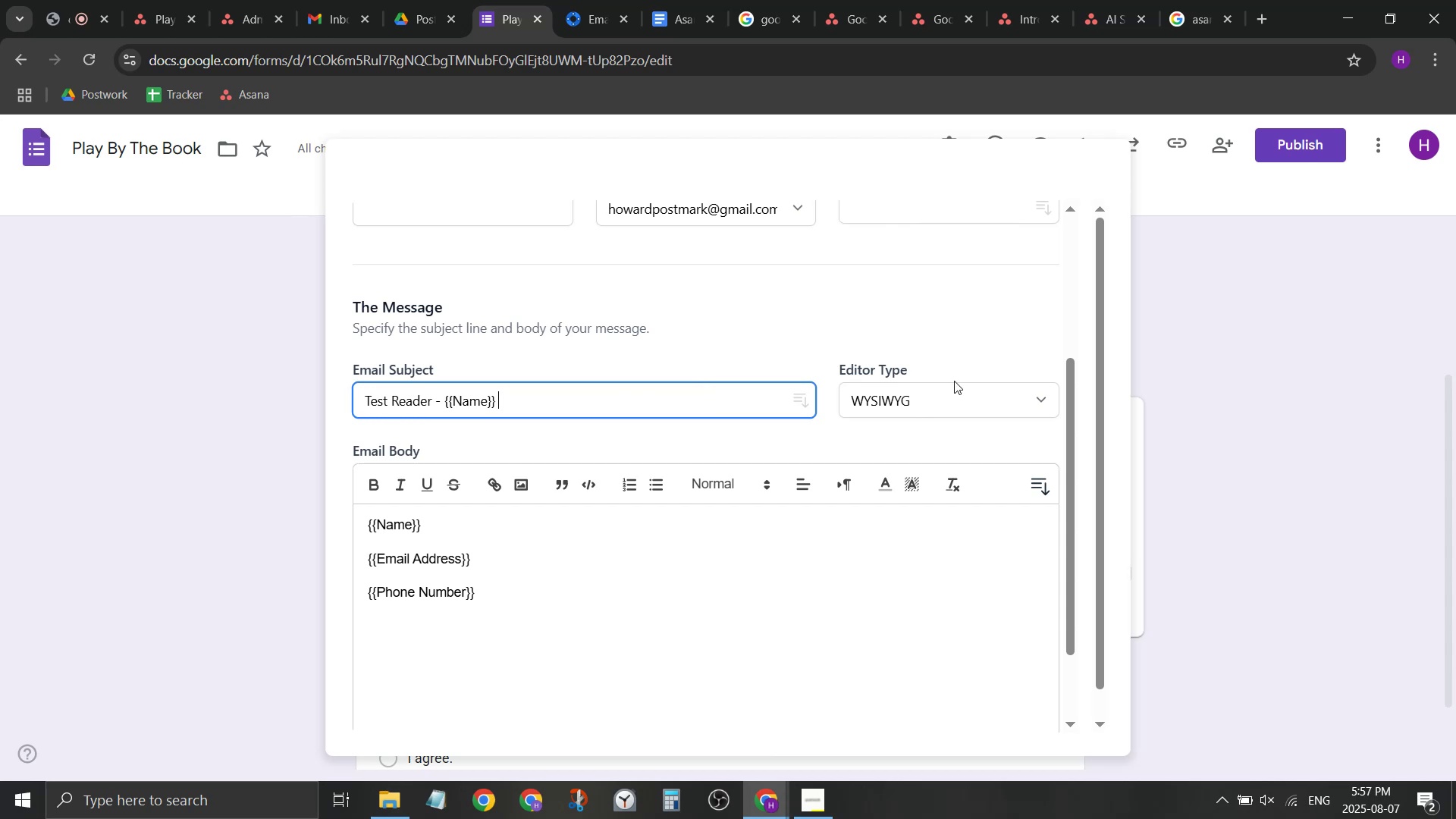 
left_click([956, 298])
 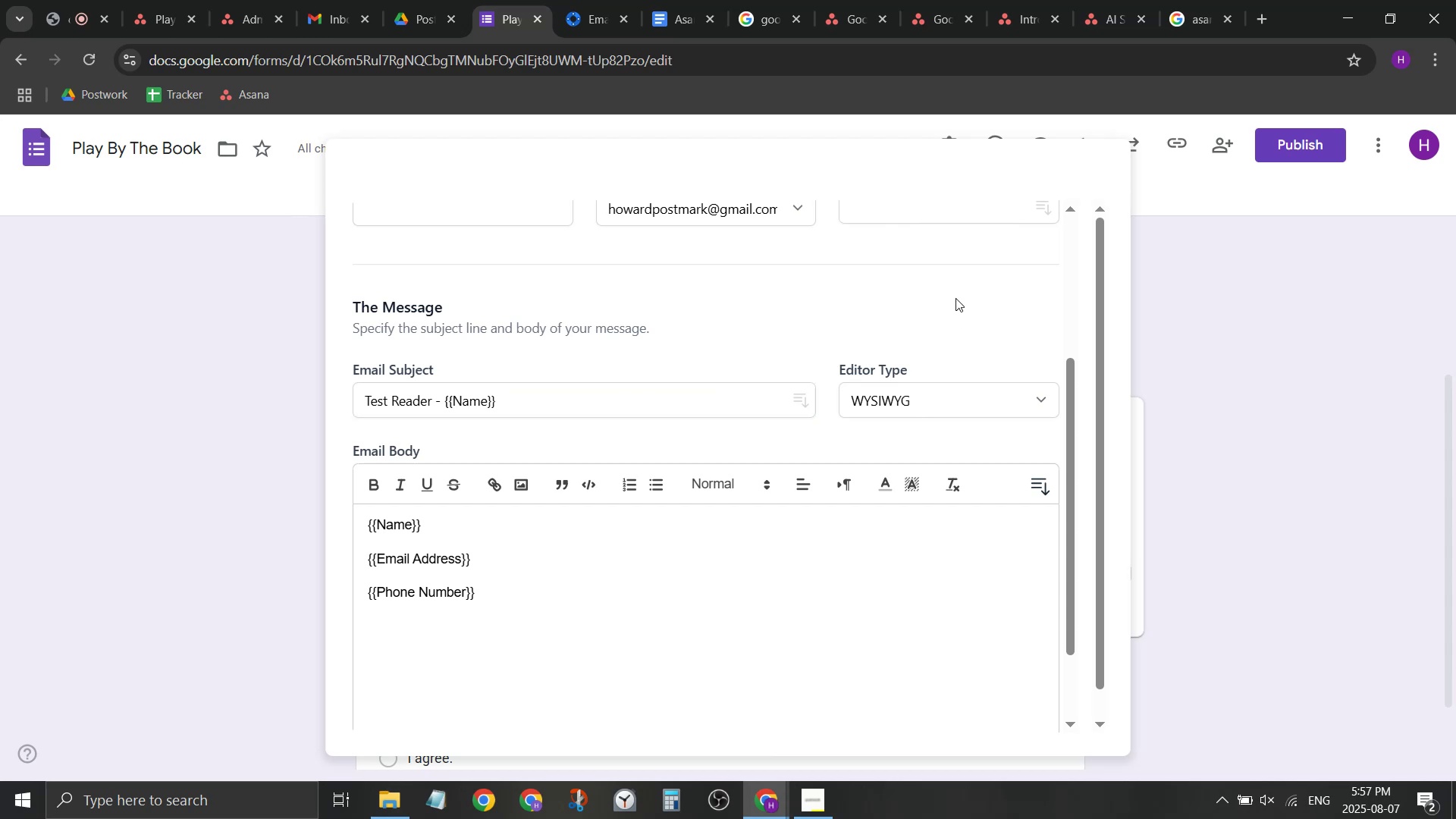 
scroll: coordinate [938, 318], scroll_direction: down, amount: 3.0
 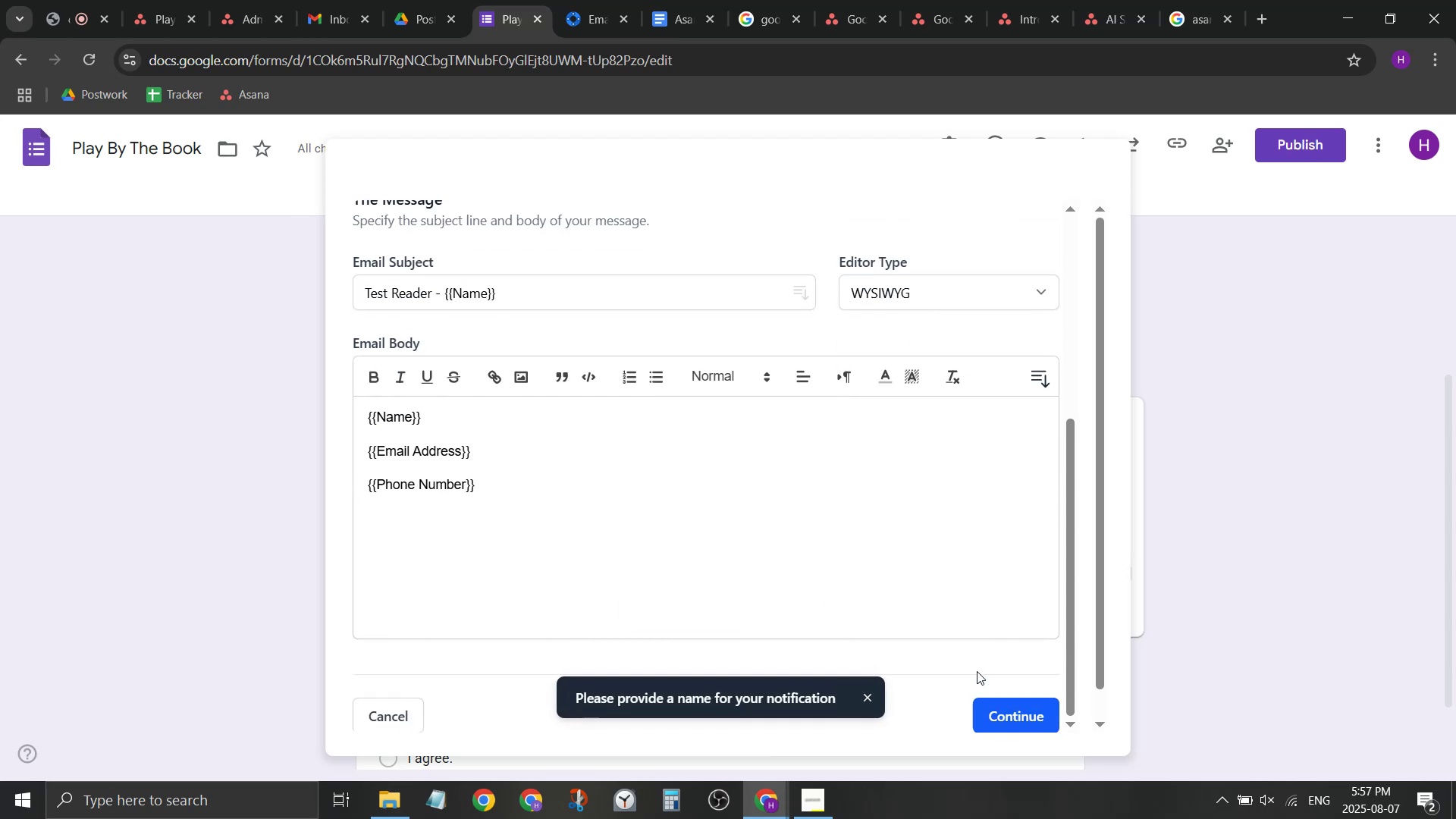 
scroll: coordinate [875, 607], scroll_direction: up, amount: 3.0
 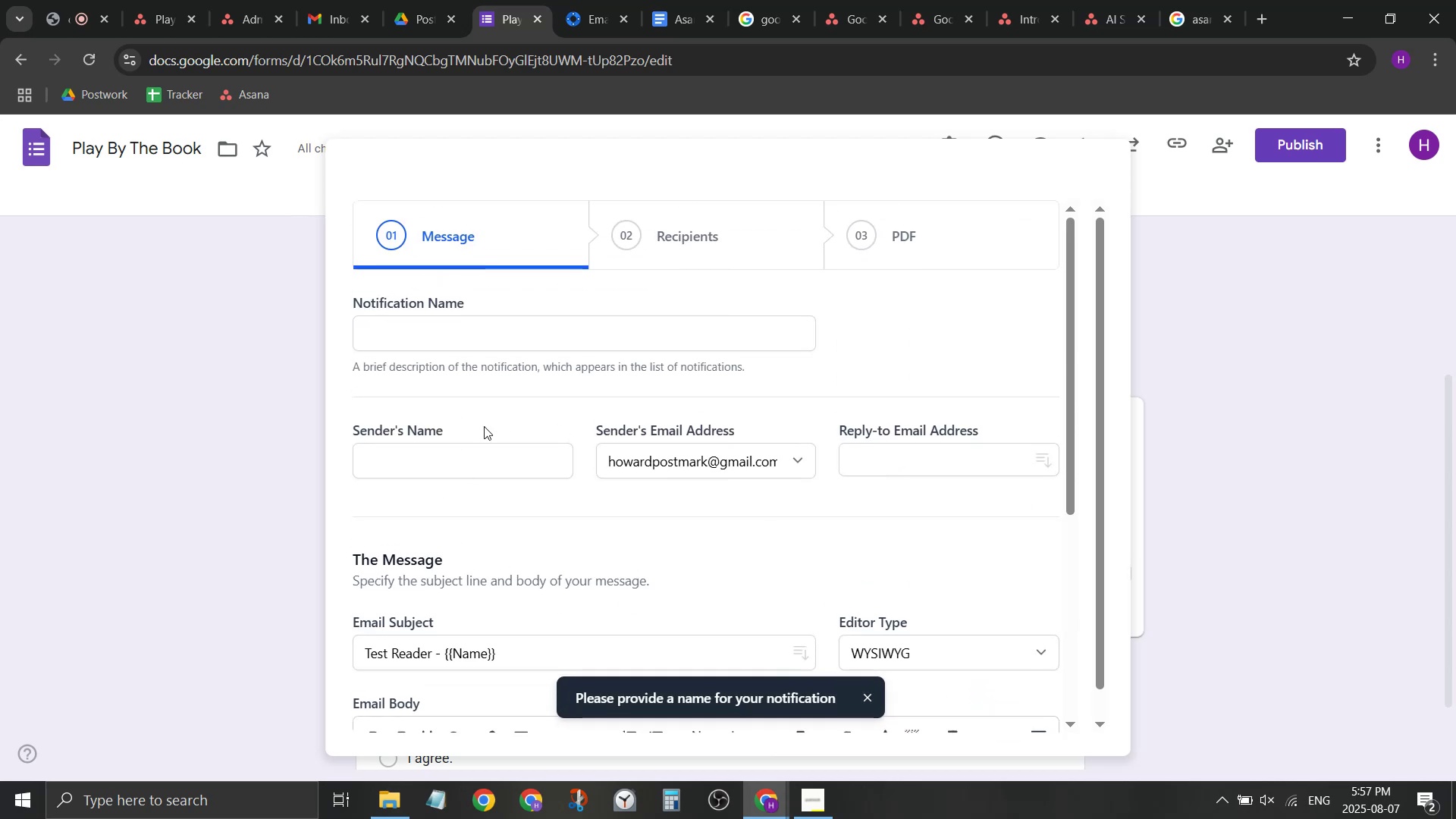 
left_click([487, 322])
 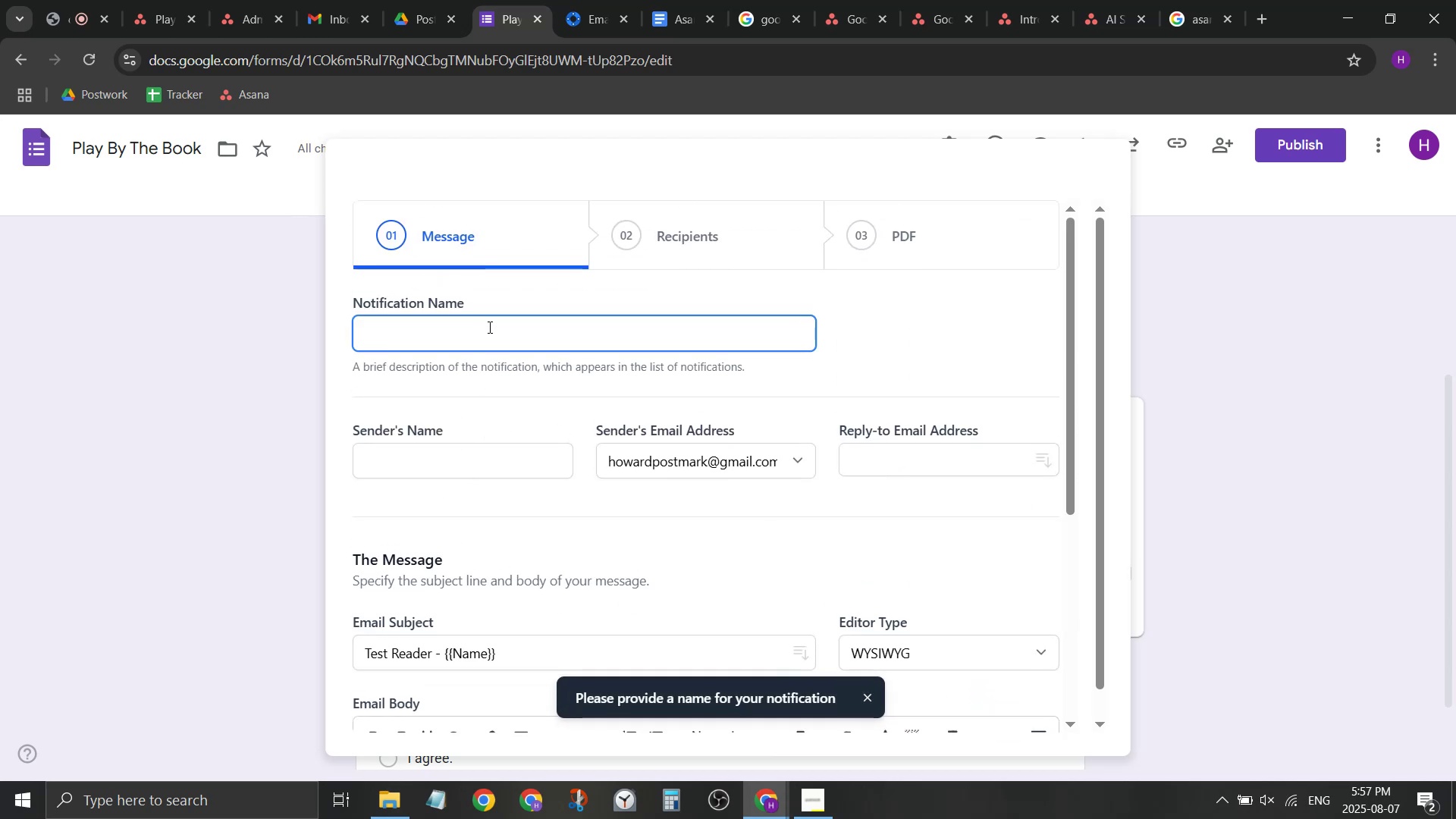 
type(Test Reader submite)
key(Backspace)
type(ted)
 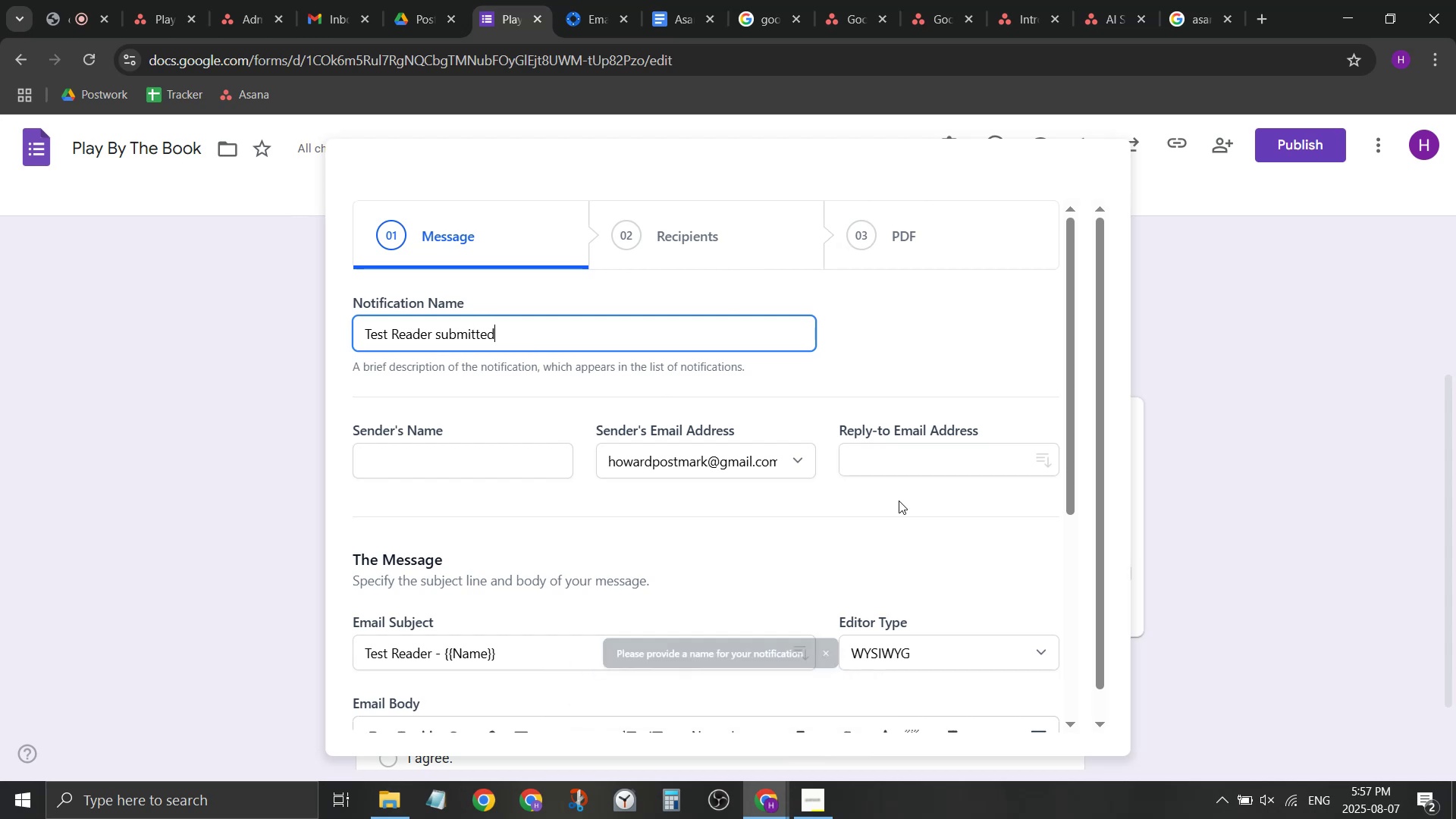 
scroll: coordinate [943, 504], scroll_direction: down, amount: 3.0
 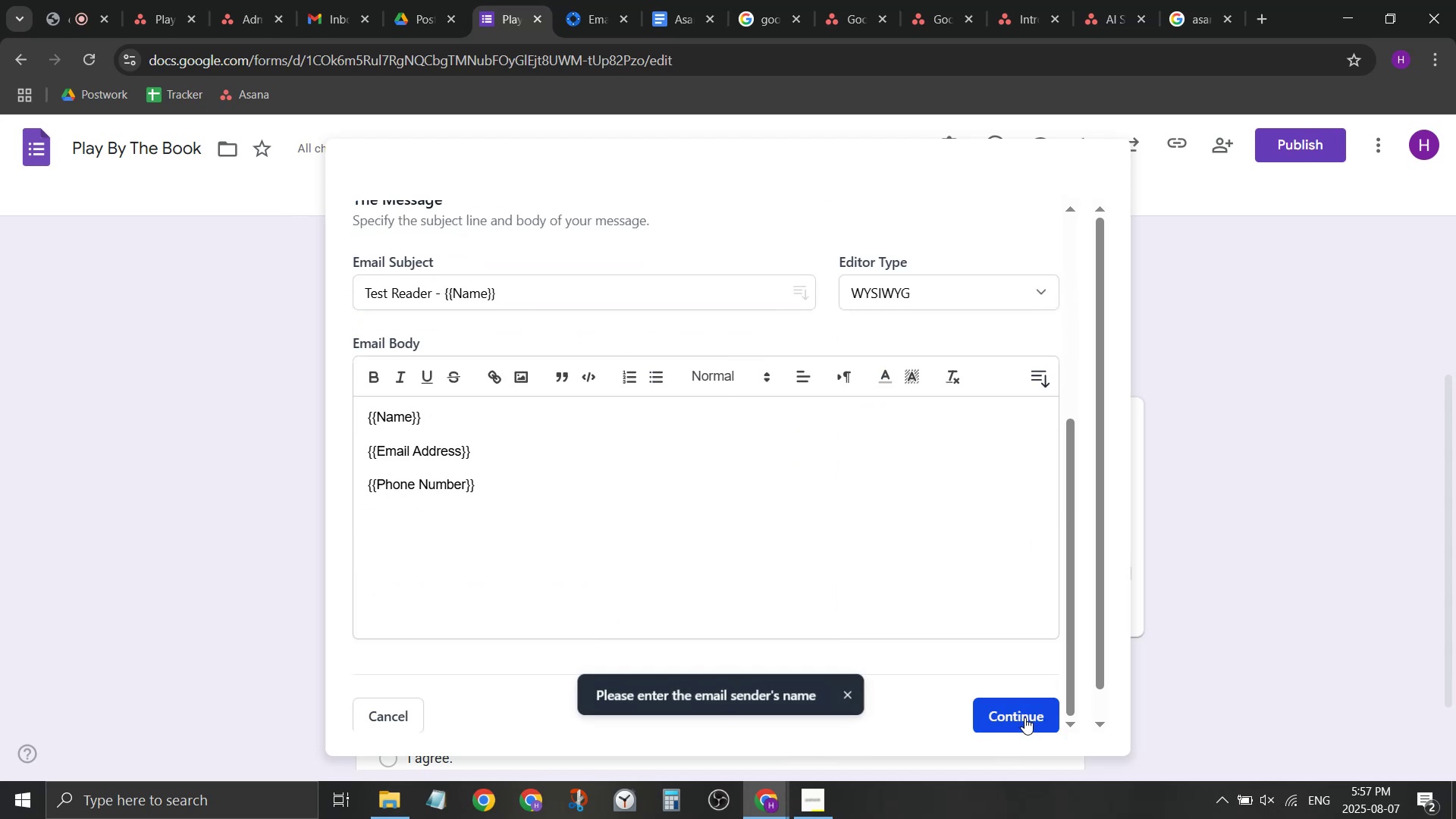 
scroll: coordinate [689, 572], scroll_direction: up, amount: 2.0
 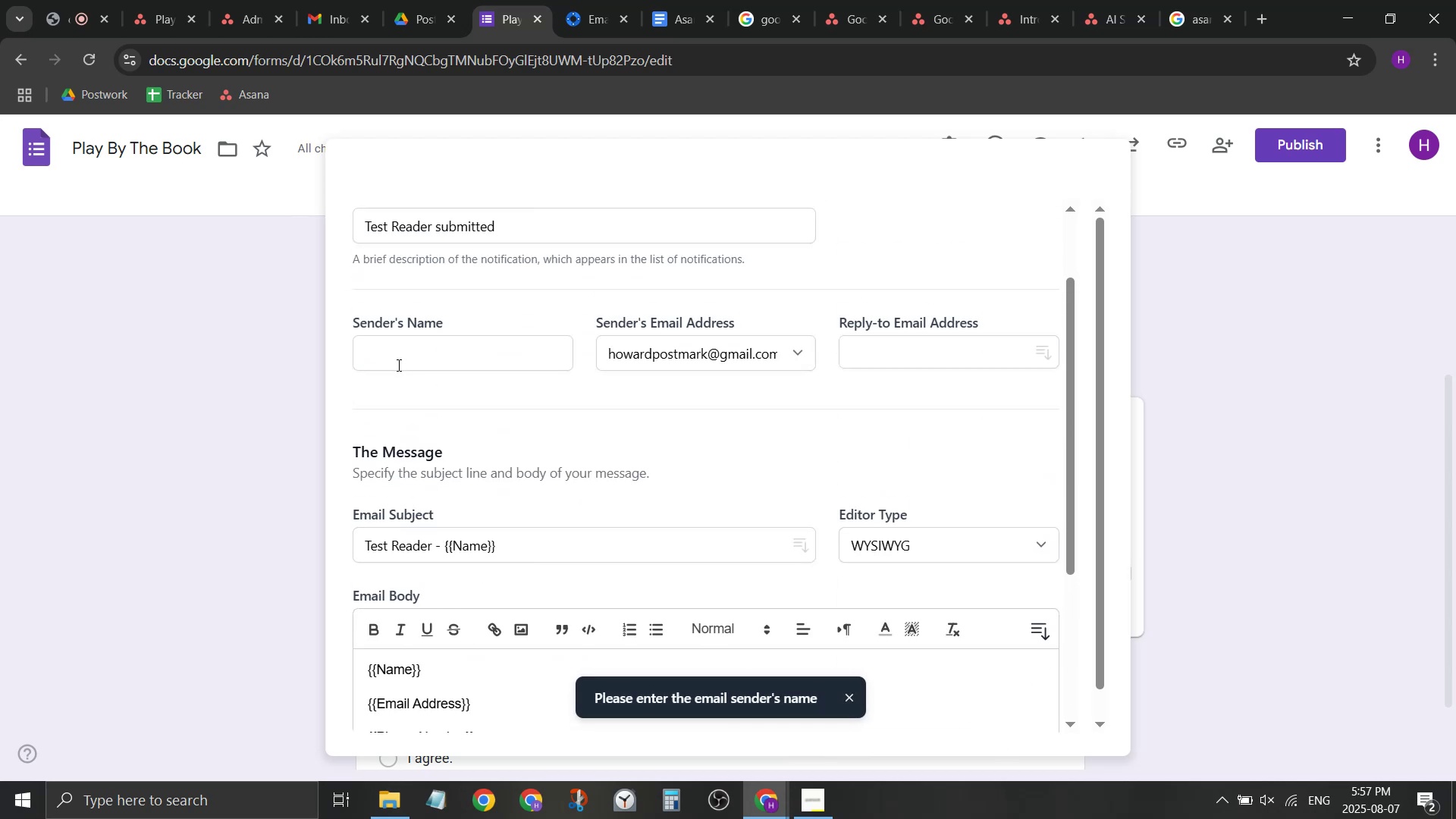 
left_click([403, 359])
 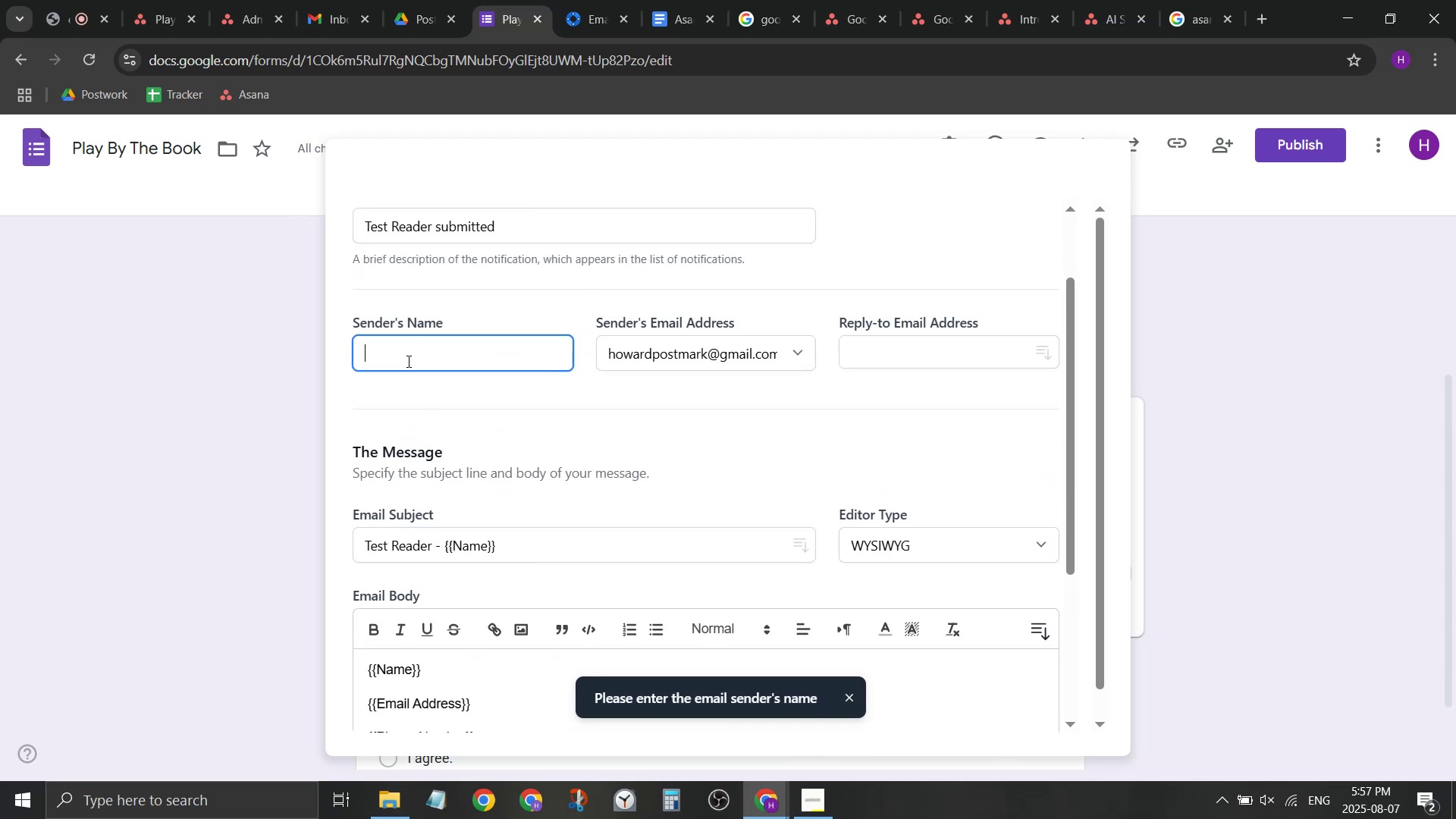 
type(Google Form)
 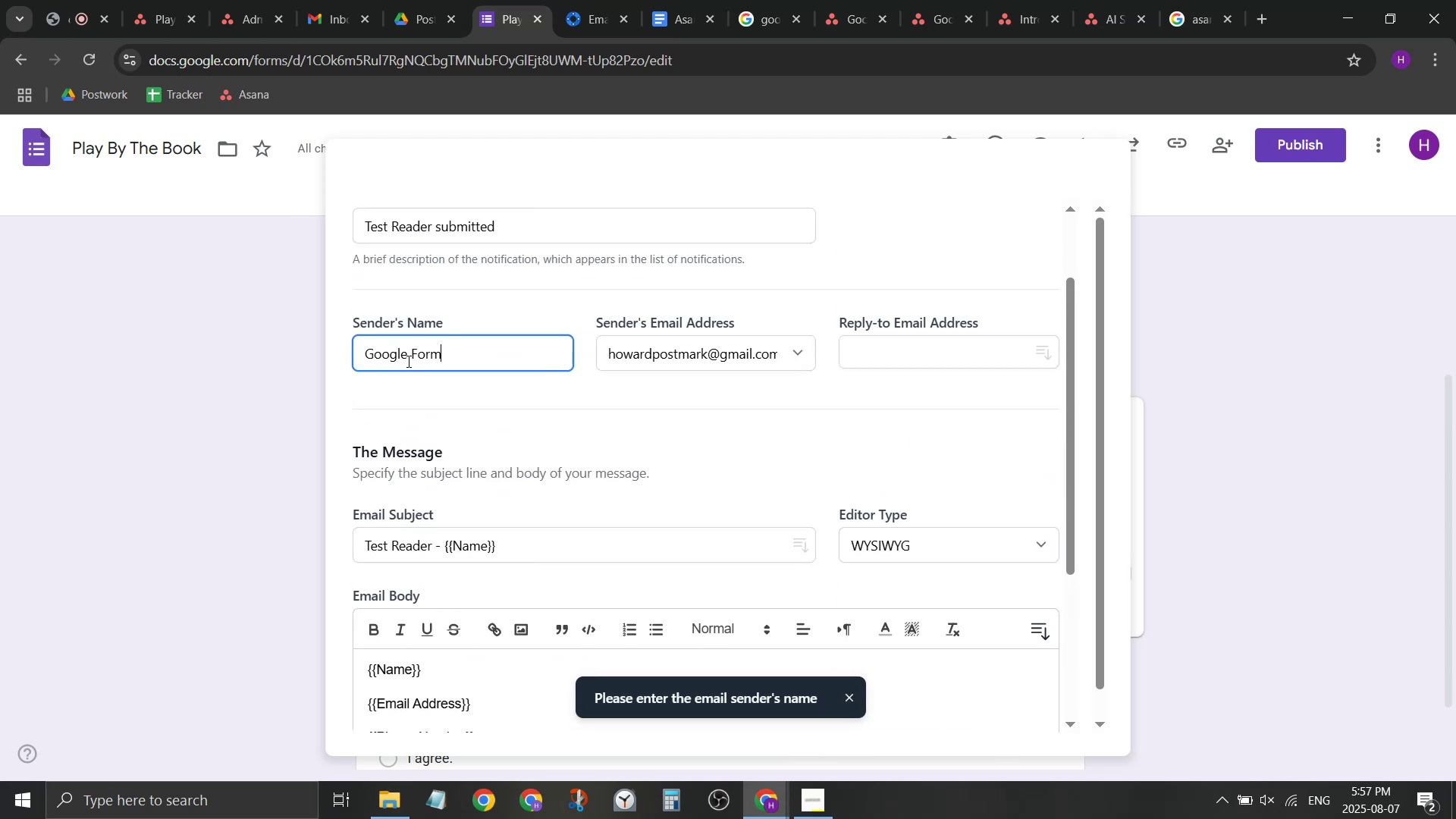 
scroll: coordinate [685, 490], scroll_direction: down, amount: 4.0
 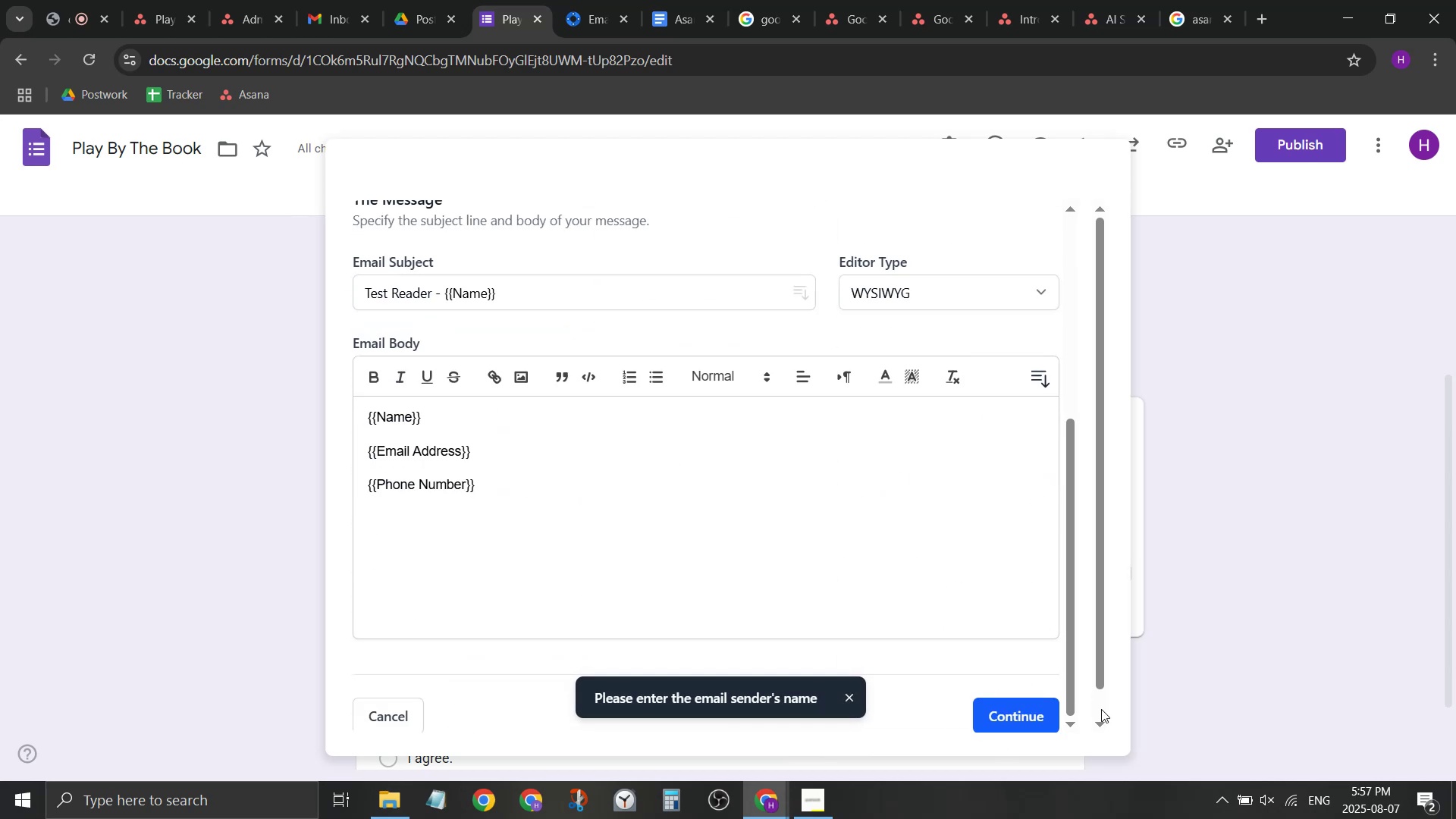 
left_click([1032, 705])
 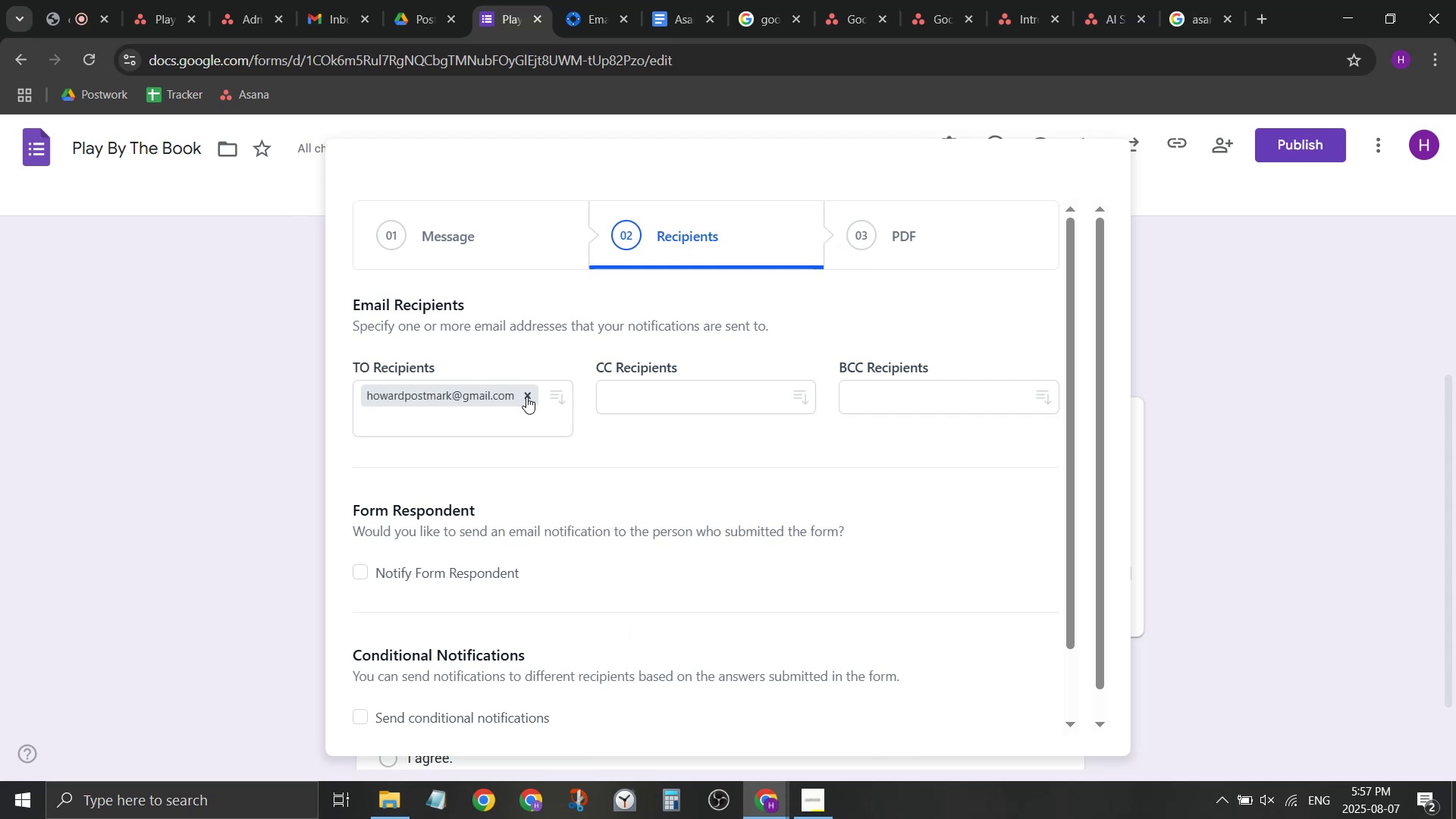 
left_click([528, 392])
 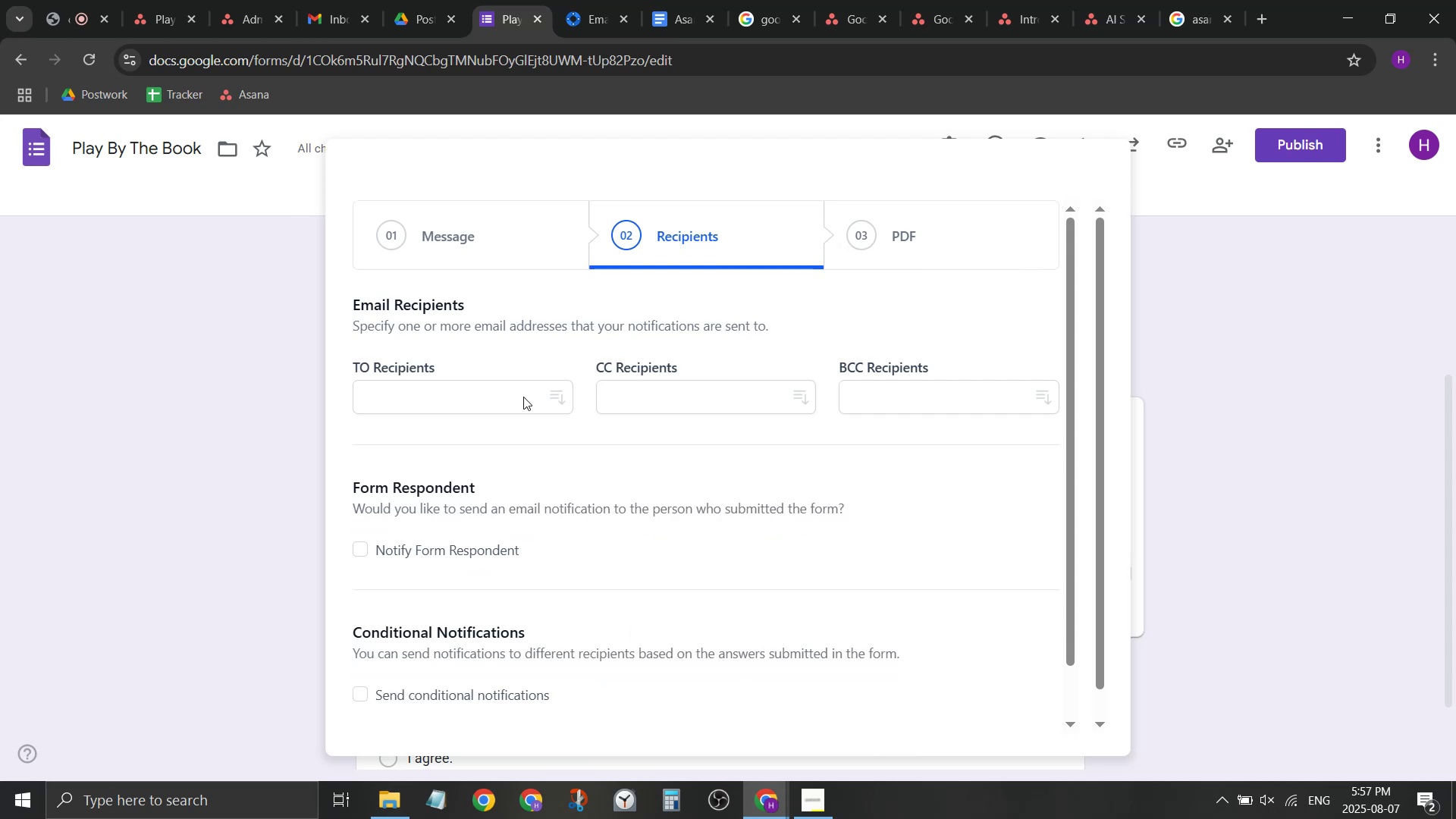 
key(Meta+V)
 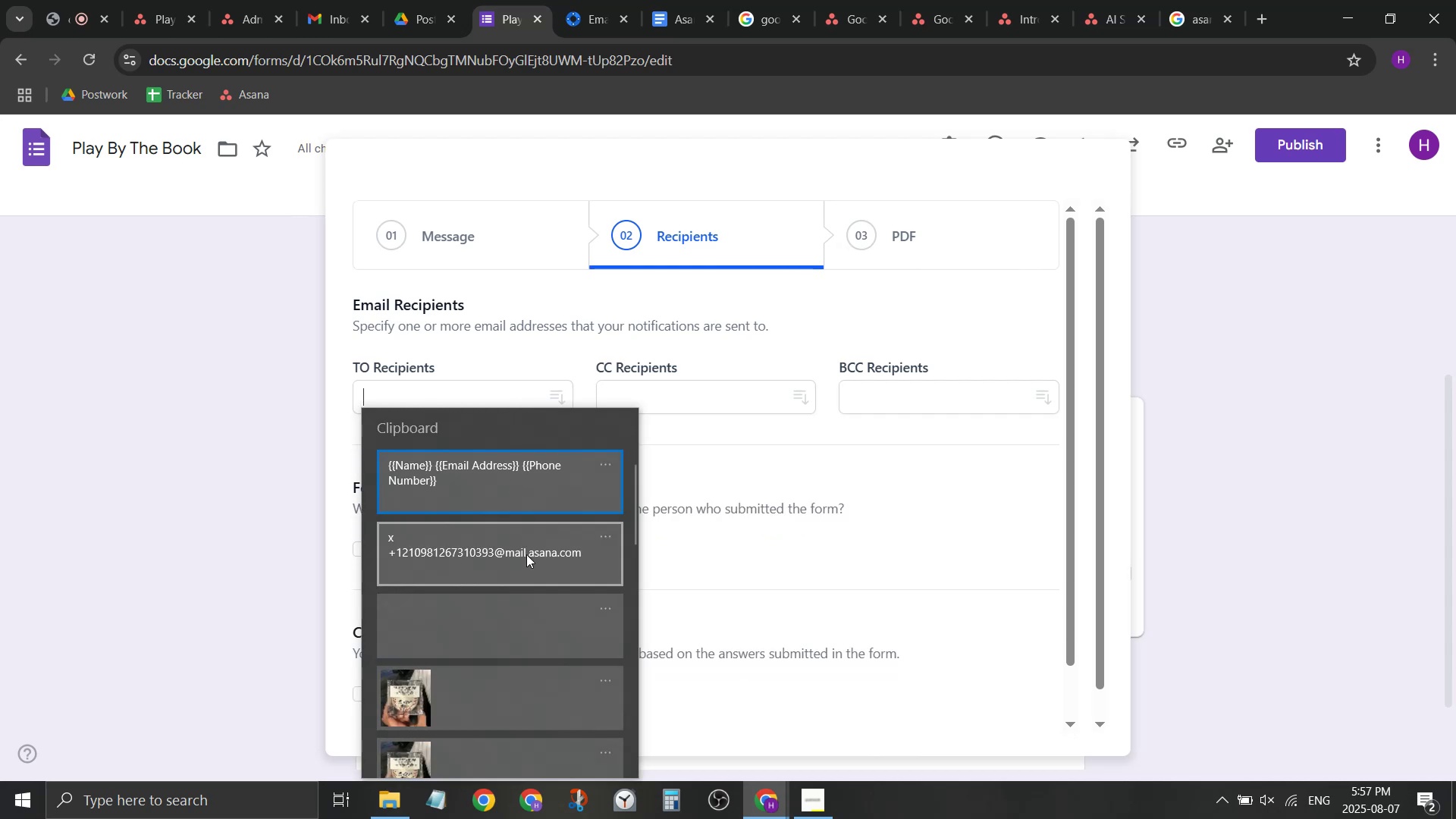 
left_click([527, 560])
 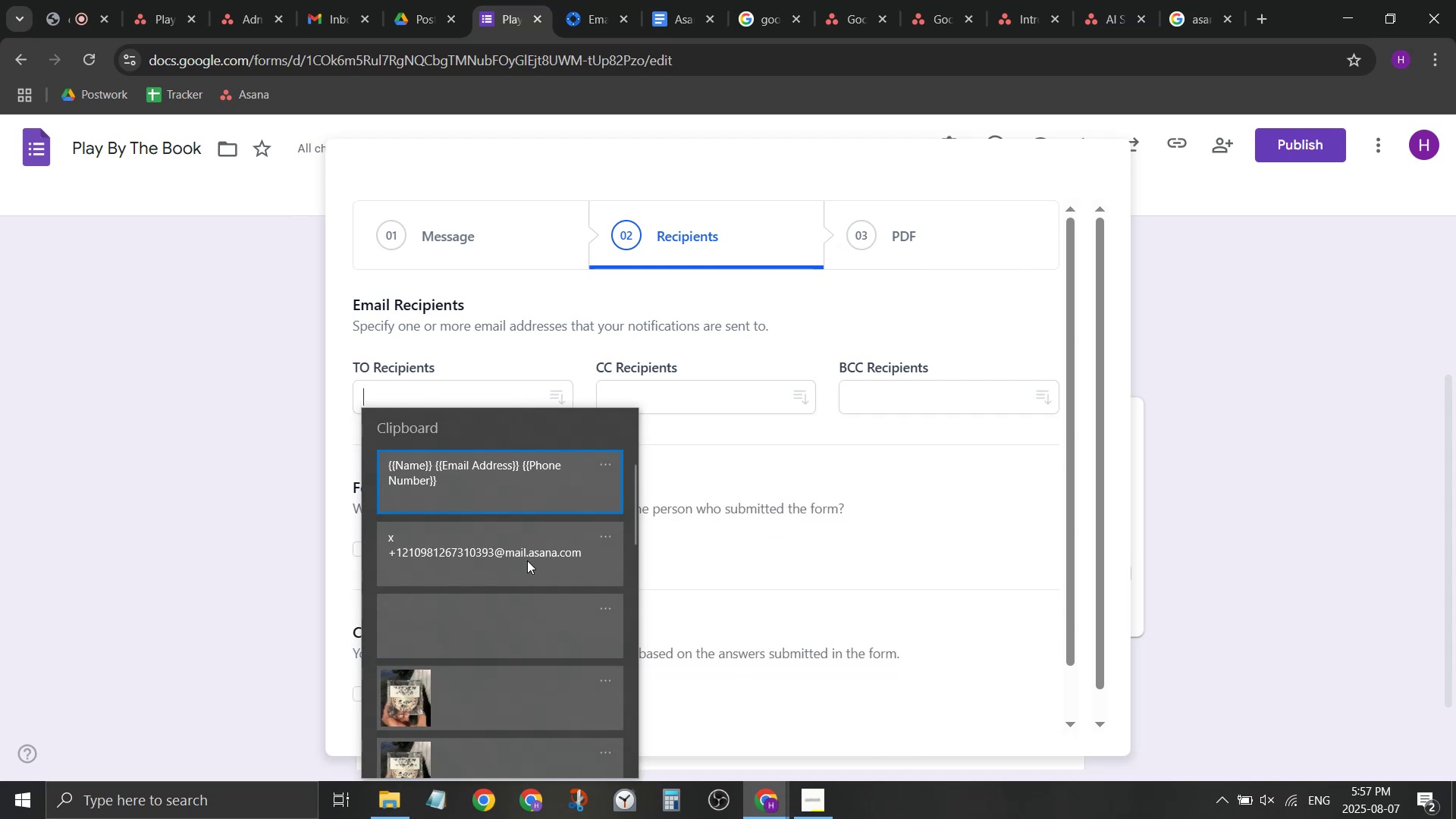 
key(Control+ControlLeft)
 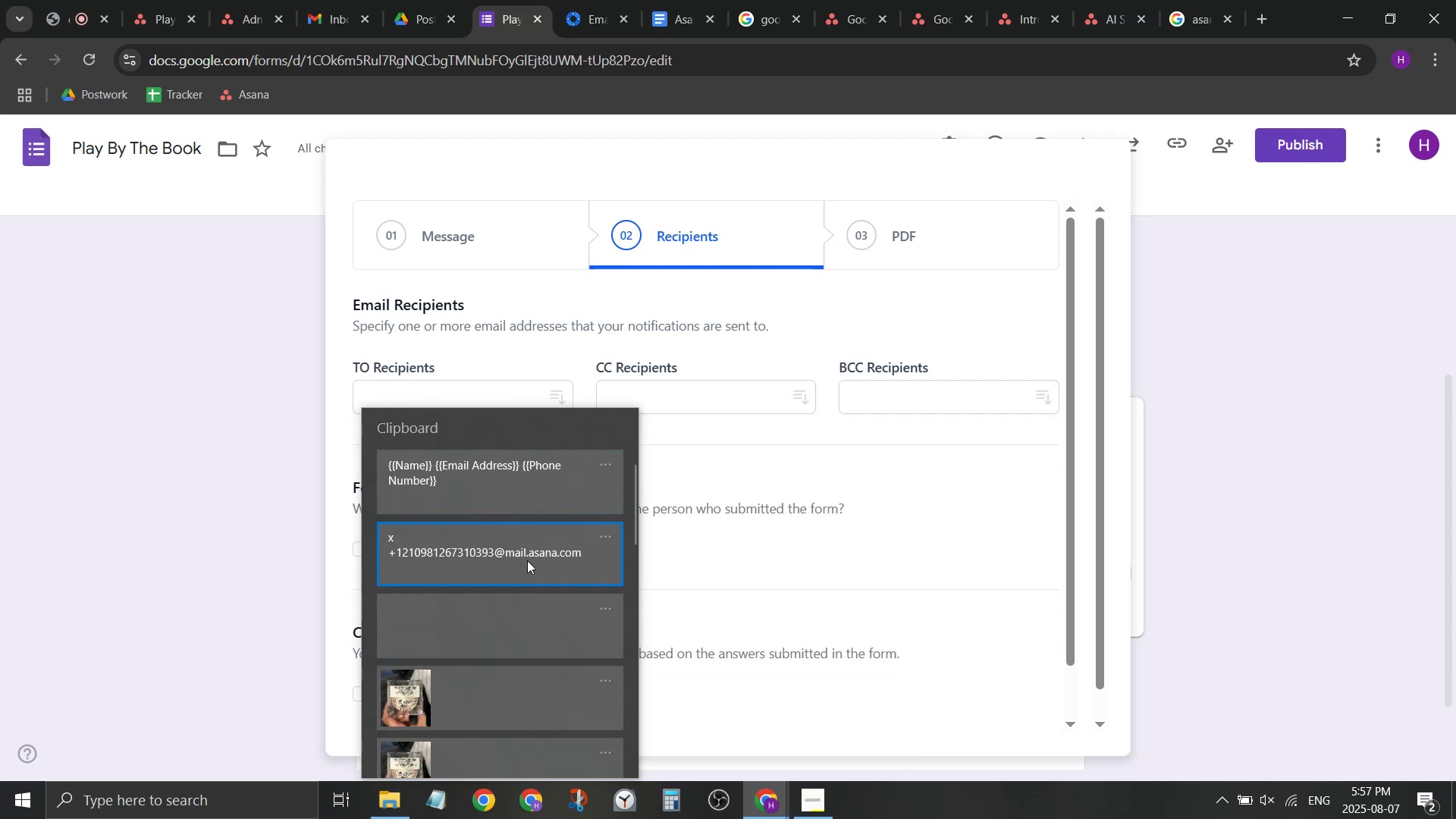 
key(Control+V)
 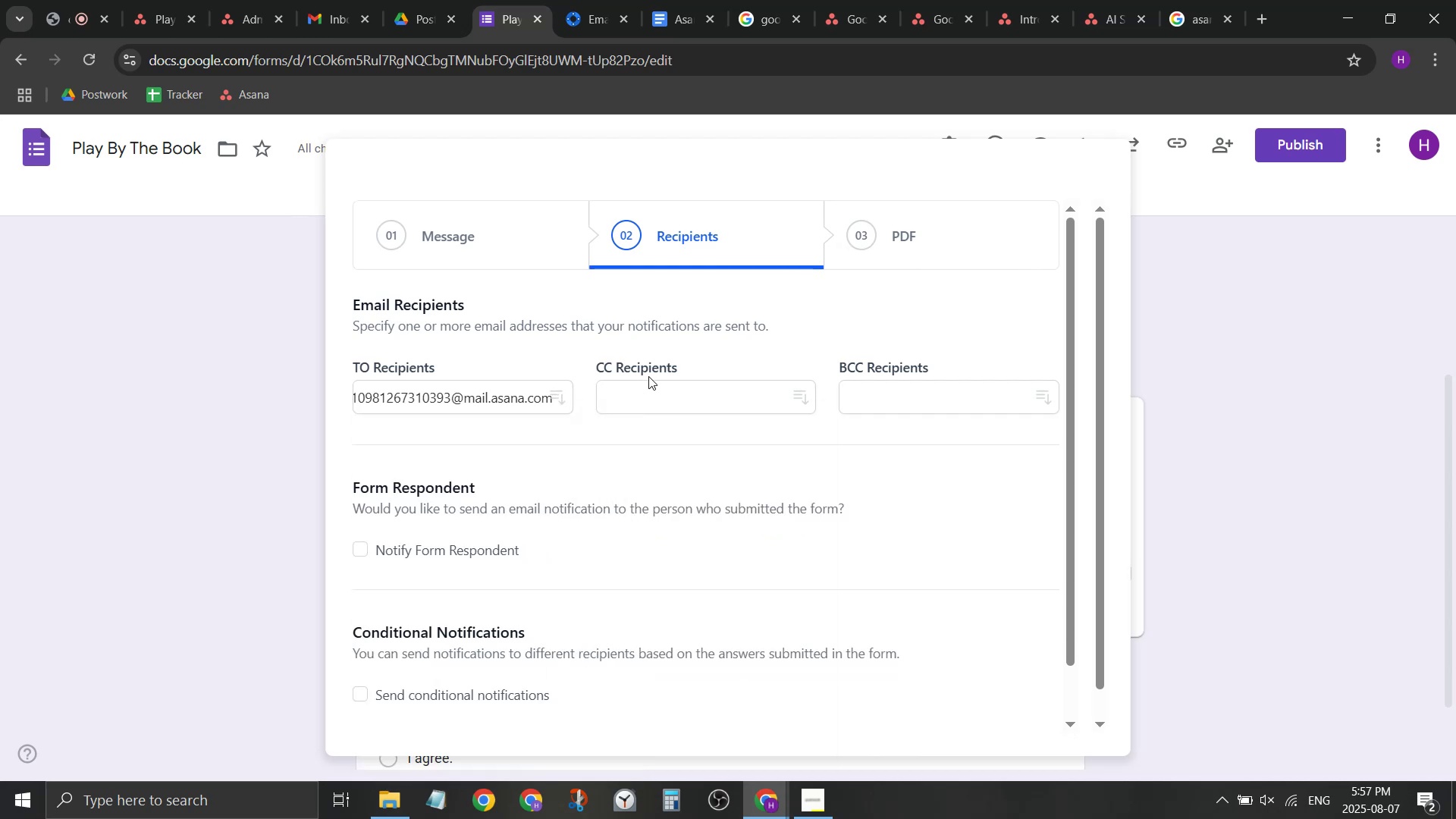 
left_click([660, 360])
 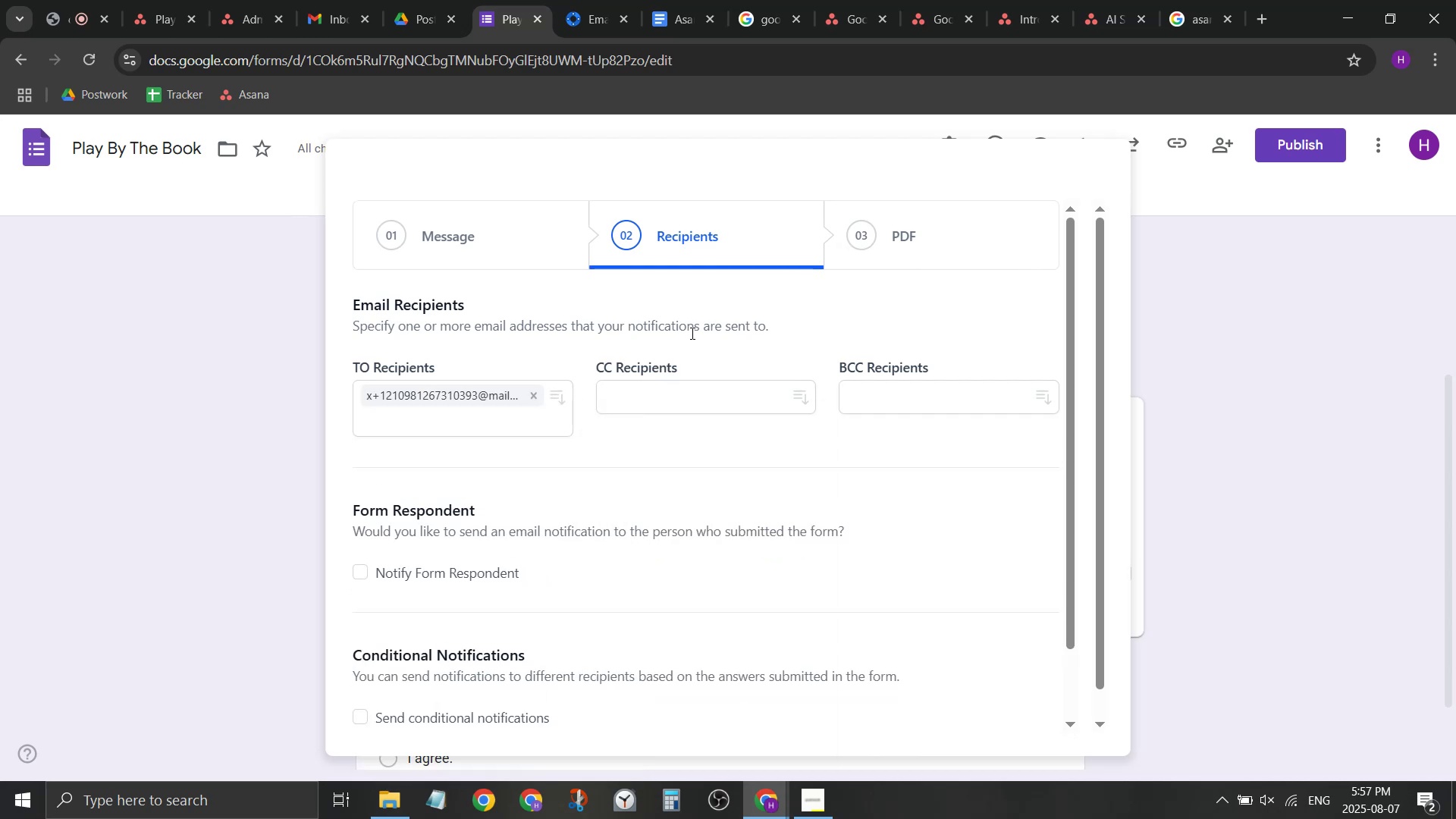 
left_click([692, 331])
 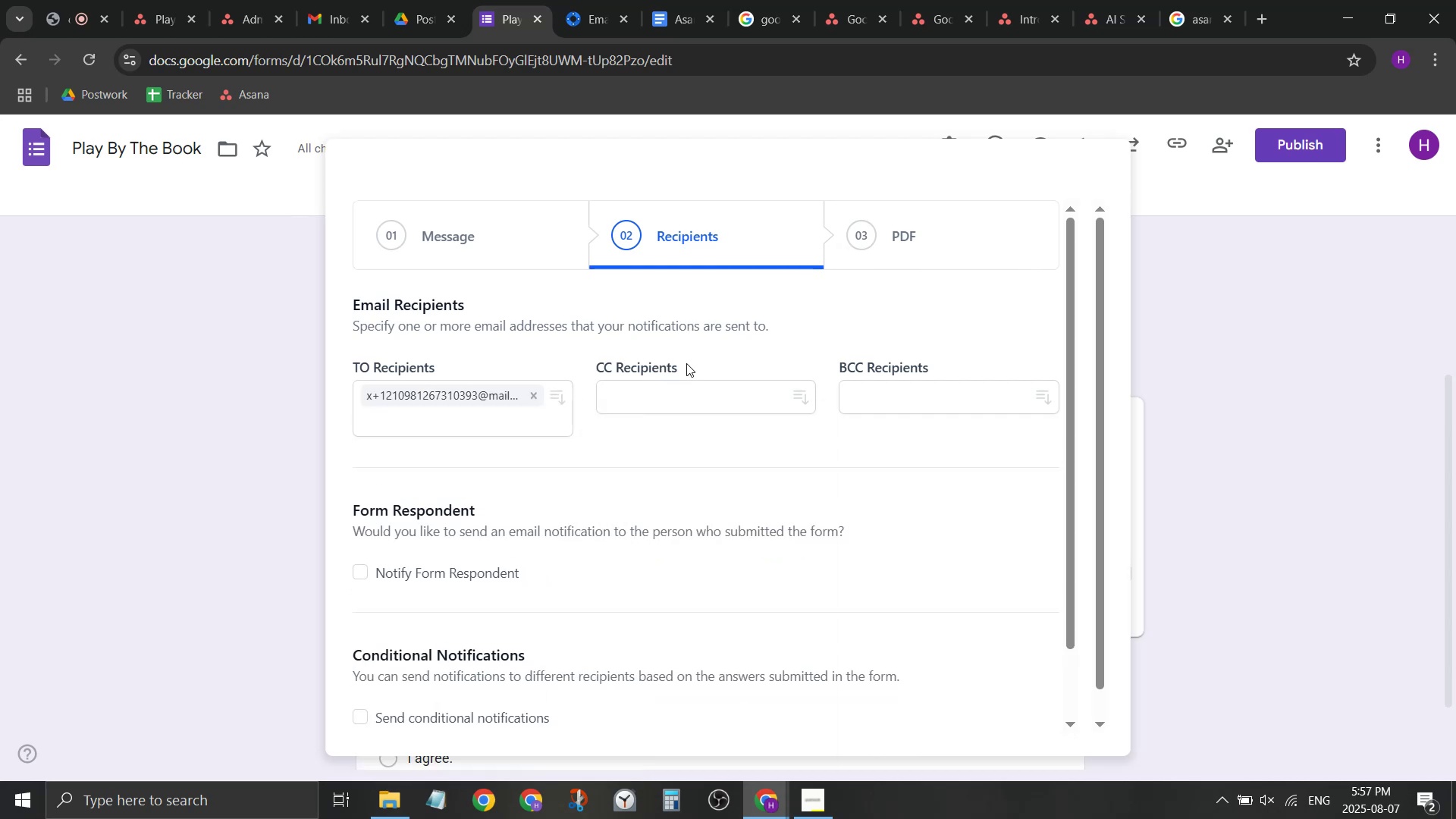 
scroll: coordinate [710, 354], scroll_direction: down, amount: 2.0
 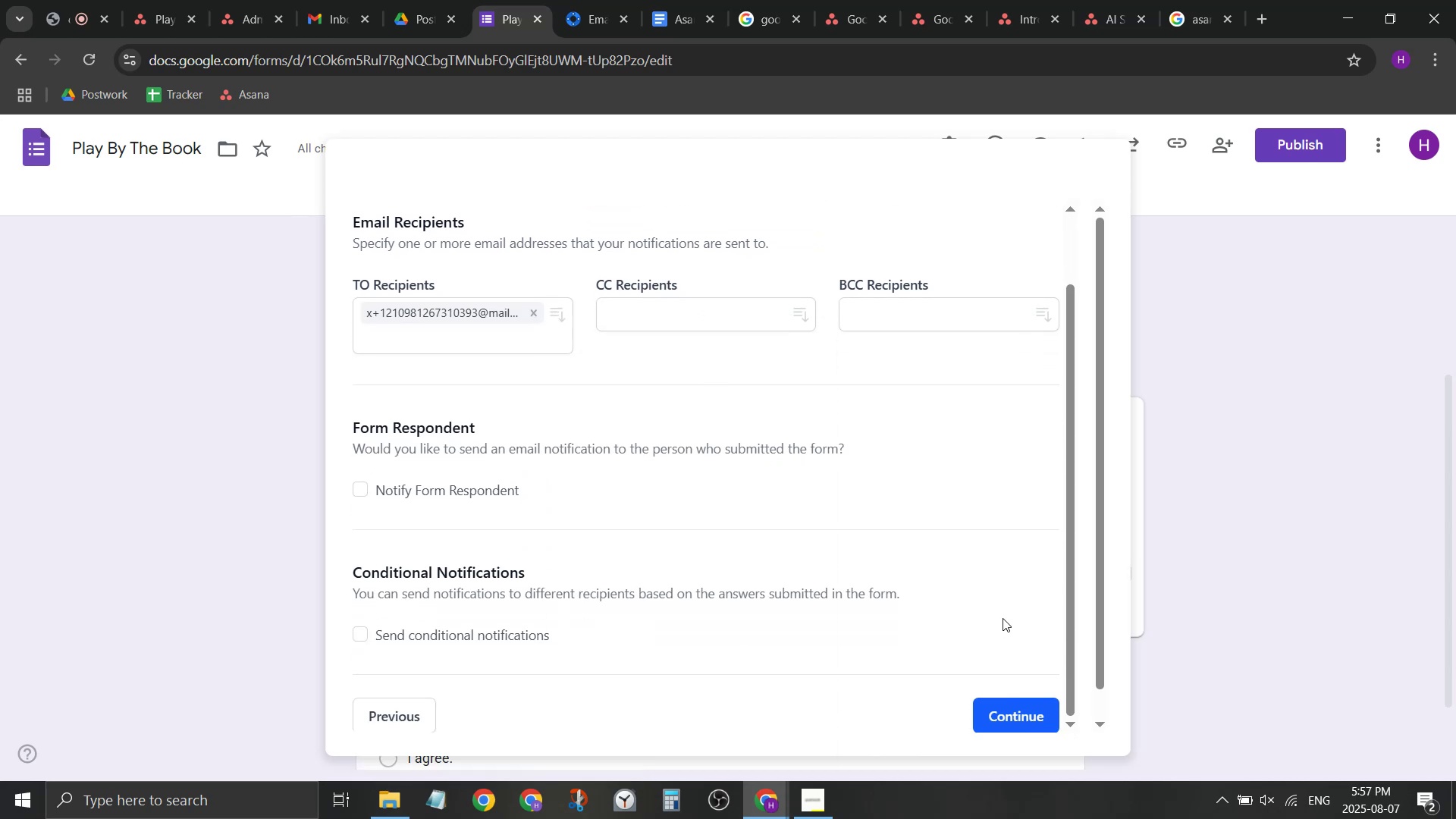 
scroll: coordinate [1047, 635], scroll_direction: up, amount: 2.0
 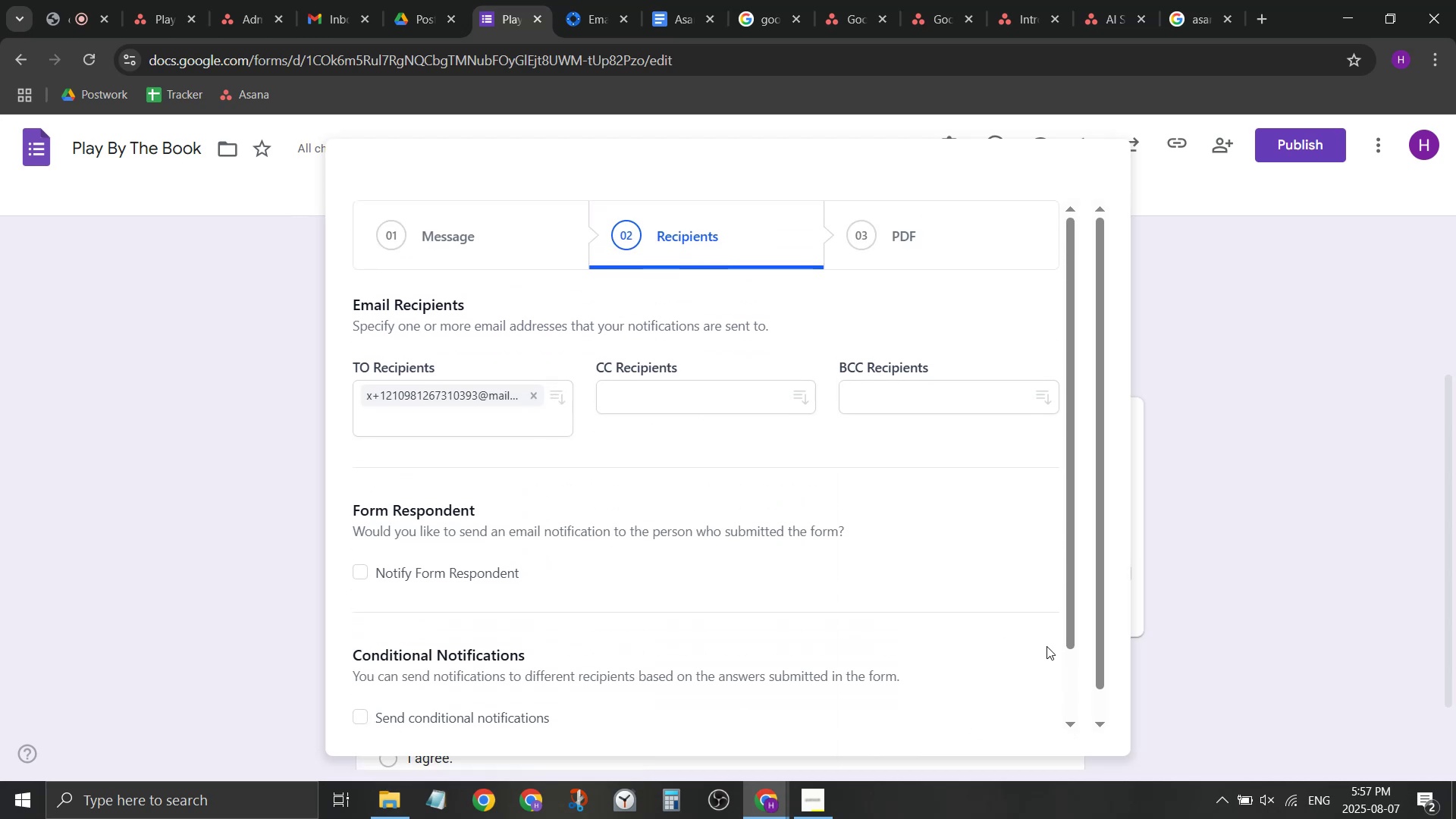 
scroll: coordinate [1044, 646], scroll_direction: down, amount: 2.0
 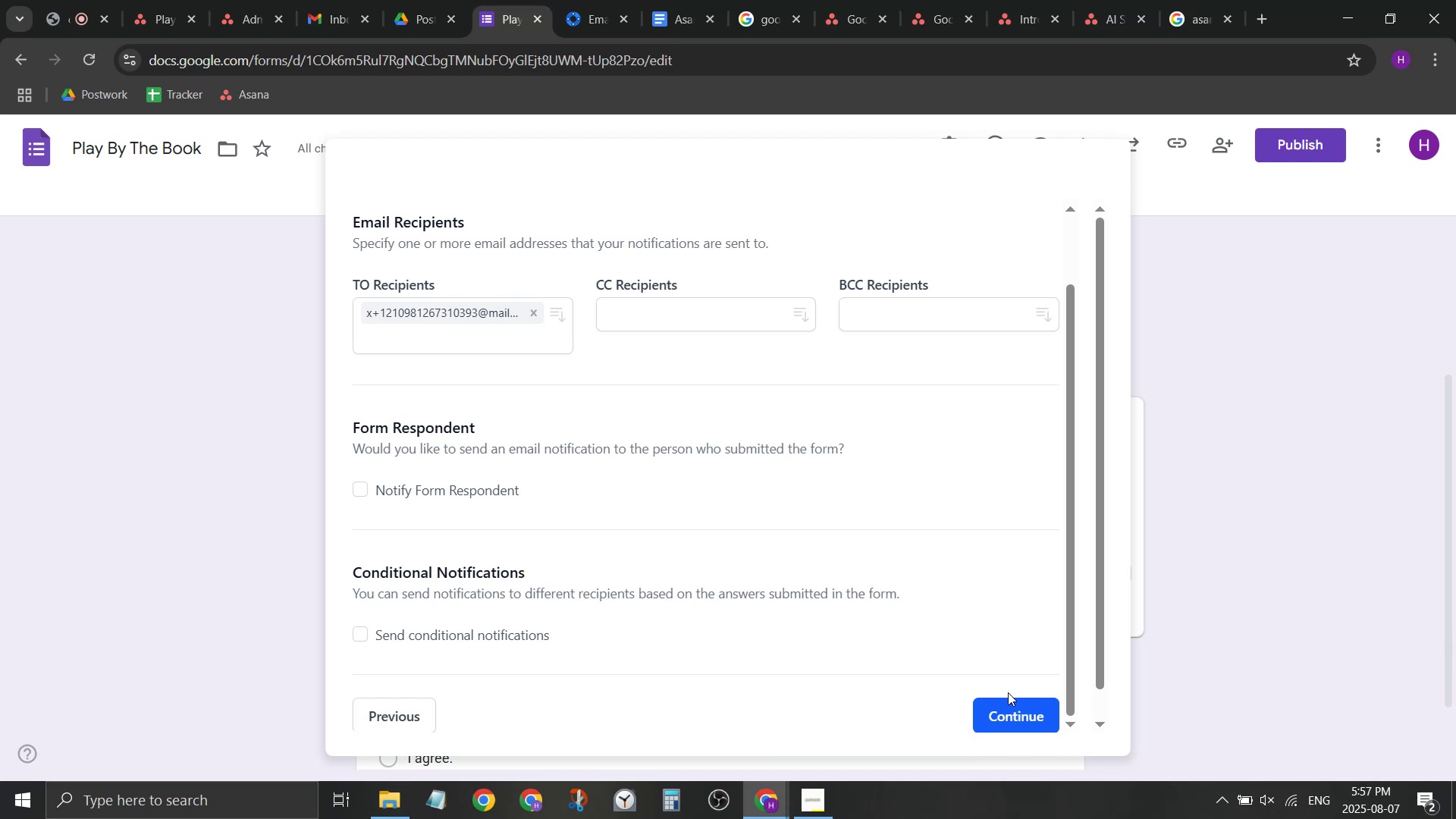 
left_click([1009, 716])
 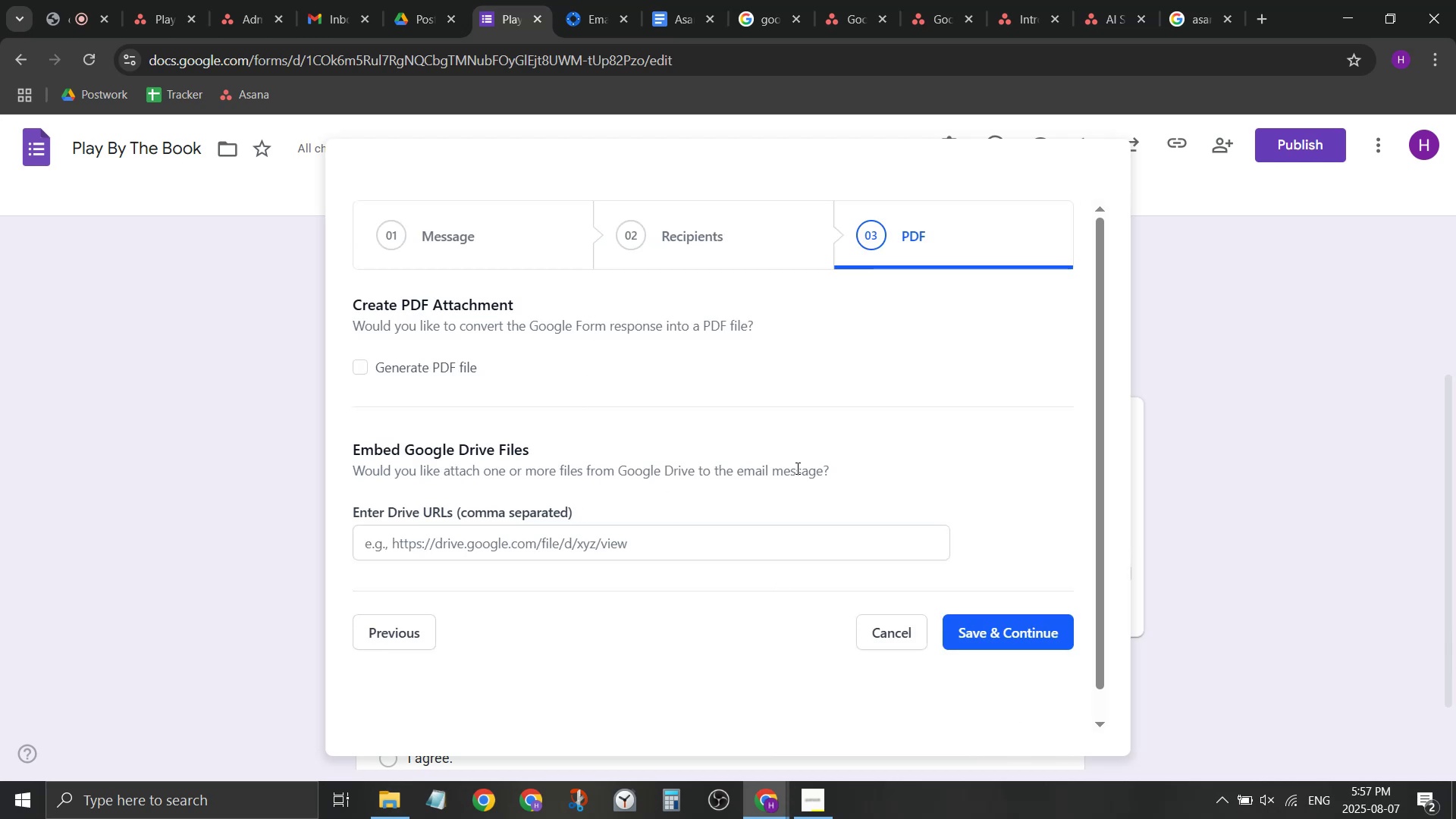 
left_click([999, 624])
 